 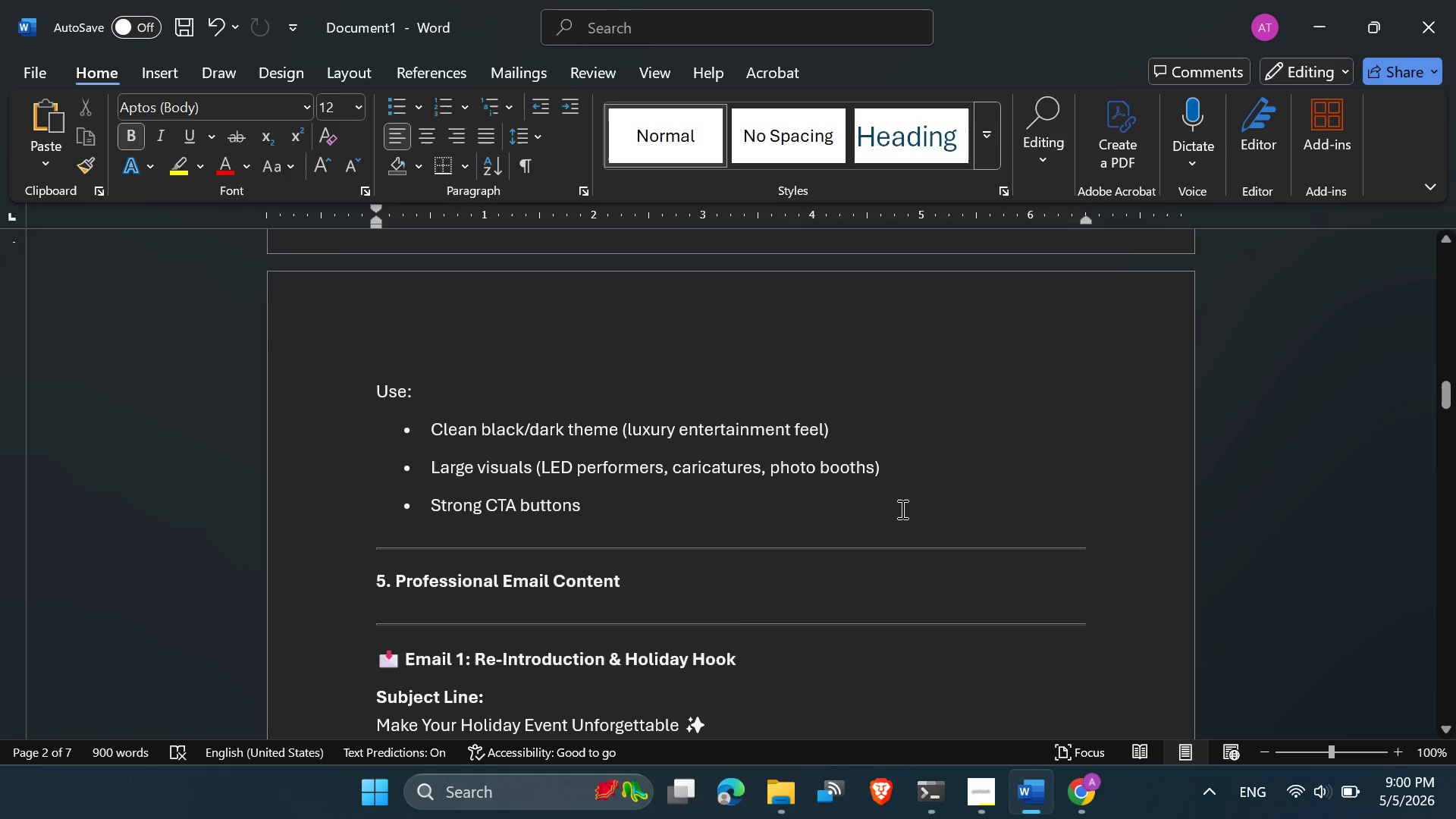 
scroll: coordinate [901, 509], scroll_direction: none, amount: 0.0
 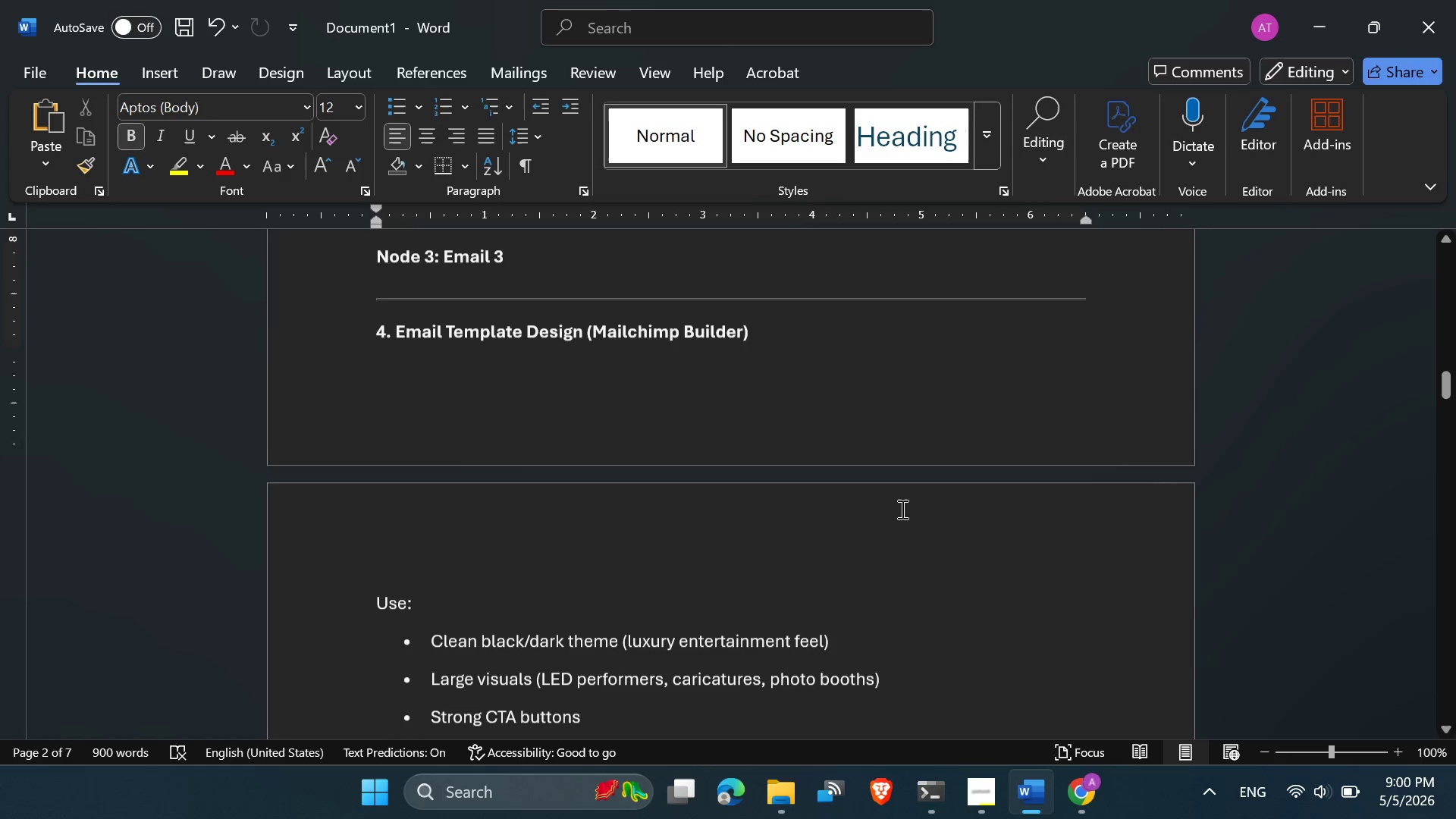 
wait(7.27)
 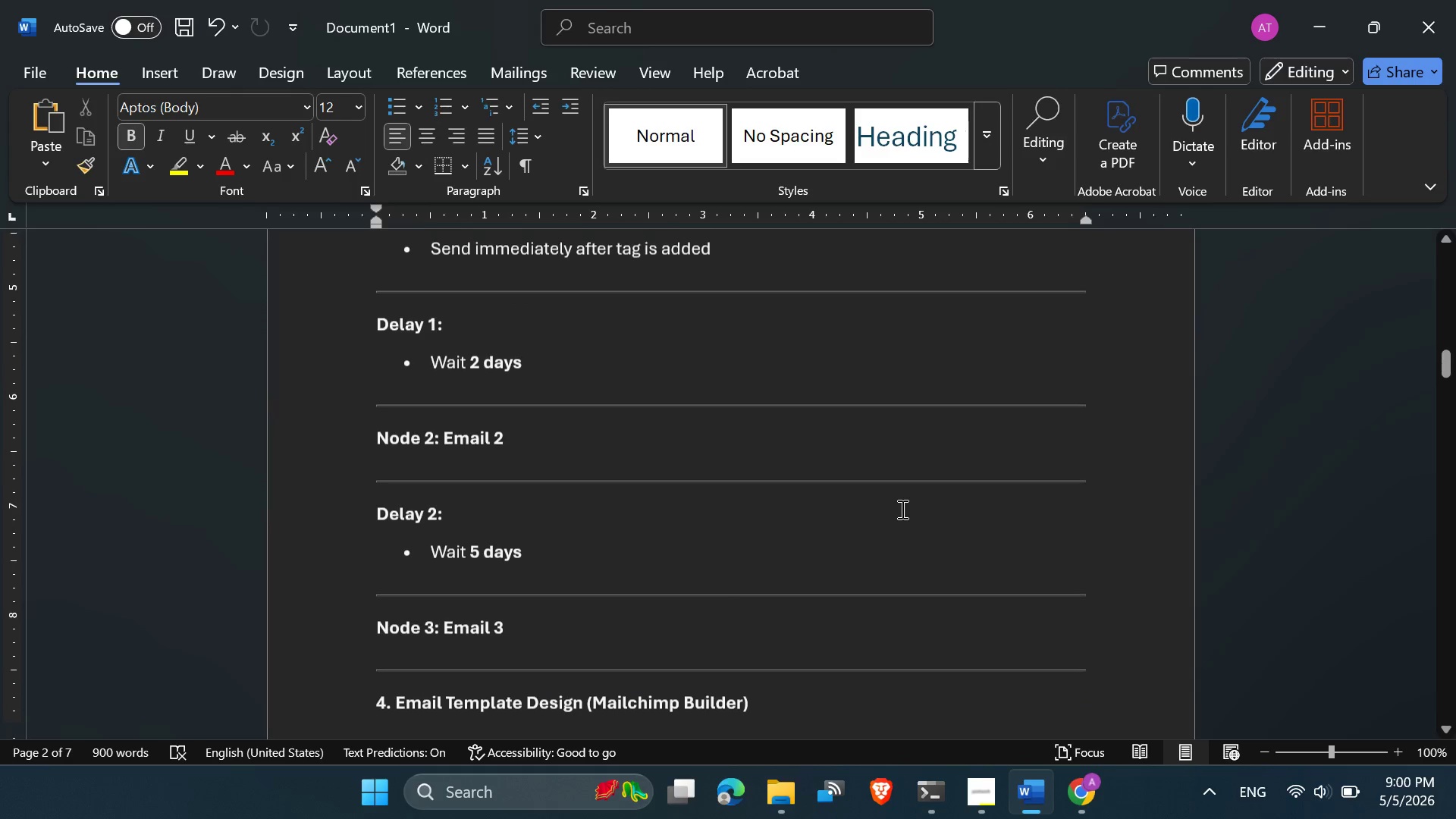 
scroll: coordinate [901, 509], scroll_direction: down, amount: 1.0
 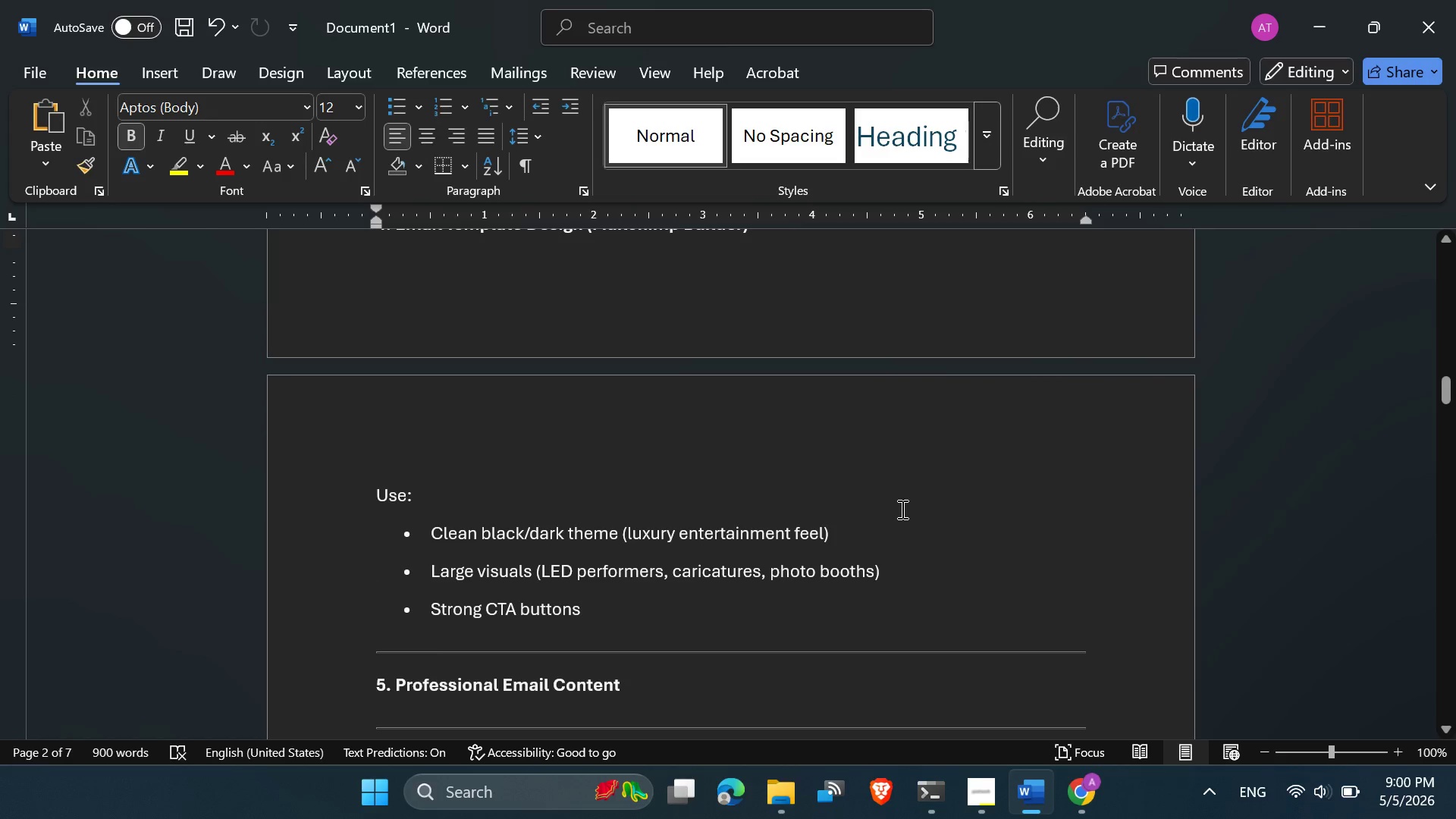 
scroll: coordinate [901, 509], scroll_direction: none, amount: 0.0
 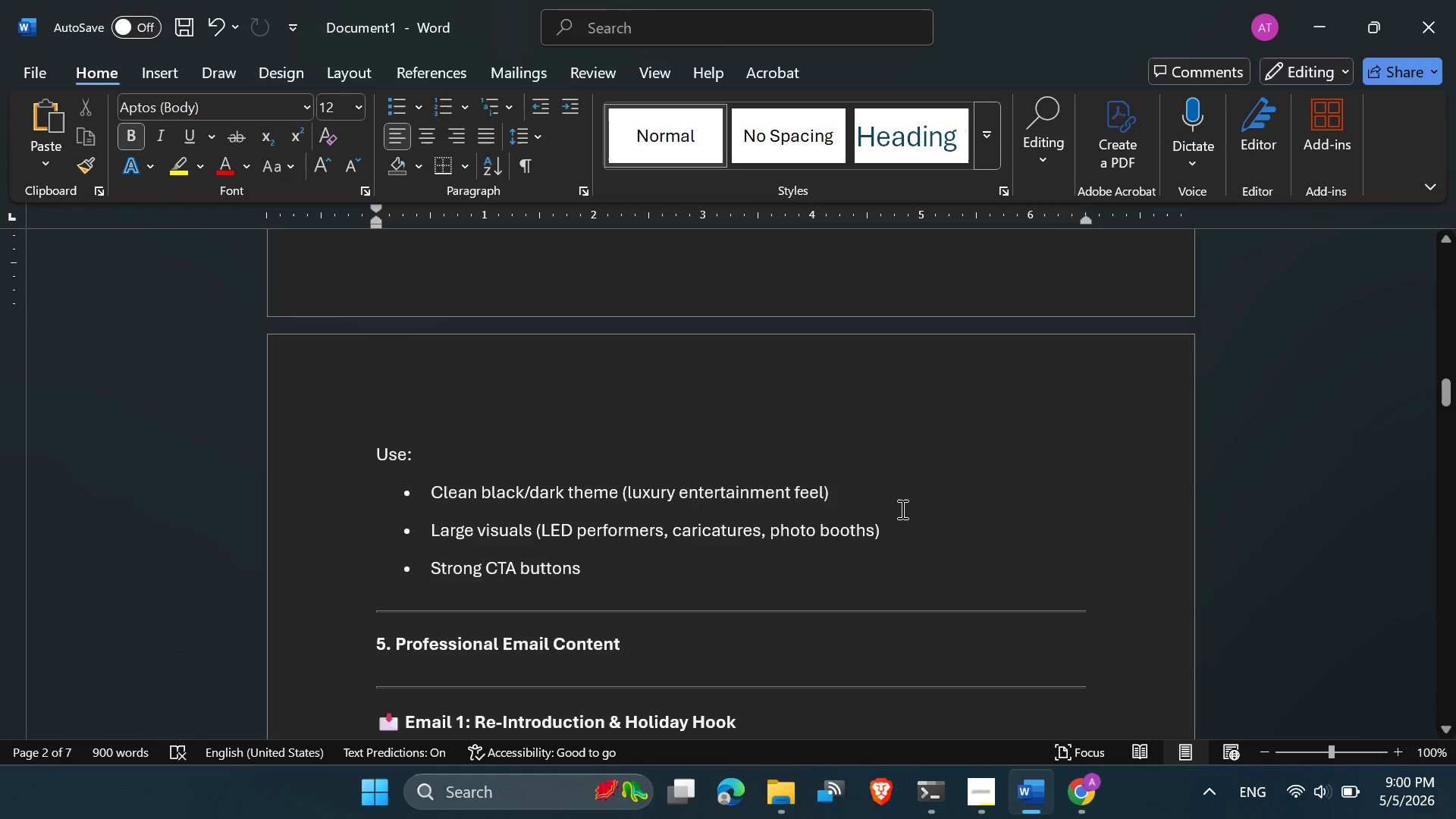 
wait(8.45)
 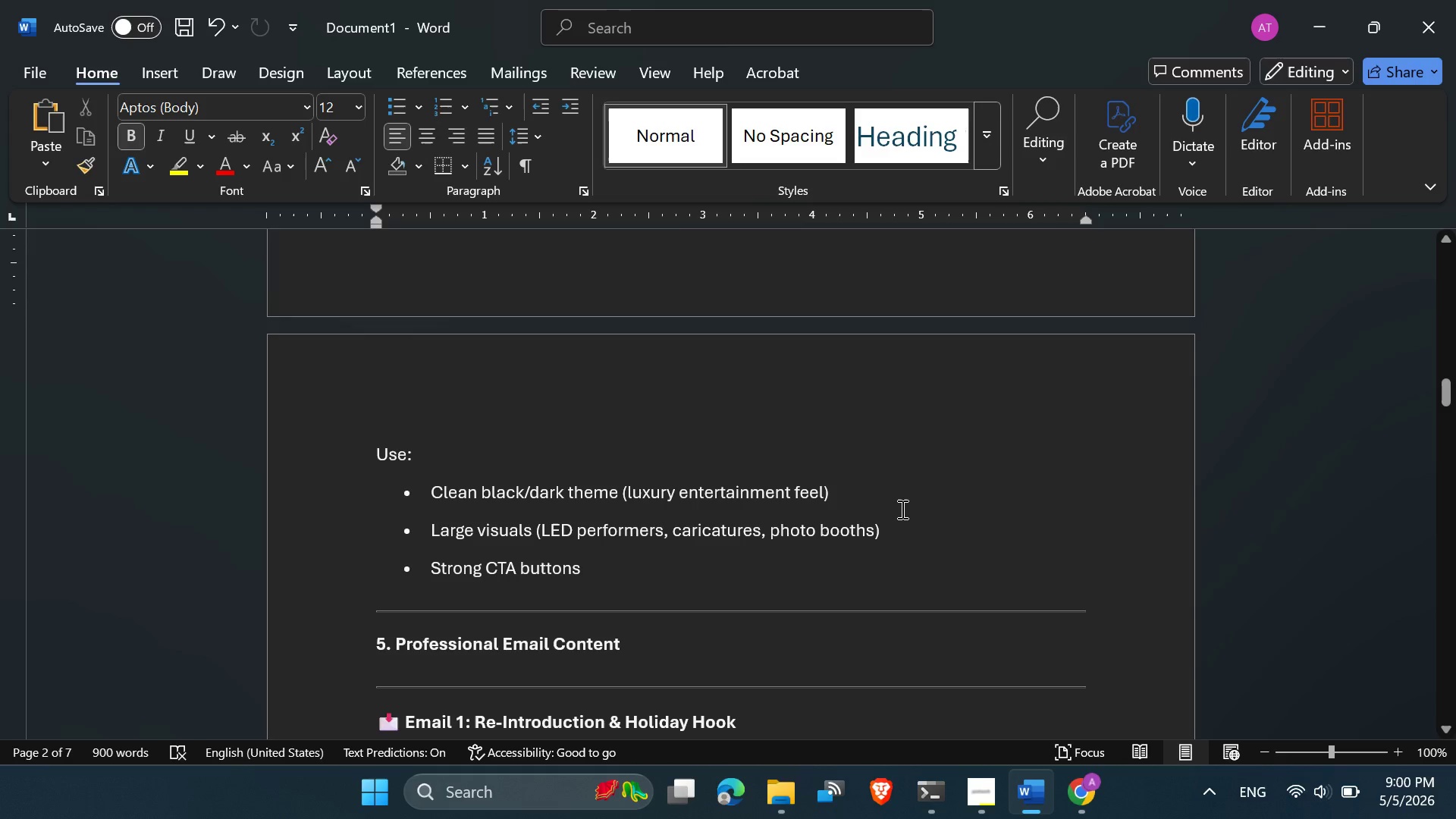 
scroll: coordinate [507, 500], scroll_direction: down, amount: 1.0
 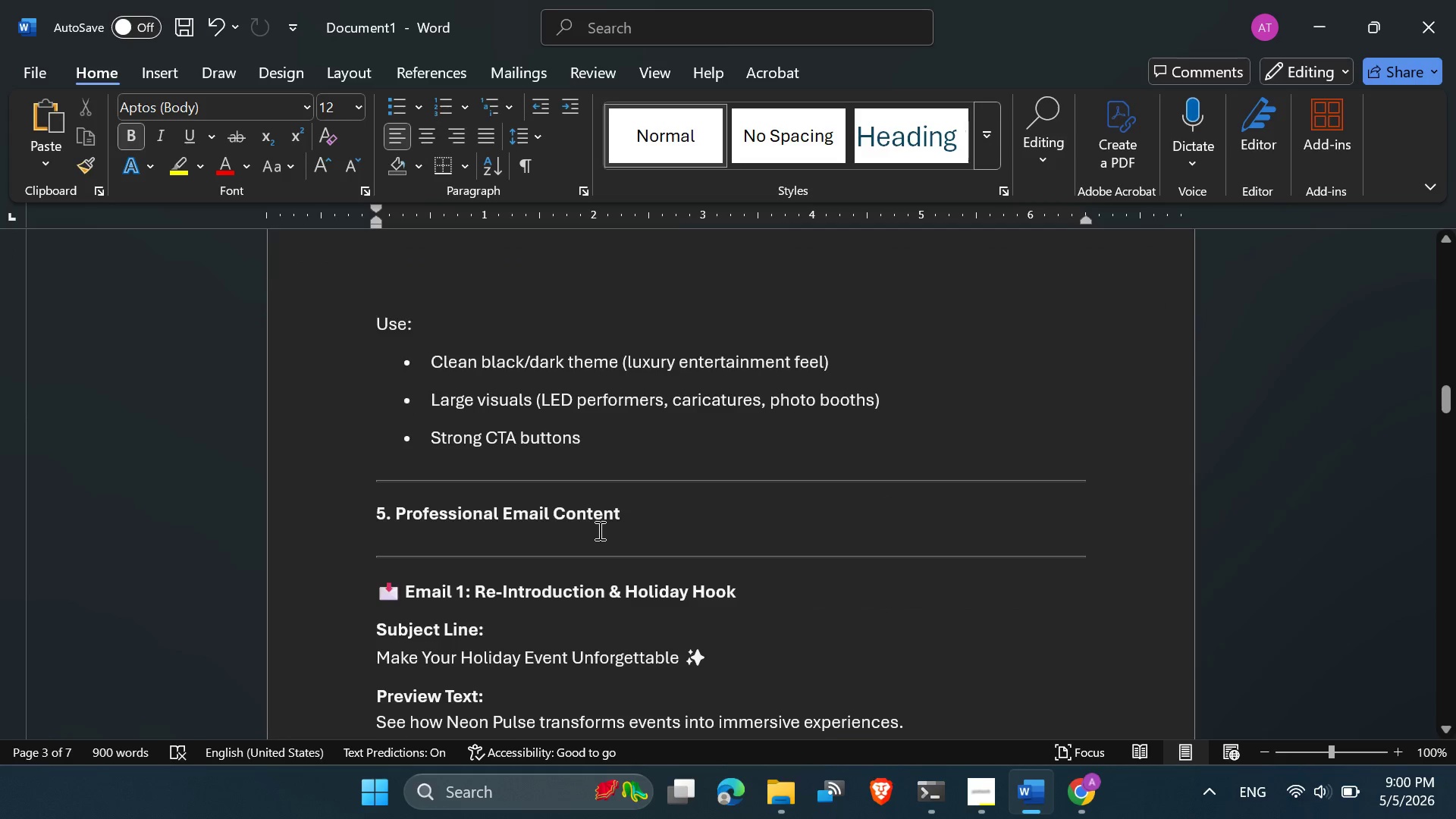 
scroll: coordinate [598, 530], scroll_direction: none, amount: 0.0
 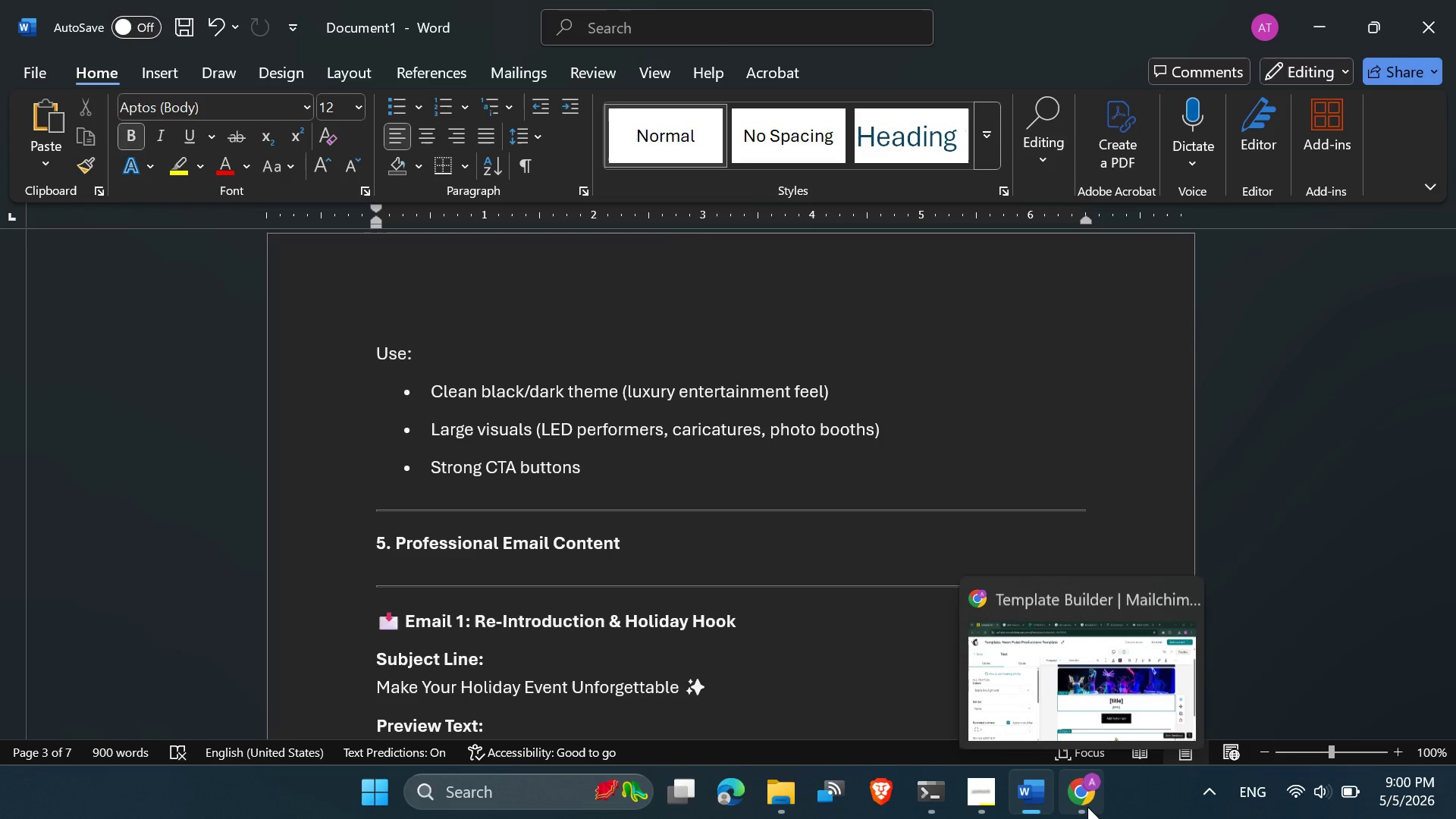 
left_click([1041, 704])
 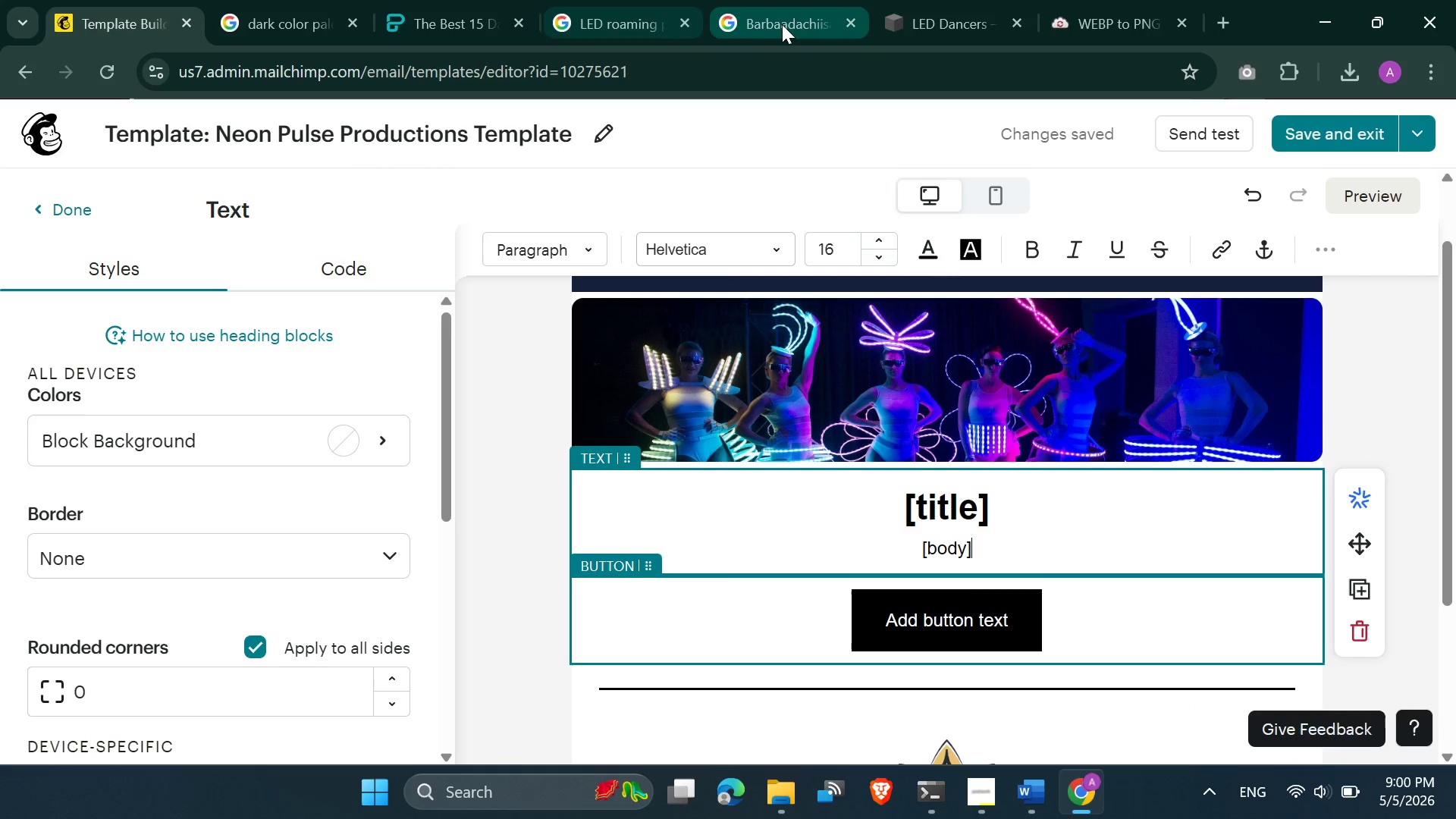 
mouse_move([720, 20])
 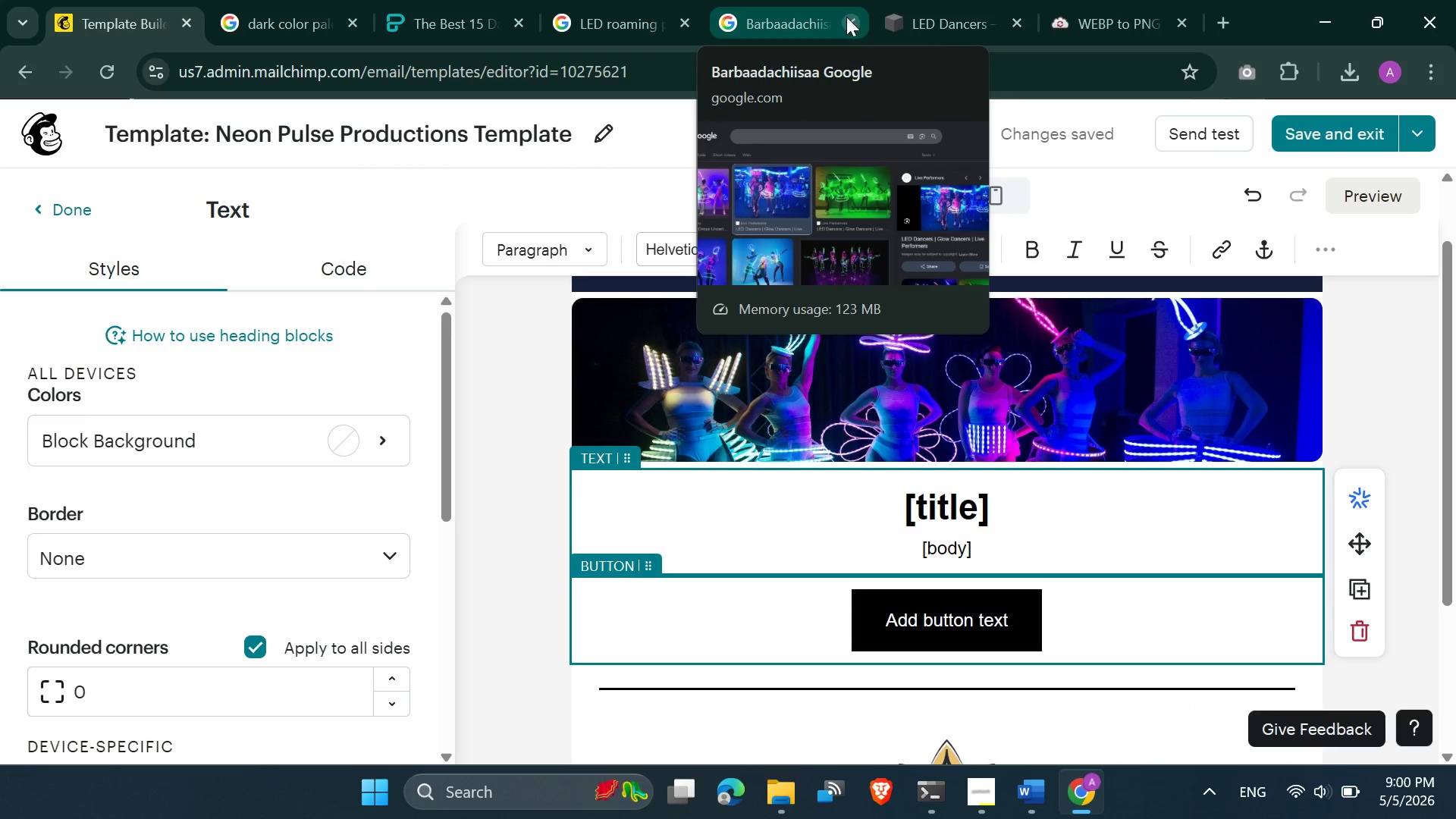 
left_click([846, 17])
 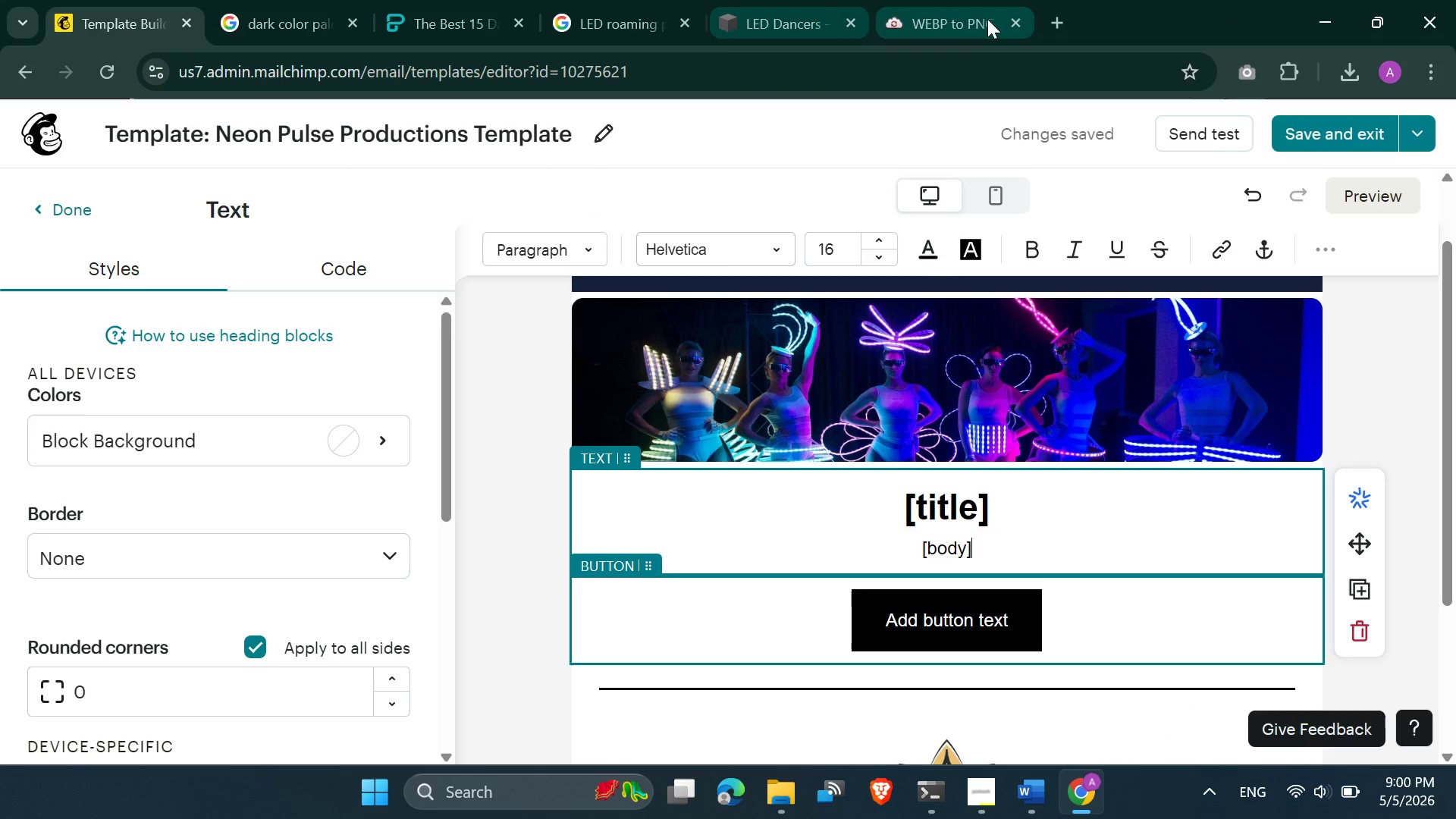 
left_click([1008, 19])
 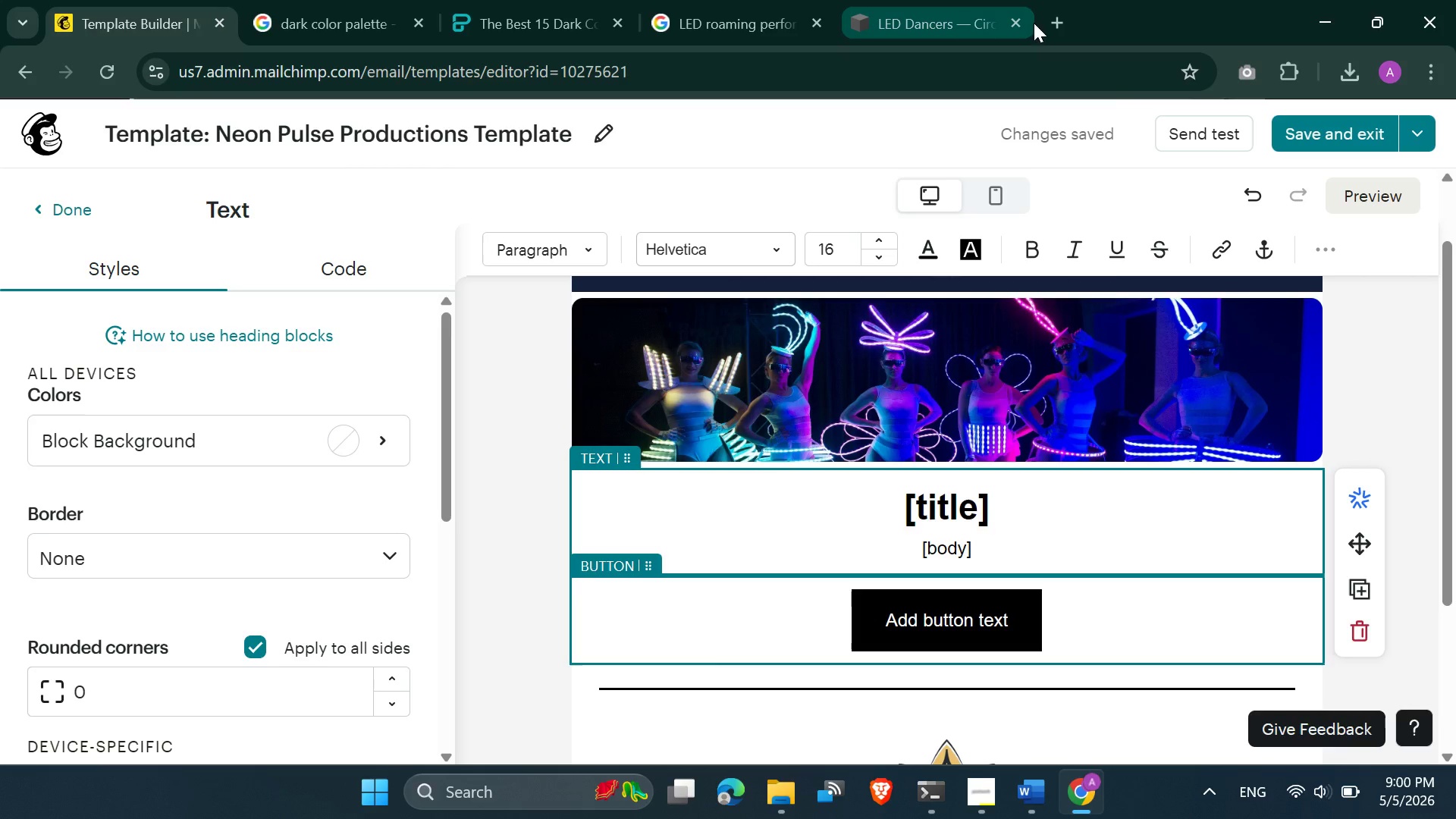 
left_click([1051, 28])
 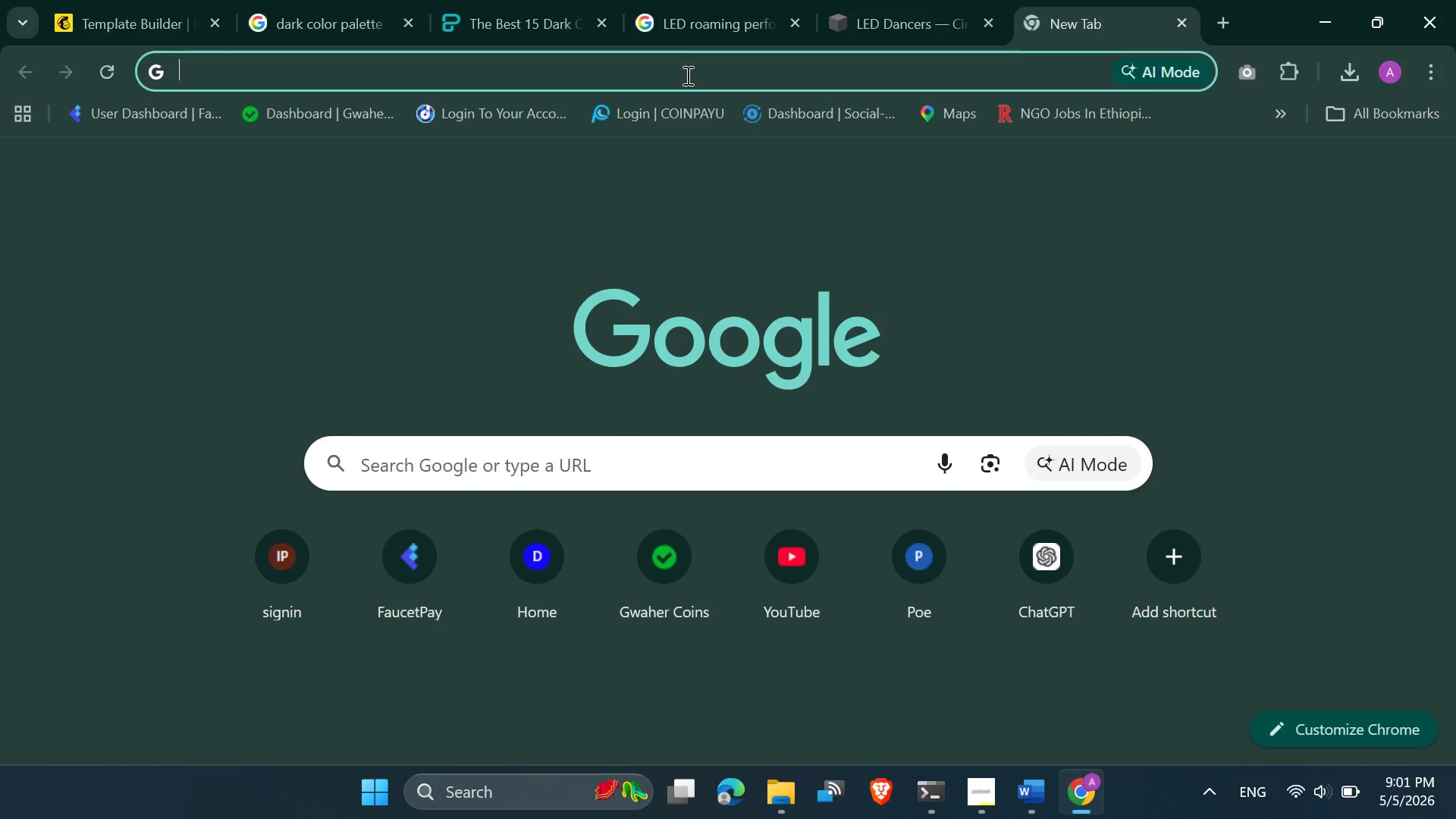 
type(trong button v)
key(Backspace)
type(color )
 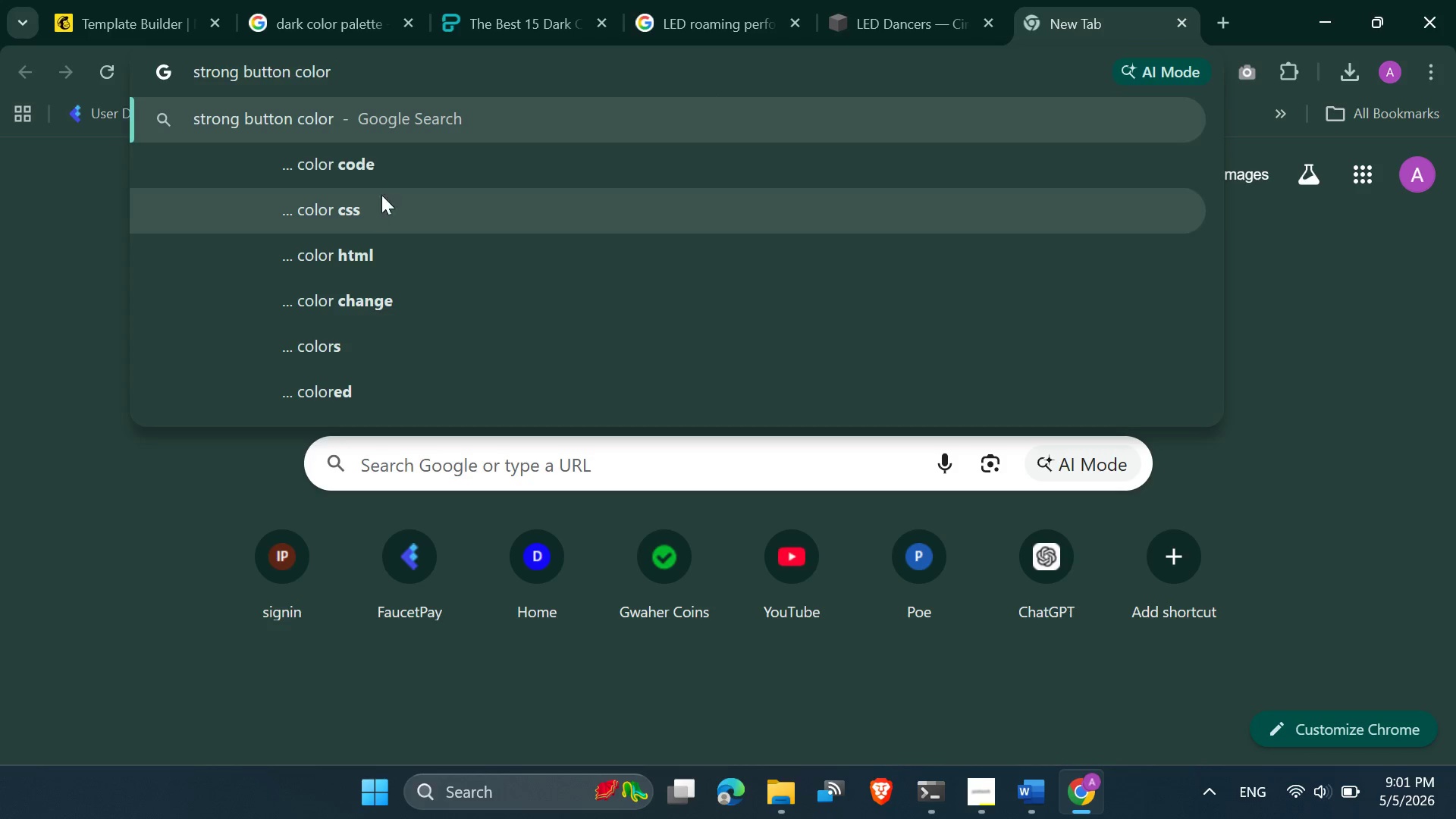 
left_click([383, 179])
 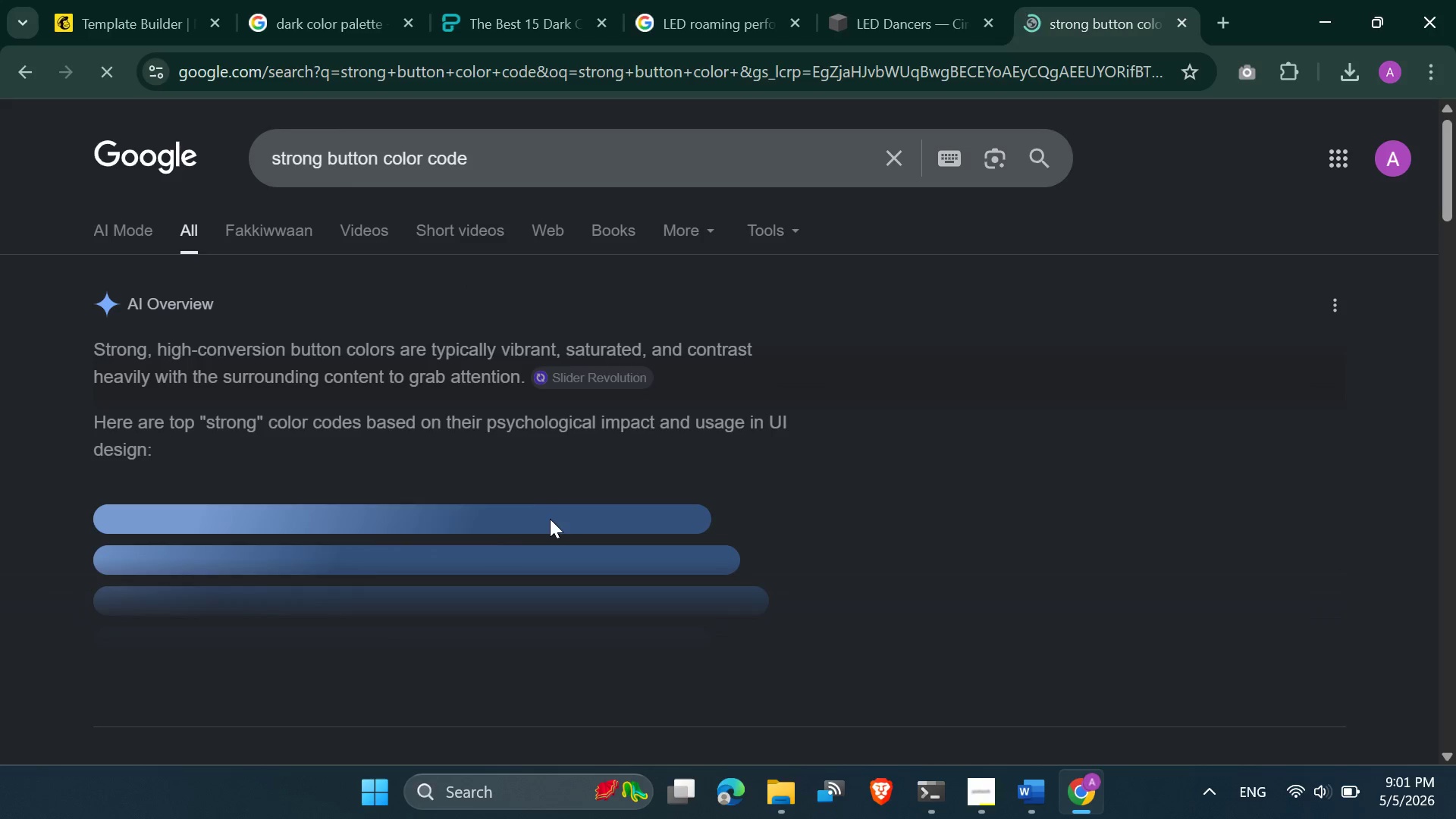 
scroll: coordinate [428, 519], scroll_direction: down, amount: 4.0
 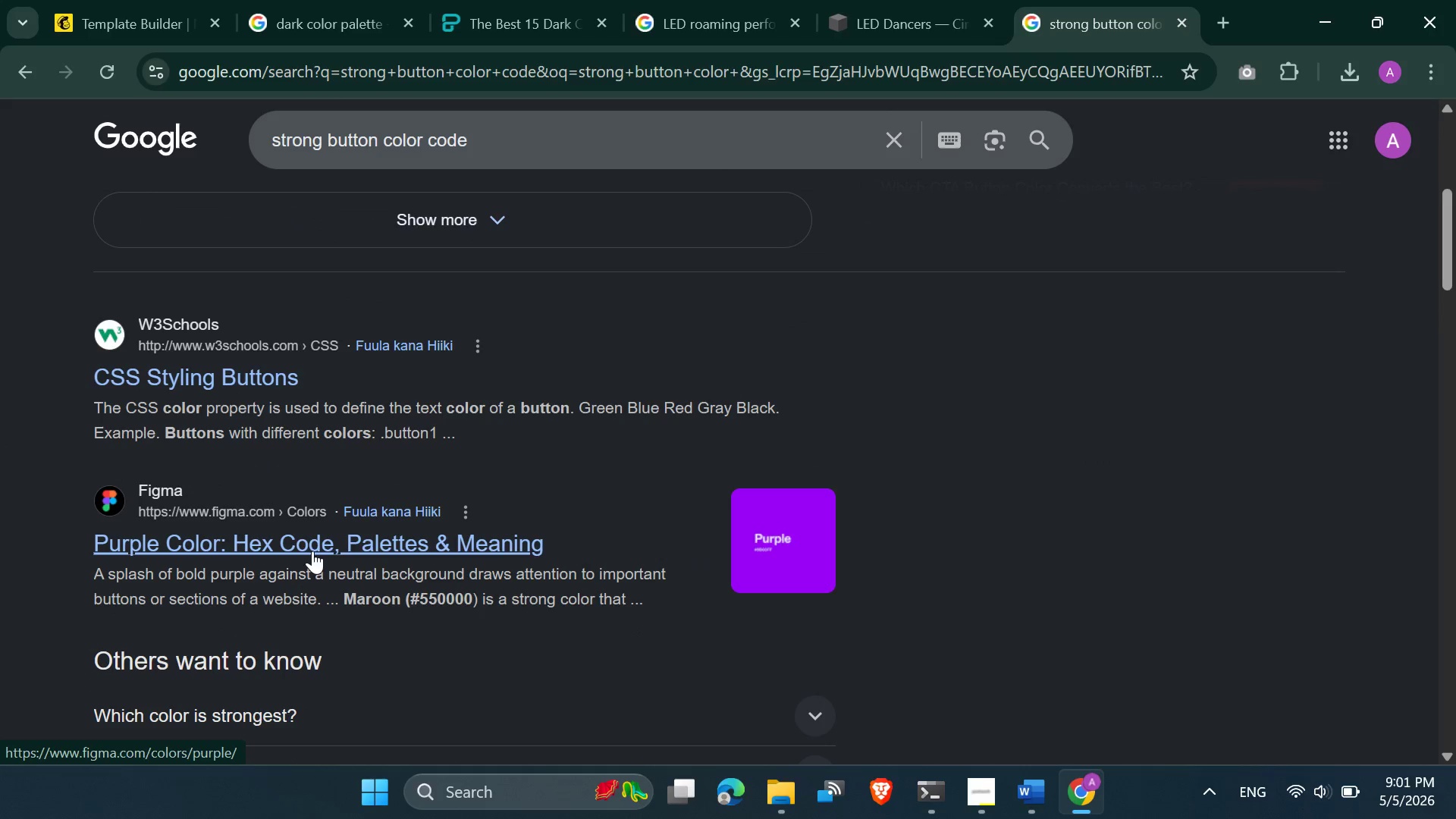 
left_click([372, 544])
 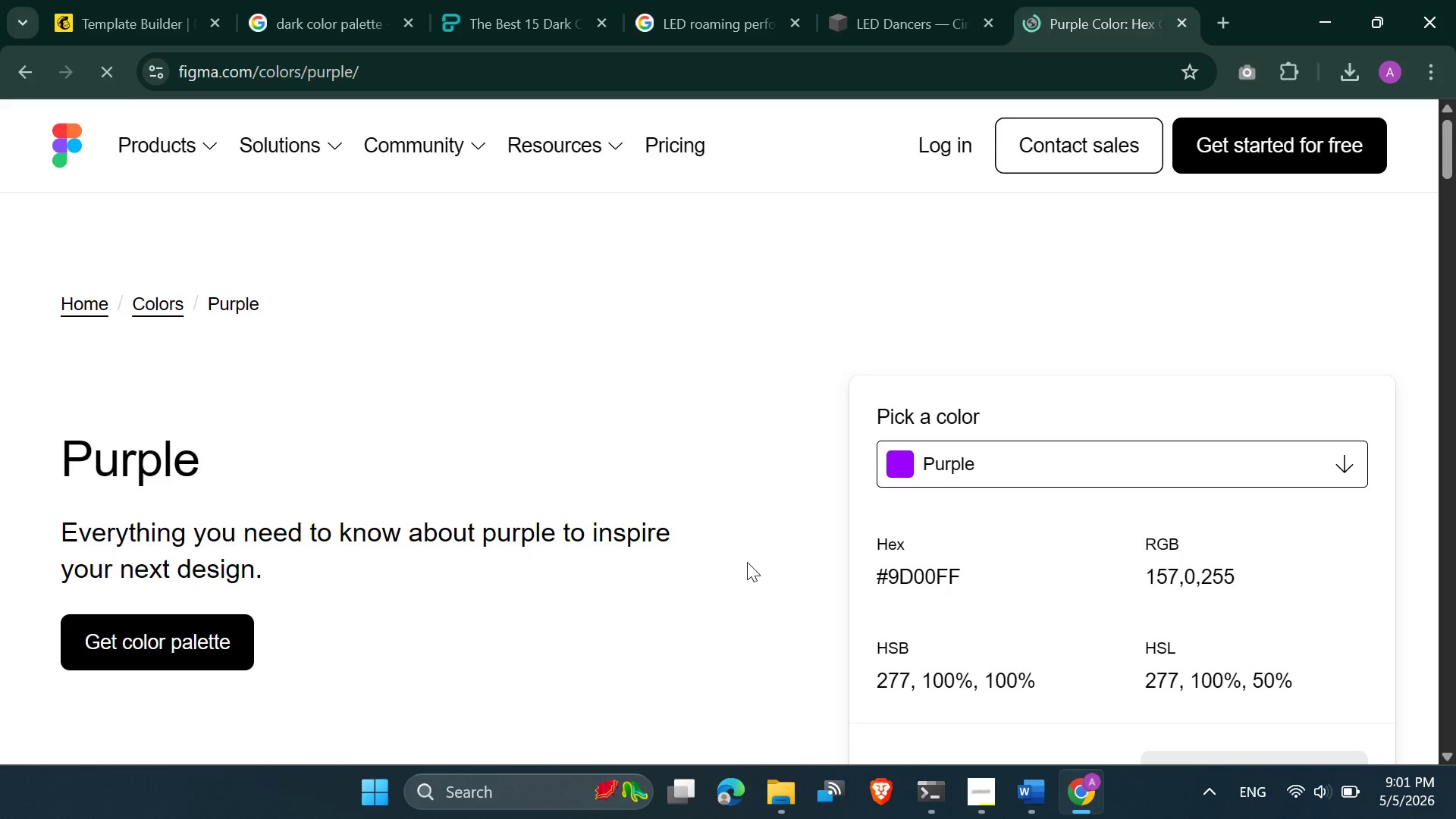 
scroll: coordinate [1009, 636], scroll_direction: down, amount: 9.0
 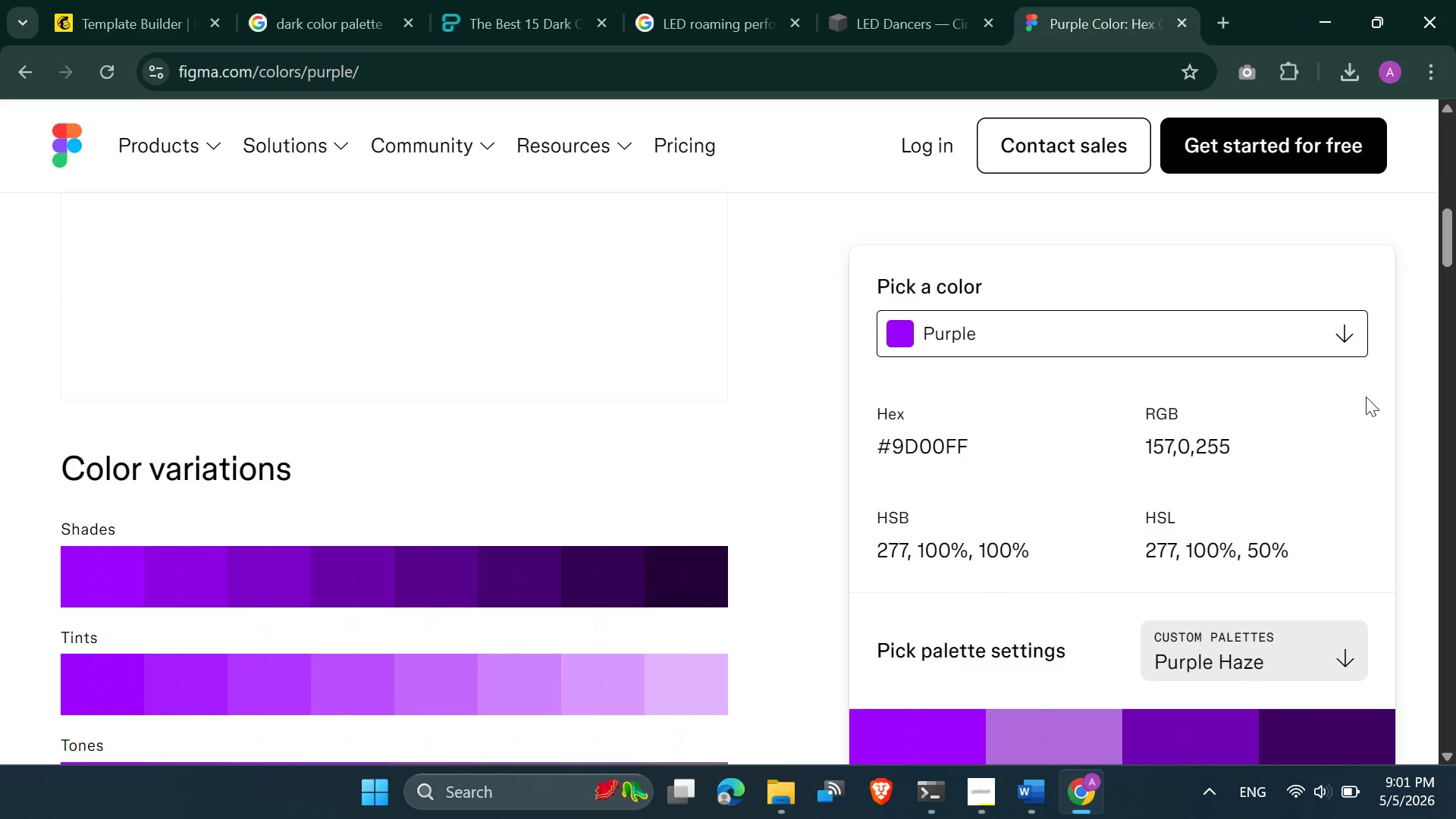 
left_click([1291, 347])
 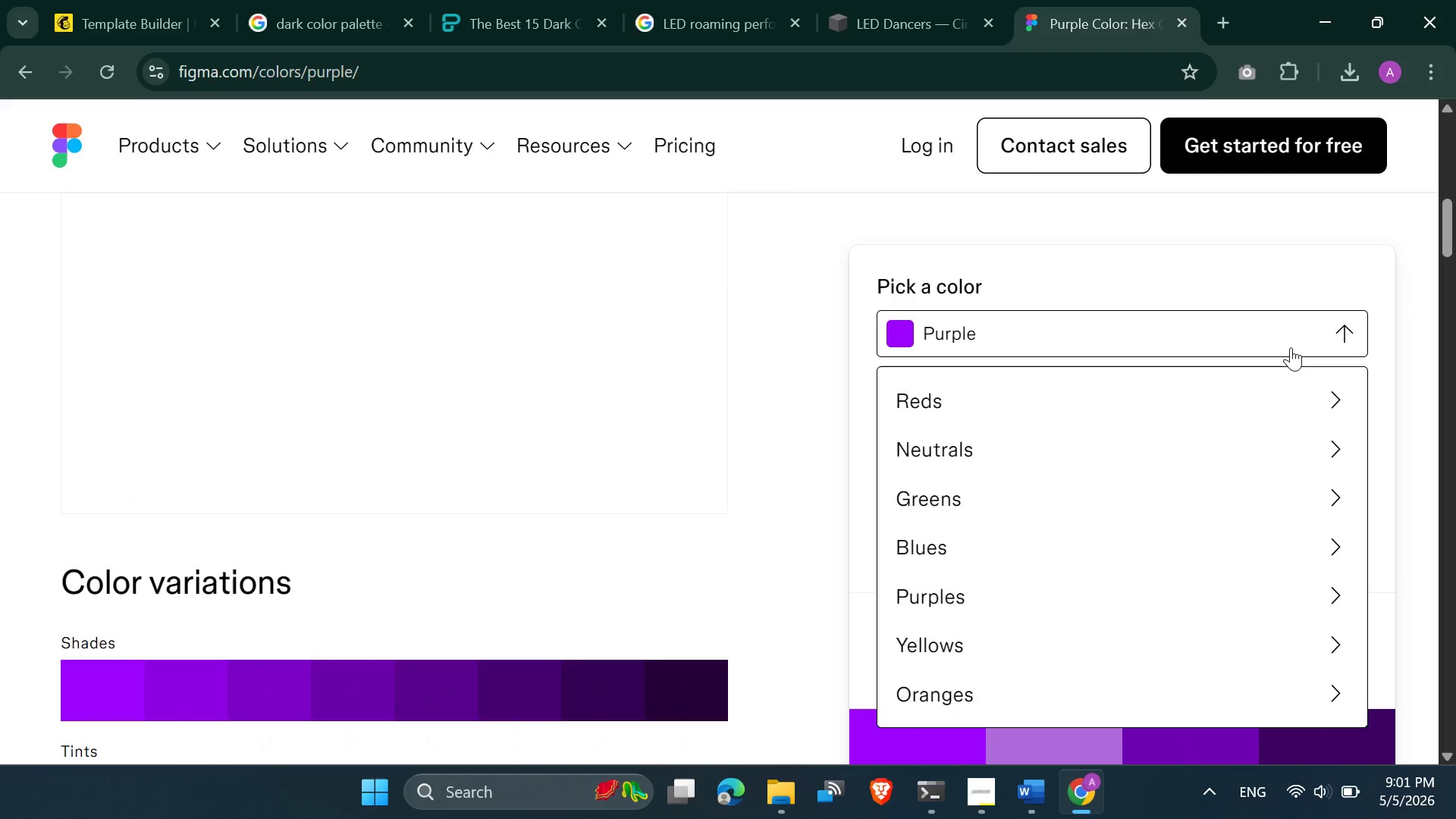 
scroll: coordinate [1236, 391], scroll_direction: none, amount: 0.0
 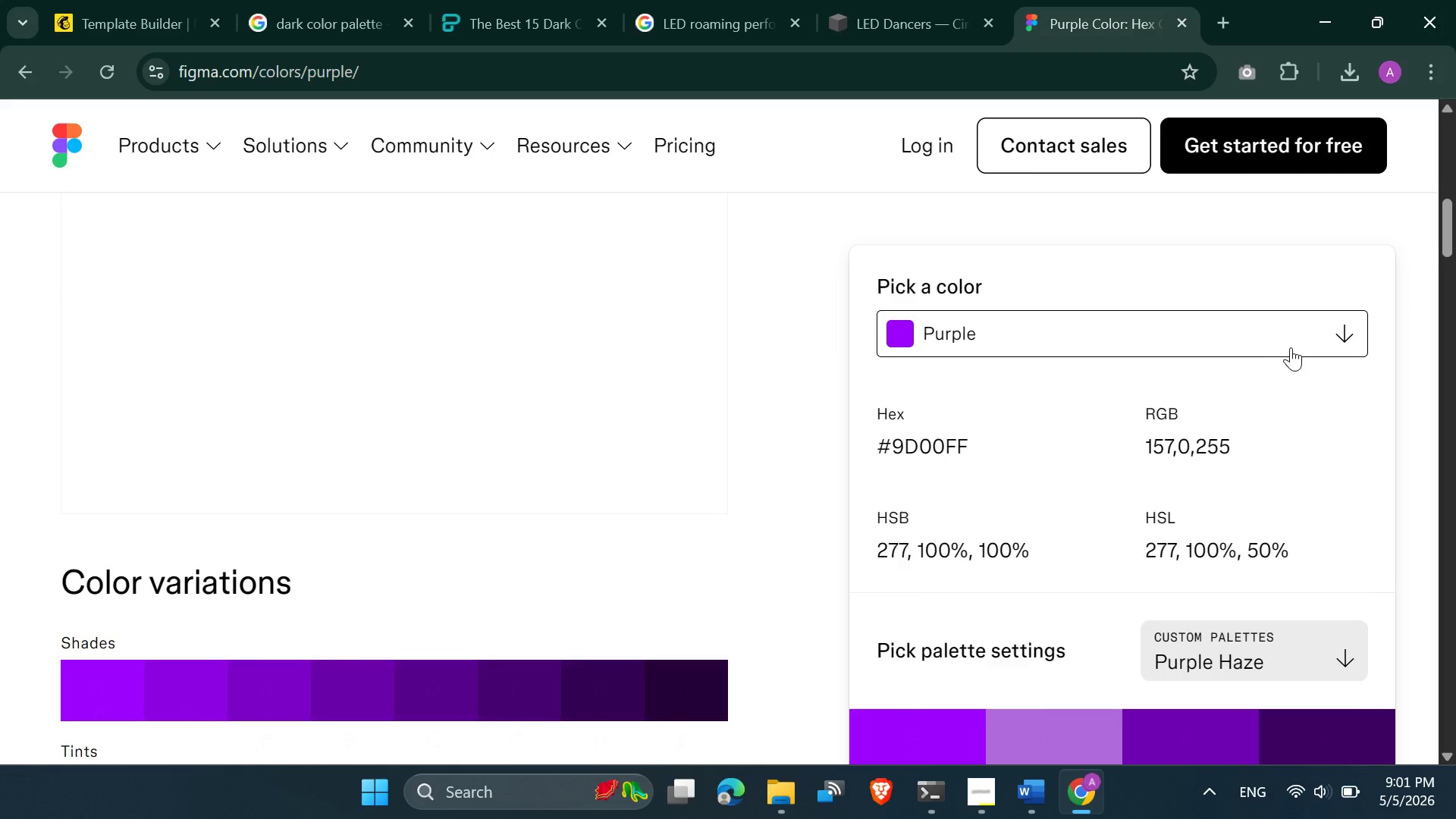 
left_click([1291, 347])
 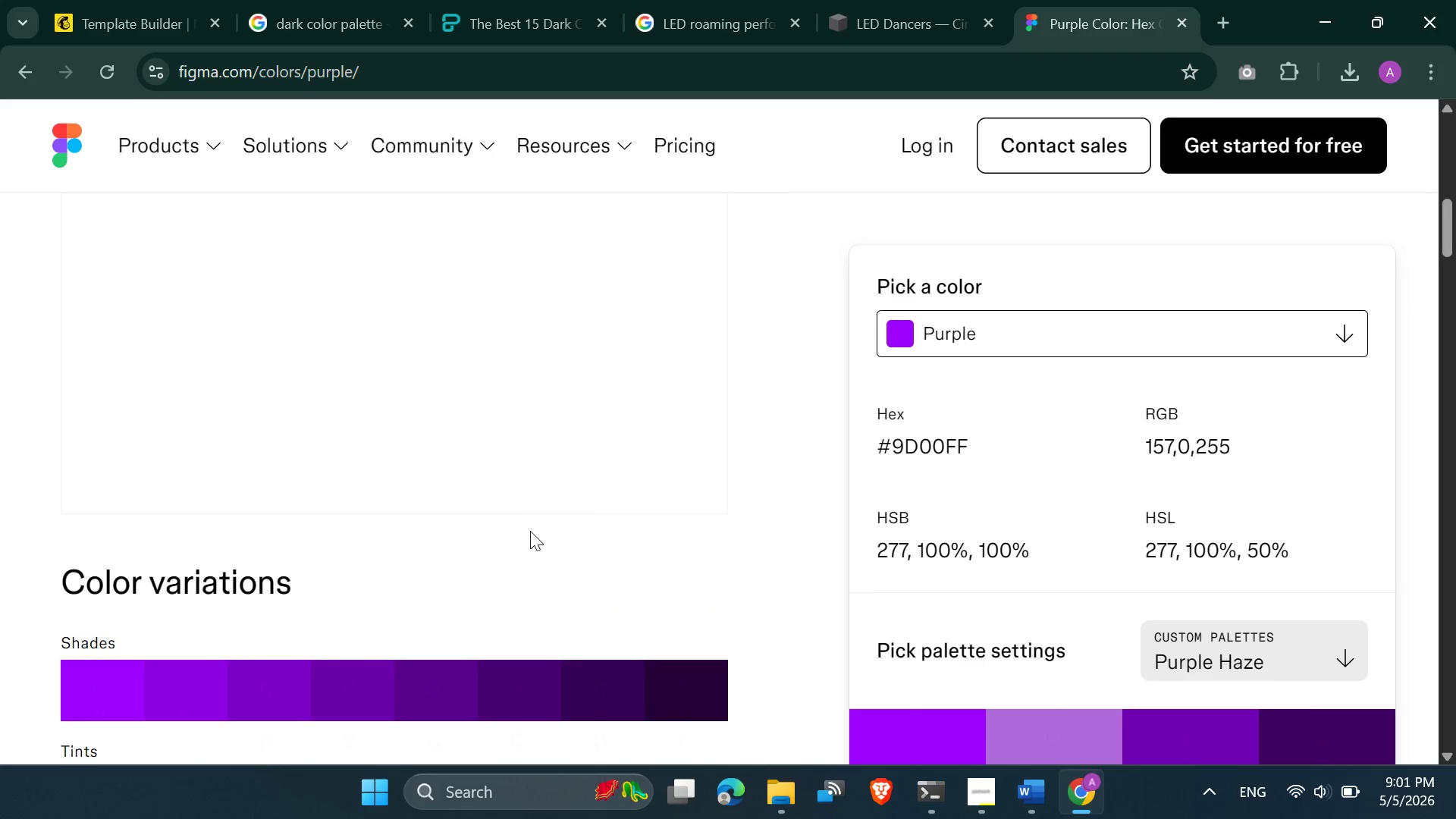 
scroll: coordinate [529, 551], scroll_direction: down, amount: 1.0
 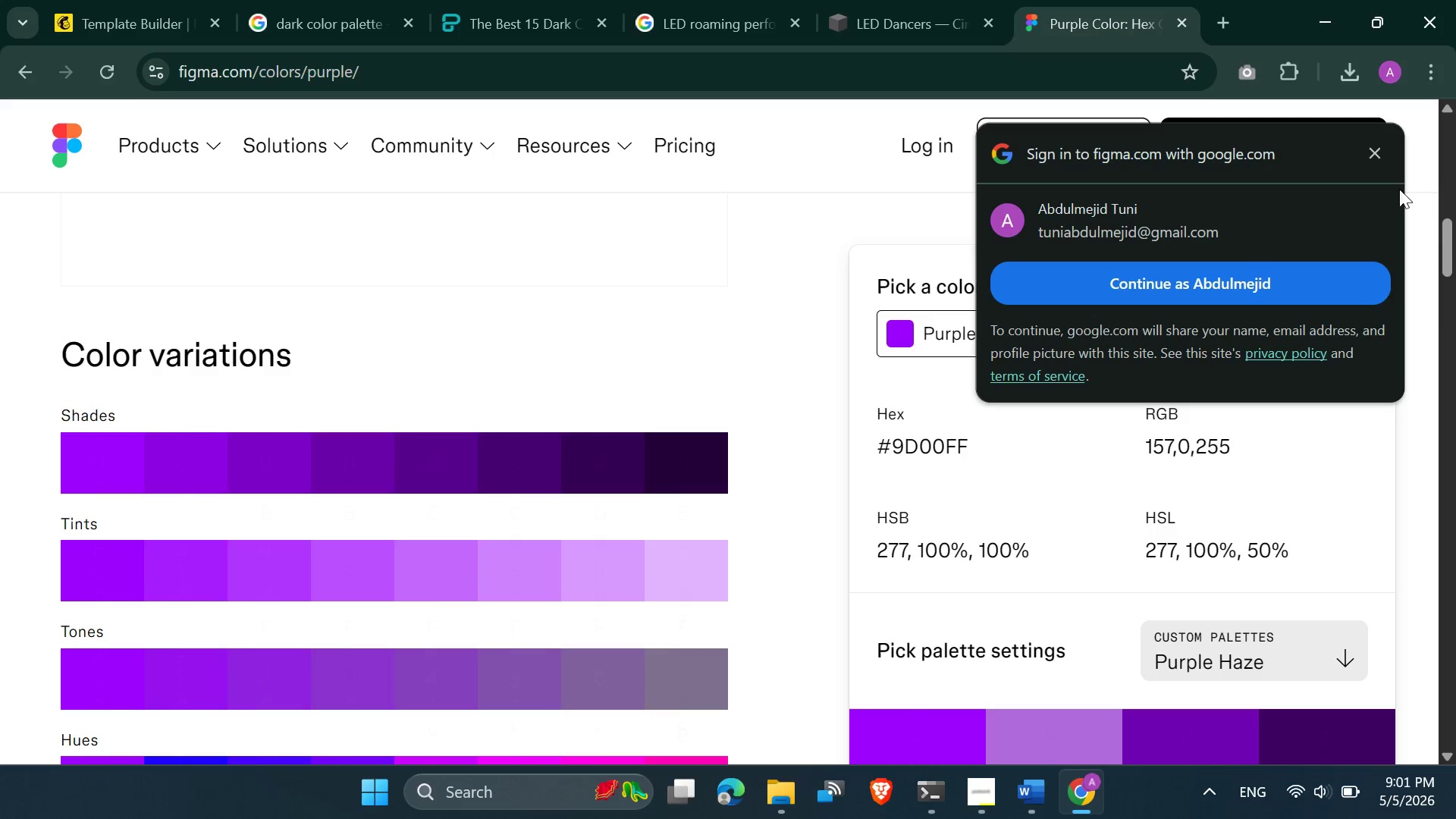 
left_click([1374, 158])
 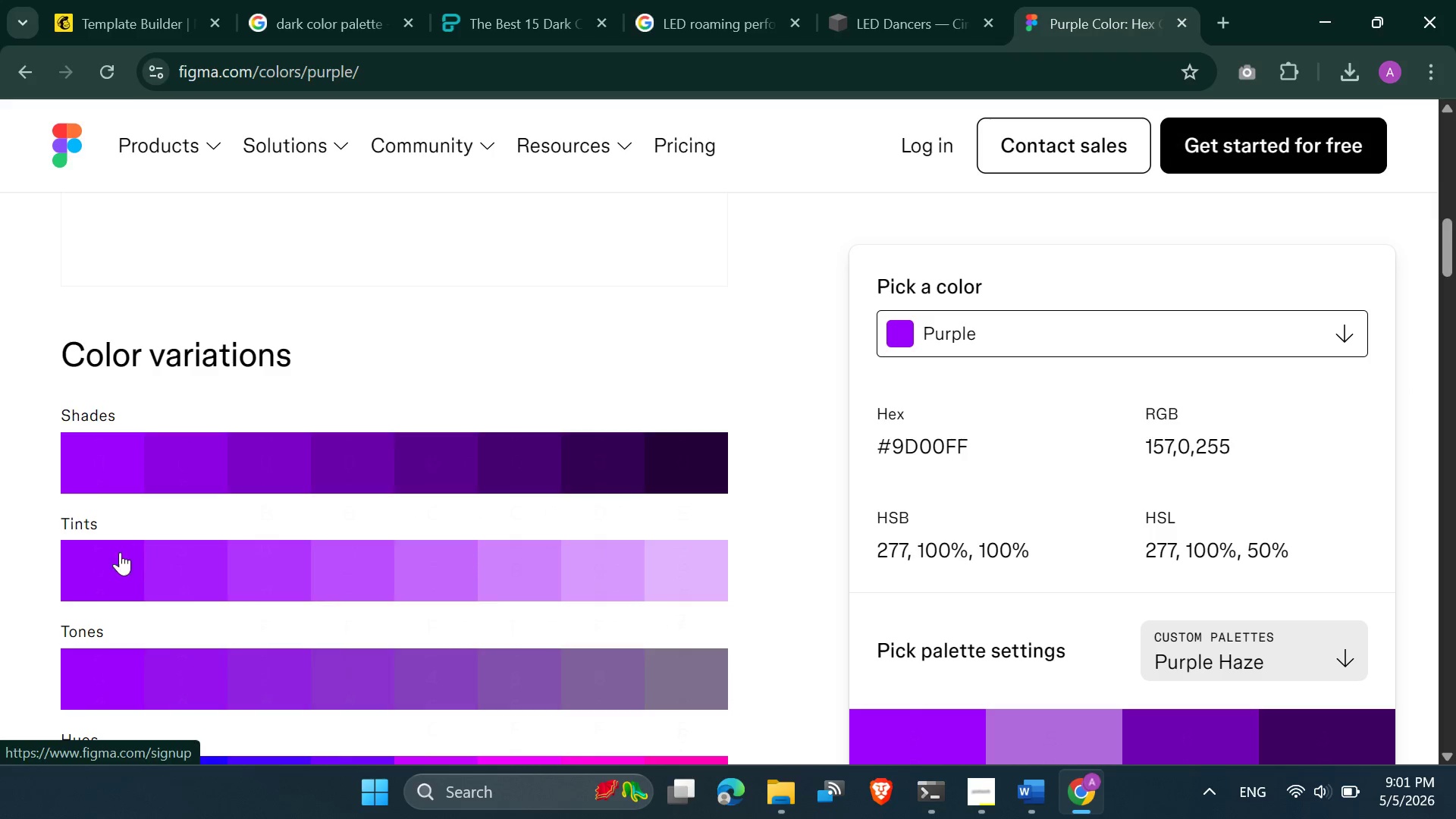 
scroll: coordinate [77, 610], scroll_direction: down, amount: 1.0
 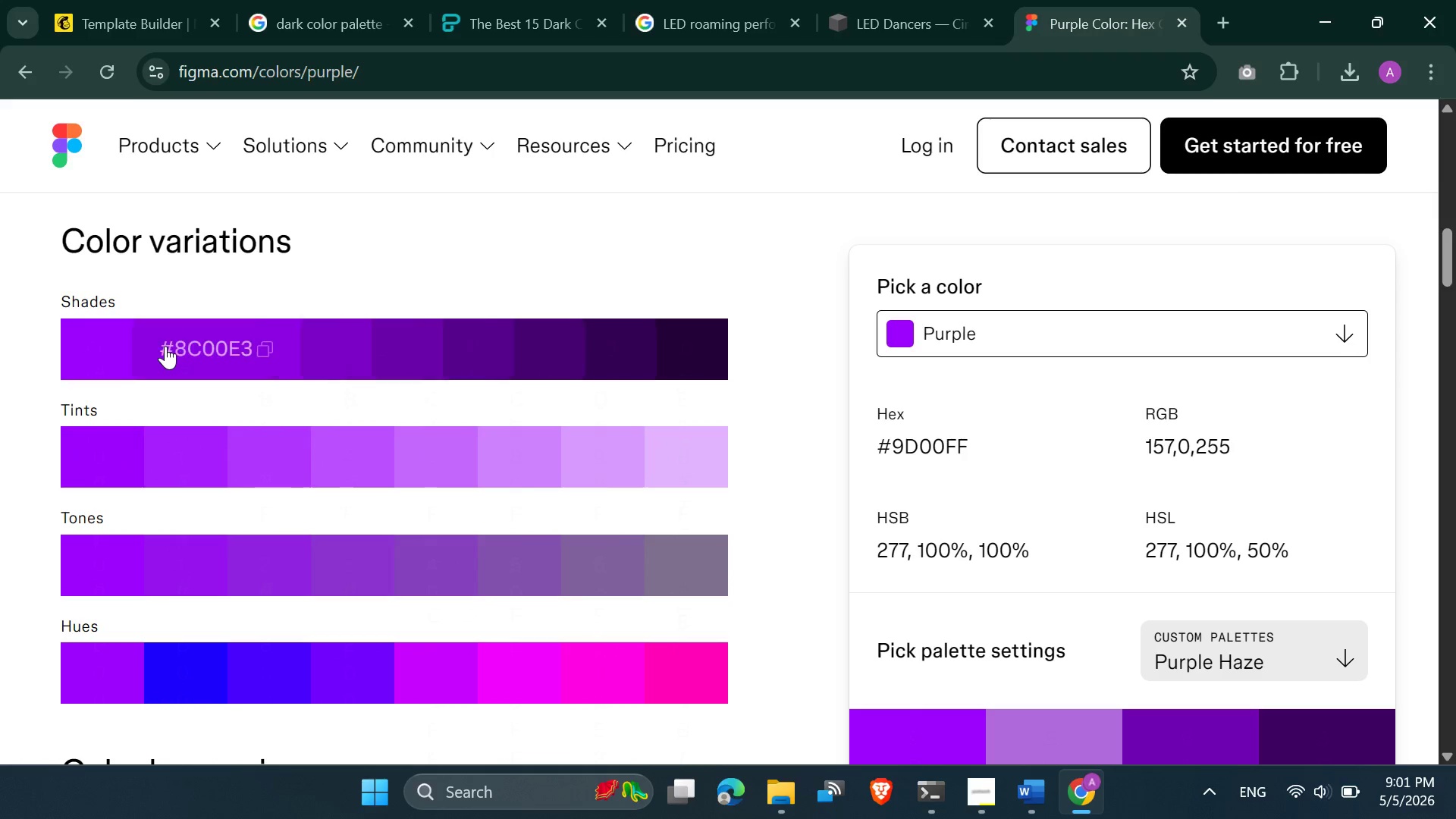 
wait(6.93)
 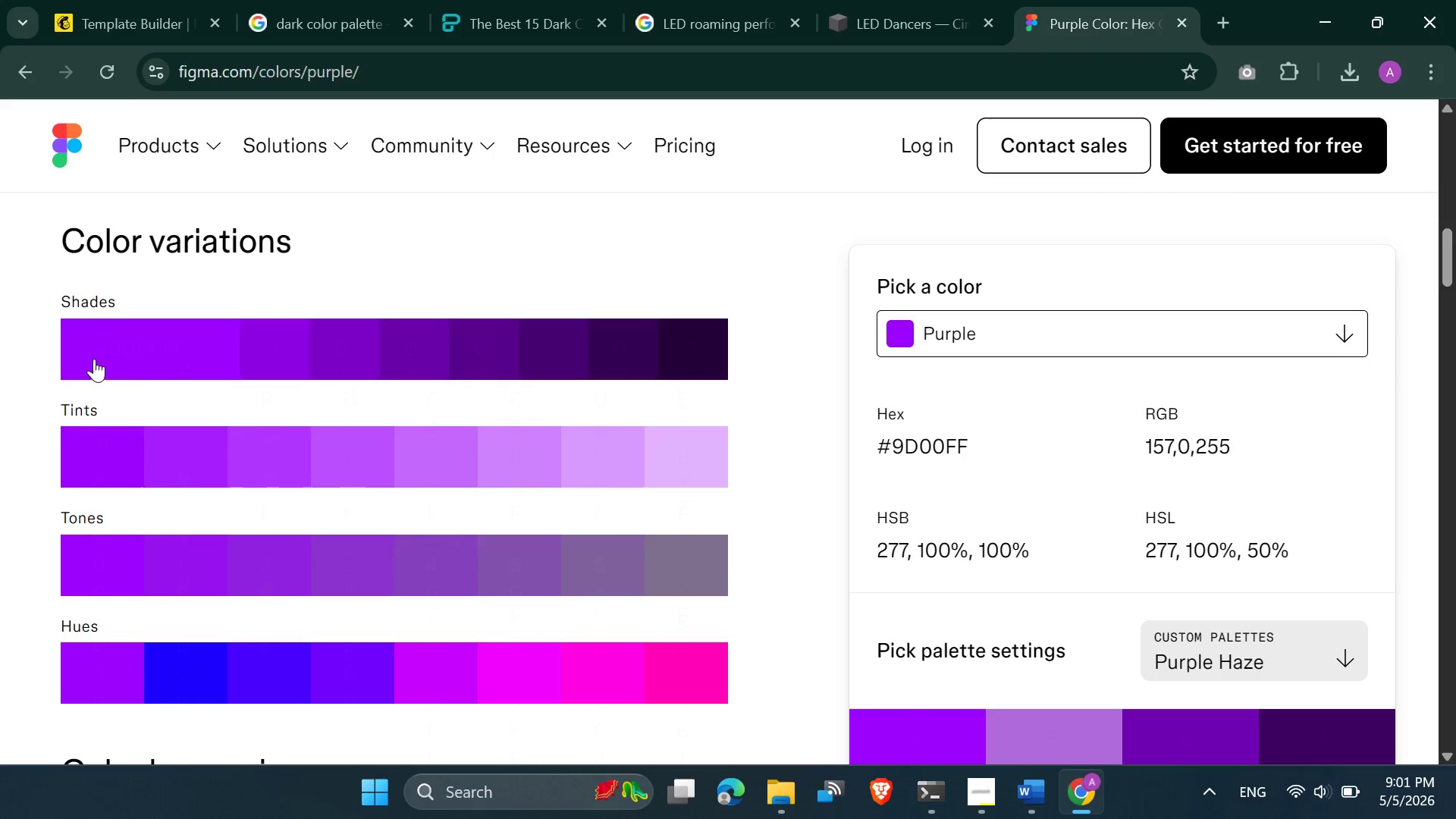 
left_click([266, 344])
 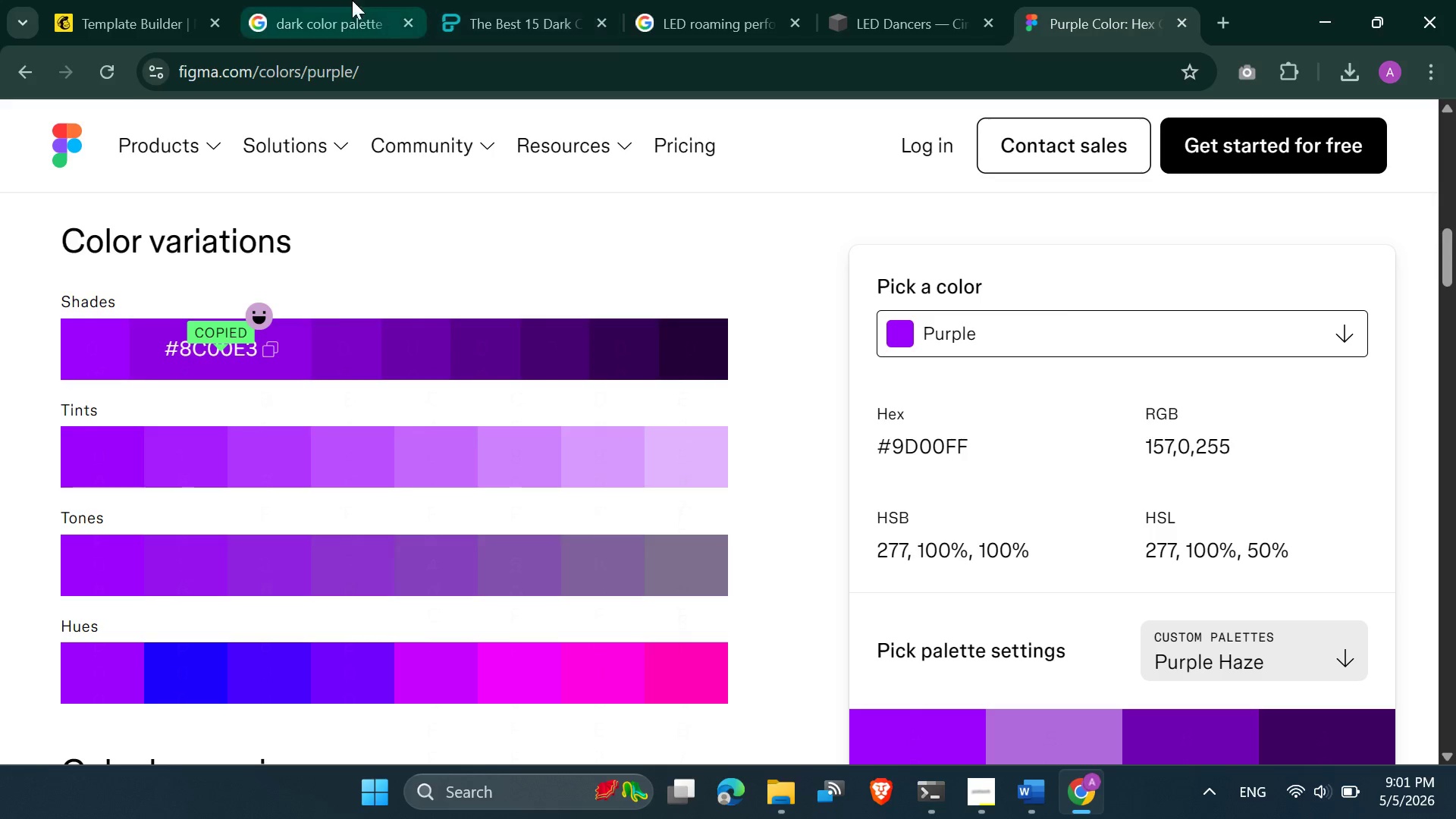 
left_click([165, 0])
 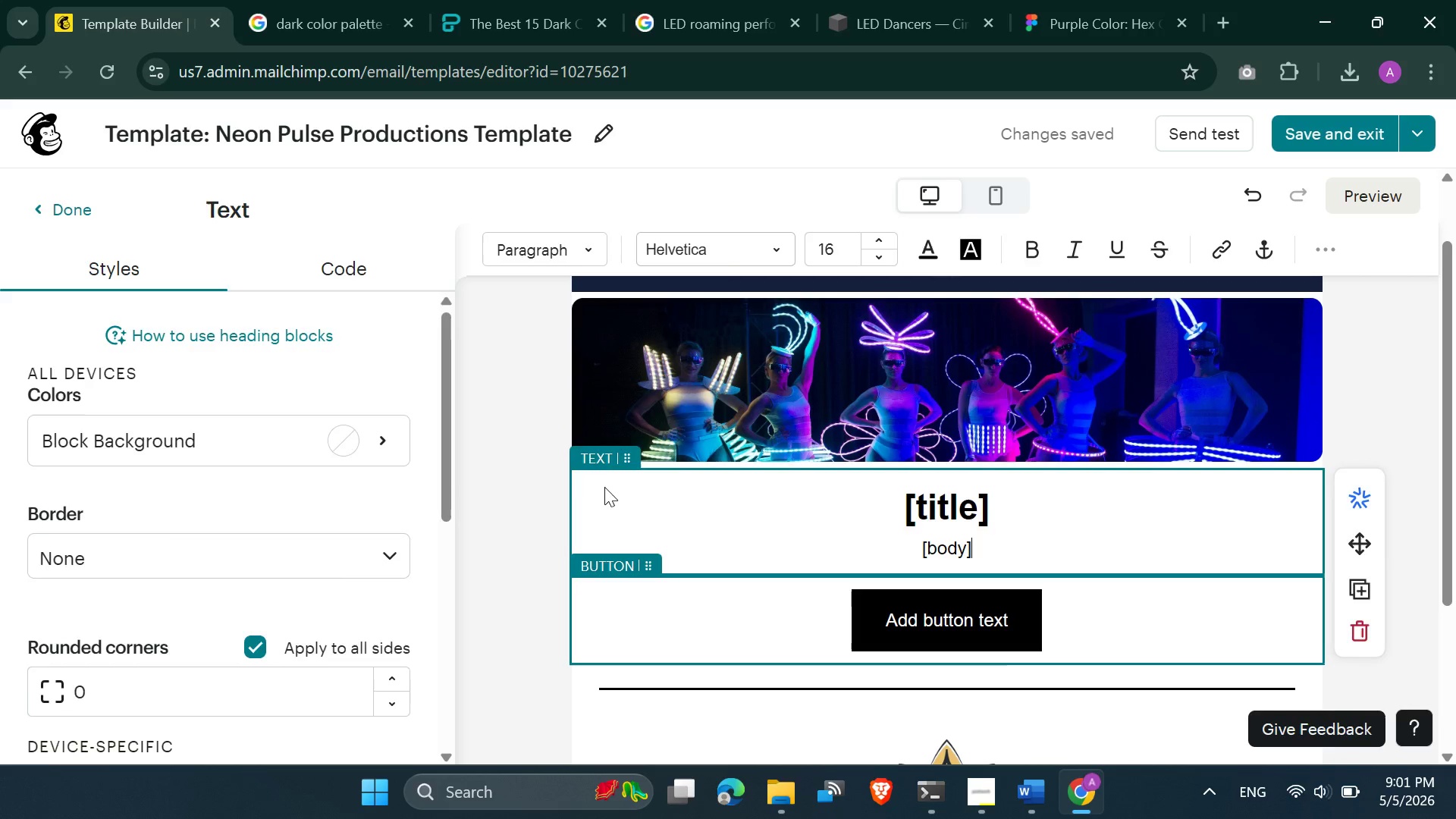 
left_click([344, 272])
 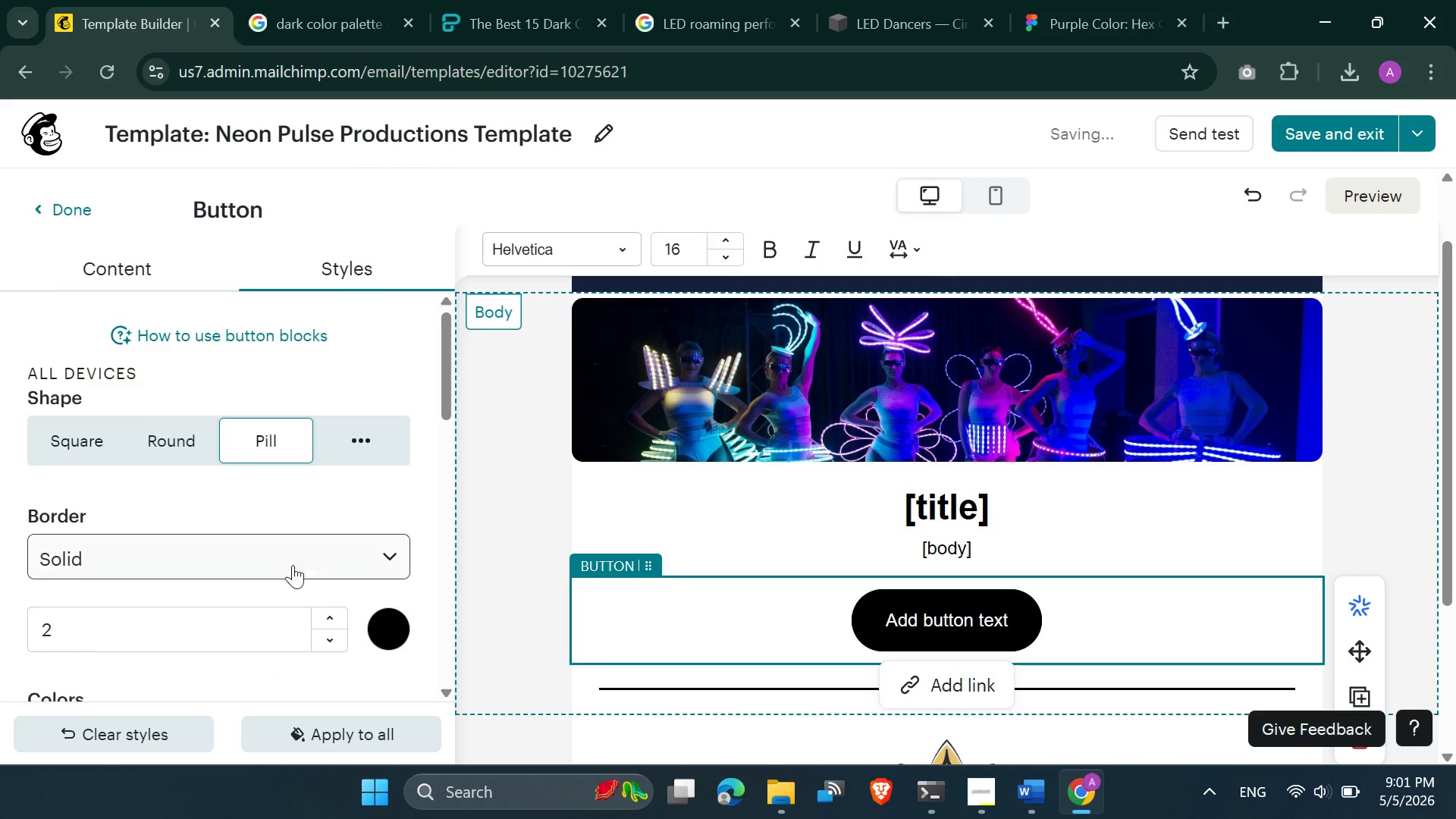 
scroll: coordinate [380, 646], scroll_direction: down, amount: 2.0
 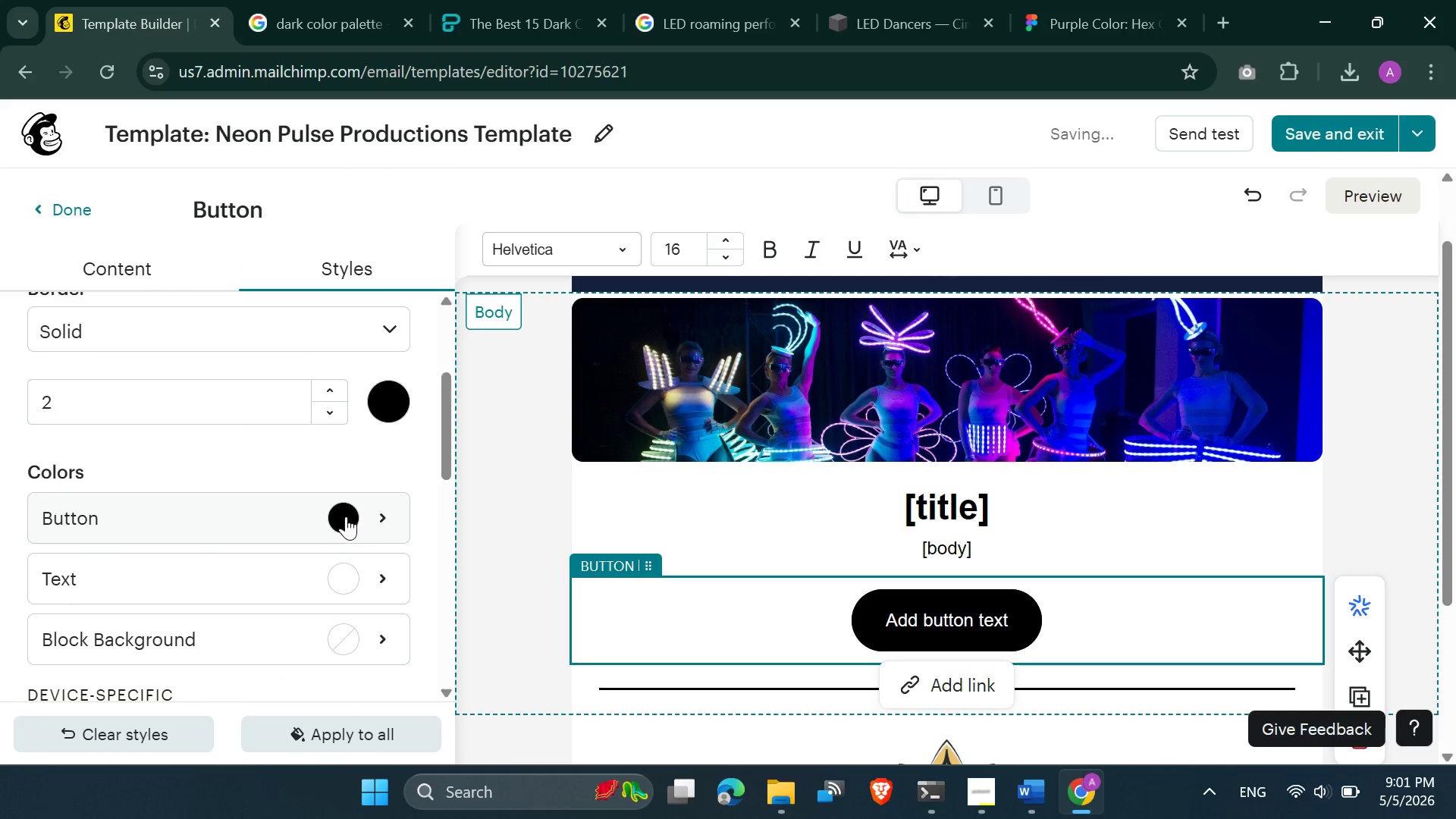 
left_click([345, 516])
 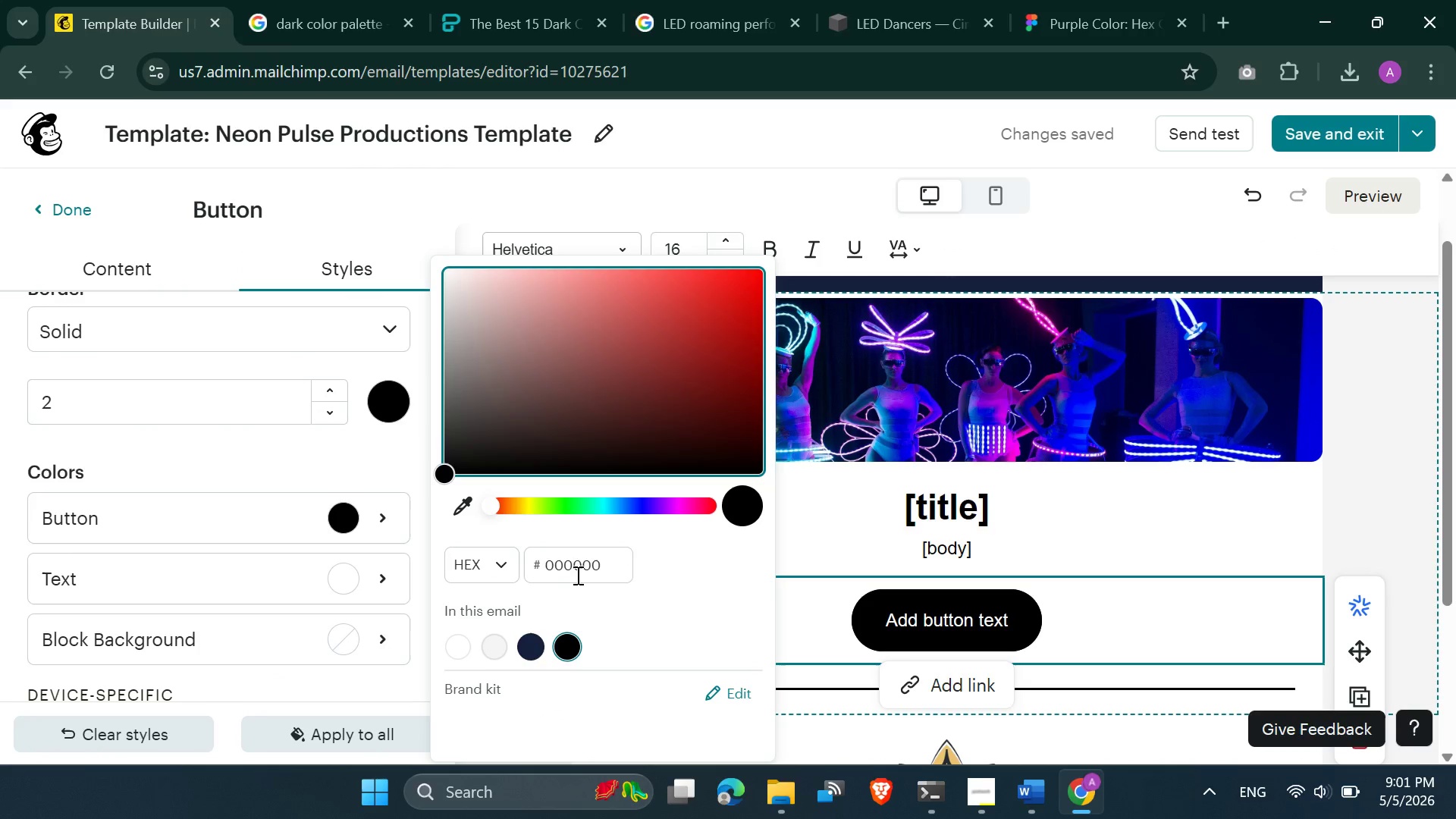 
left_click([579, 565])
 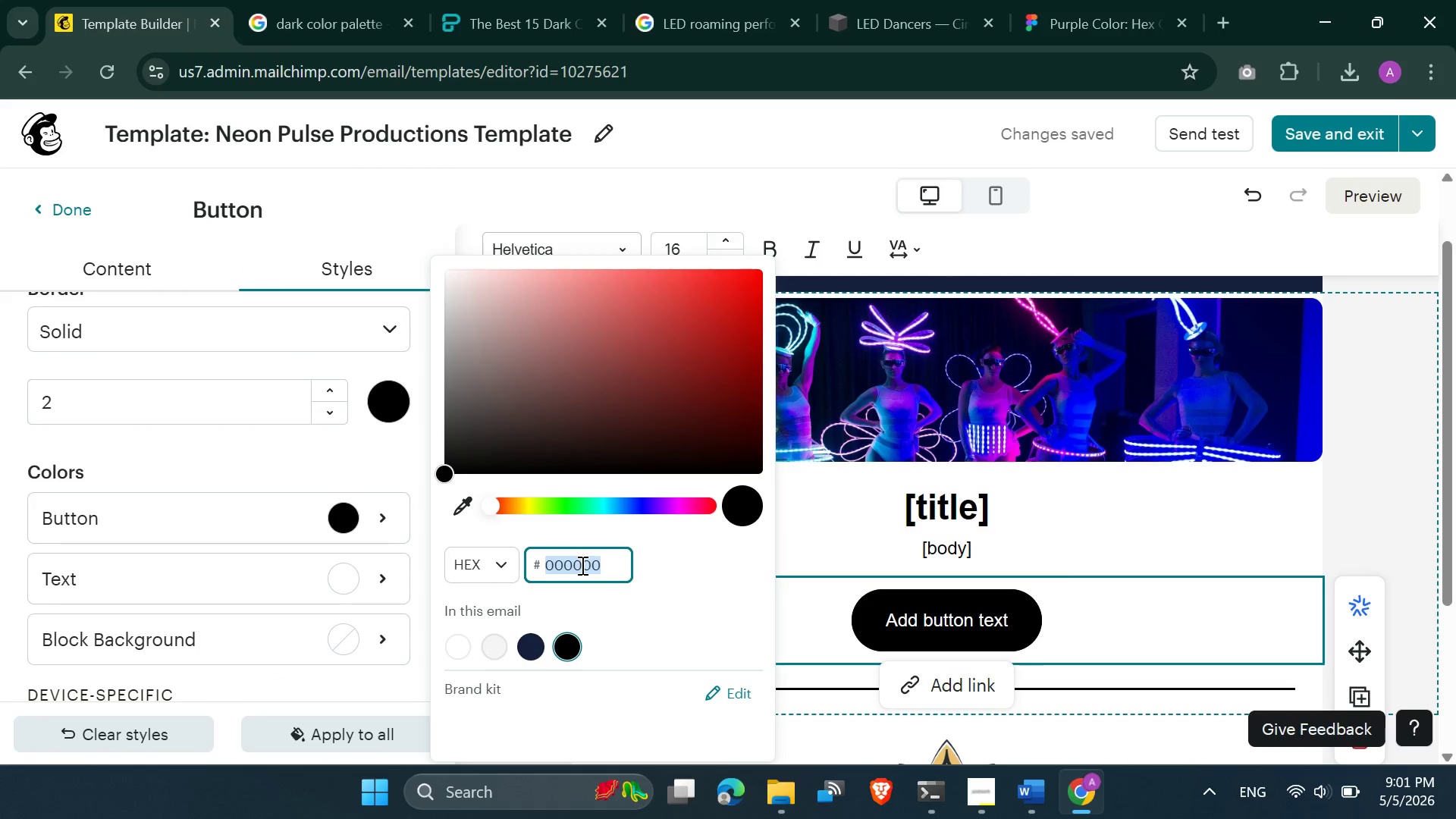 
right_click([581, 565])
 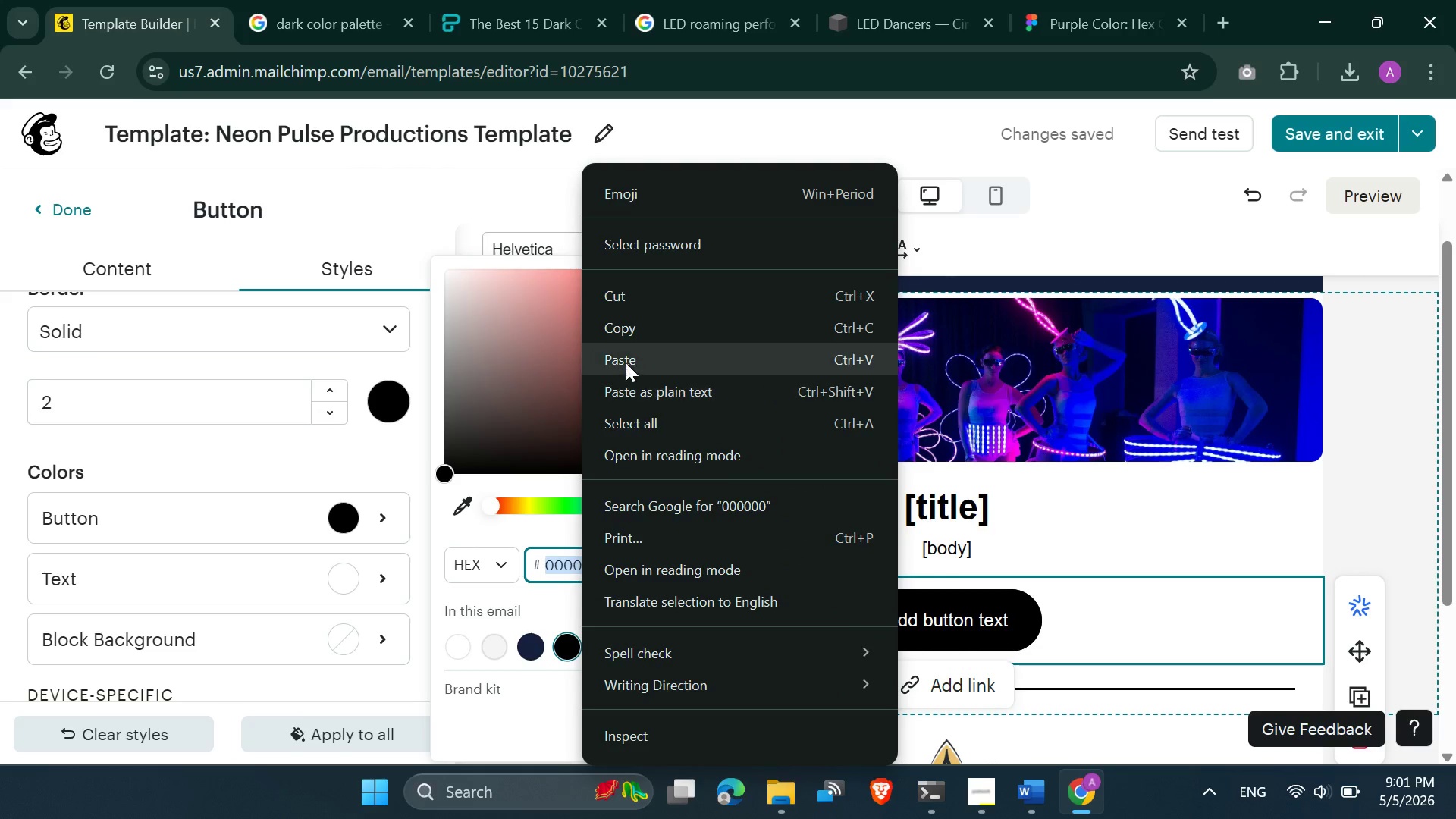 
left_click([626, 362])
 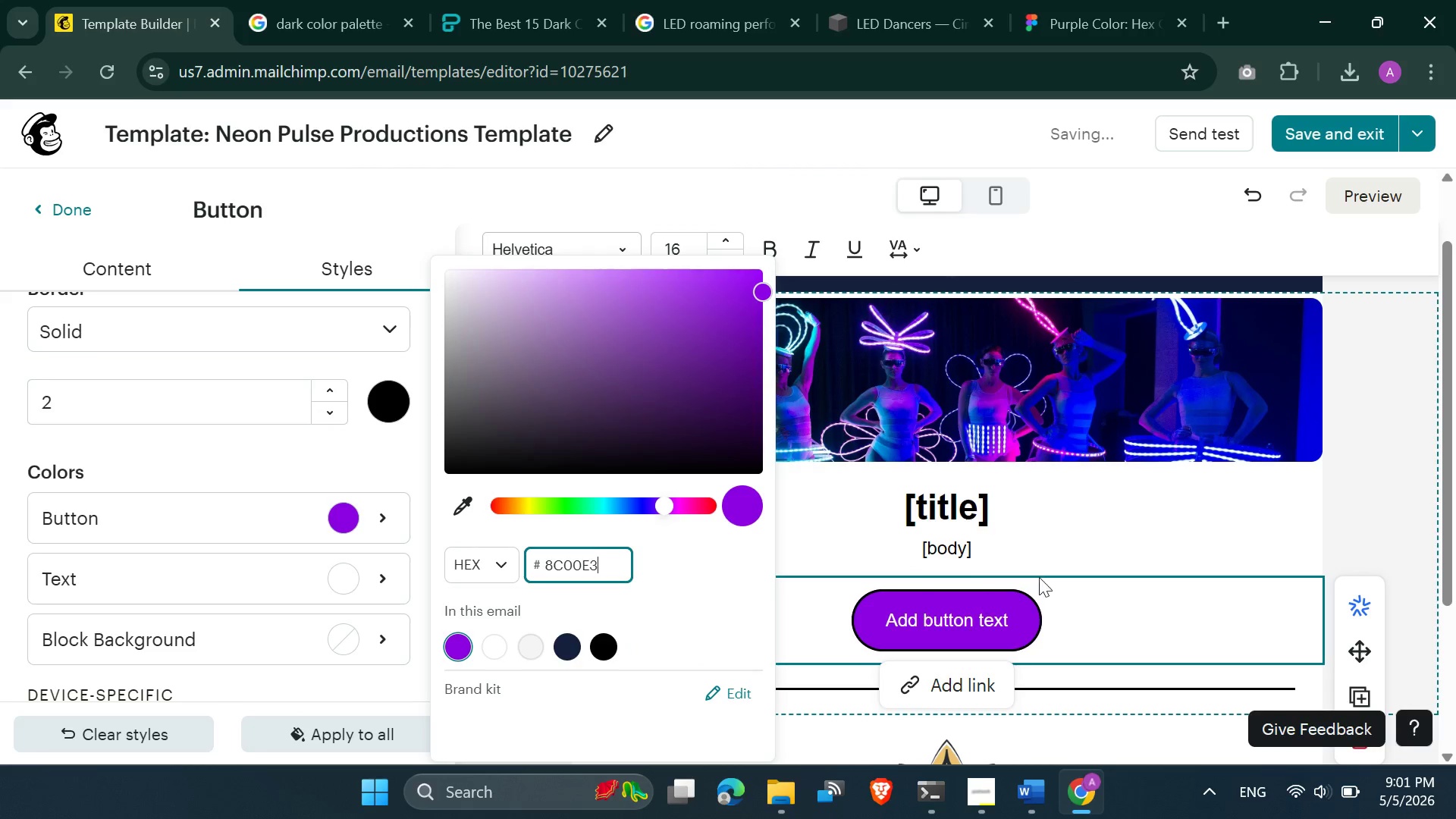 
left_click([1107, 542])
 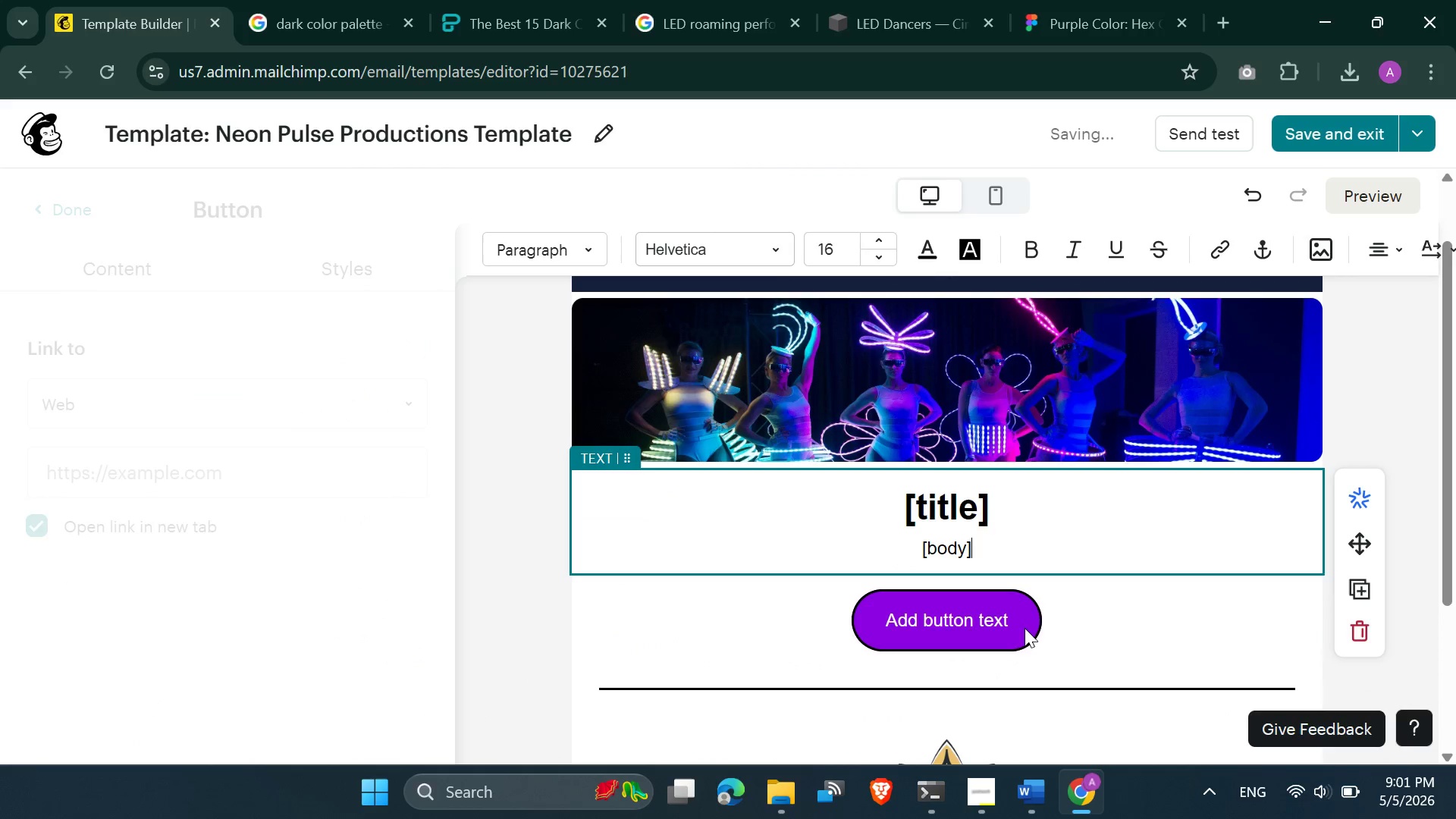 
left_click([1026, 630])
 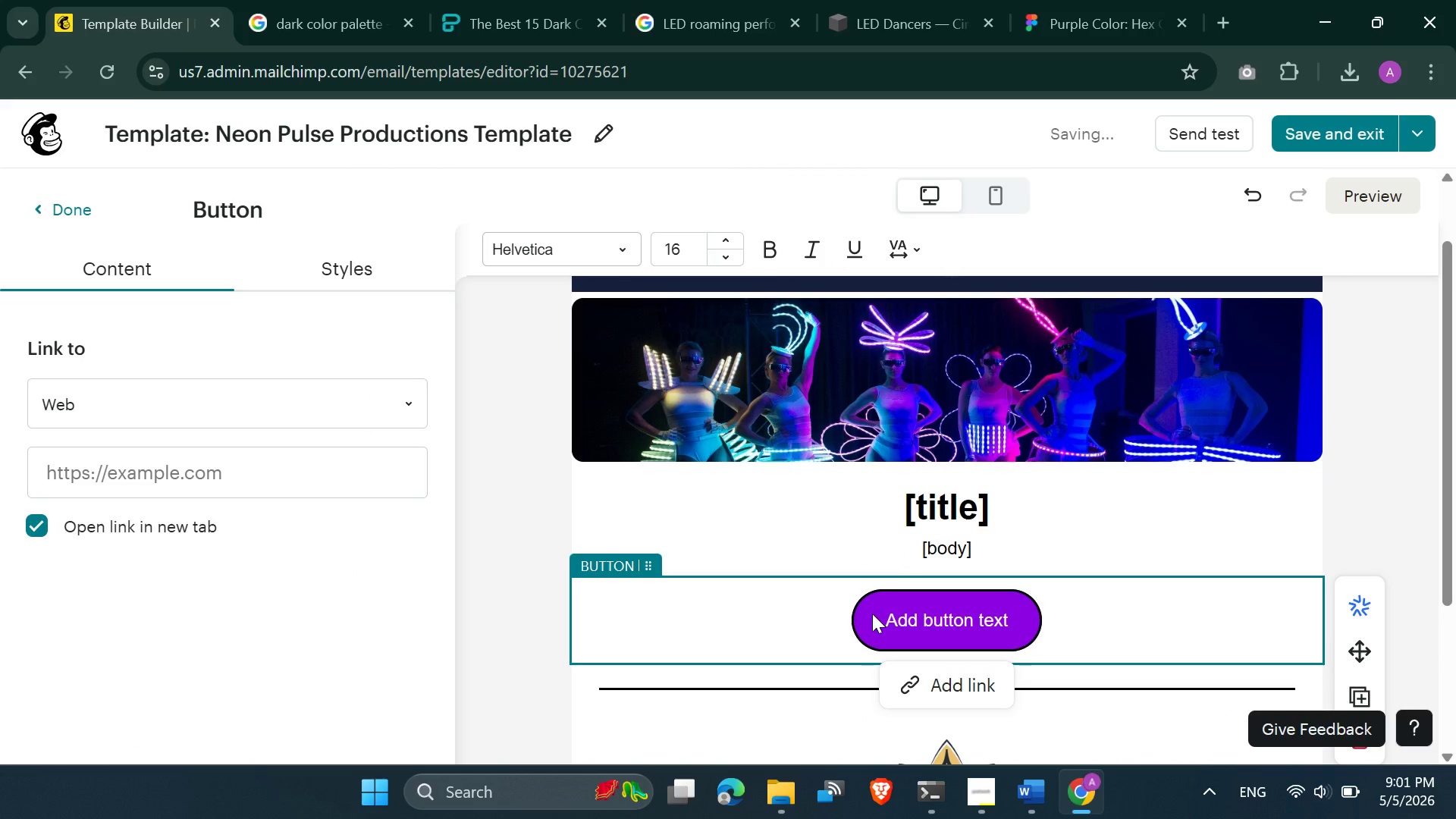 
wait(5.42)
 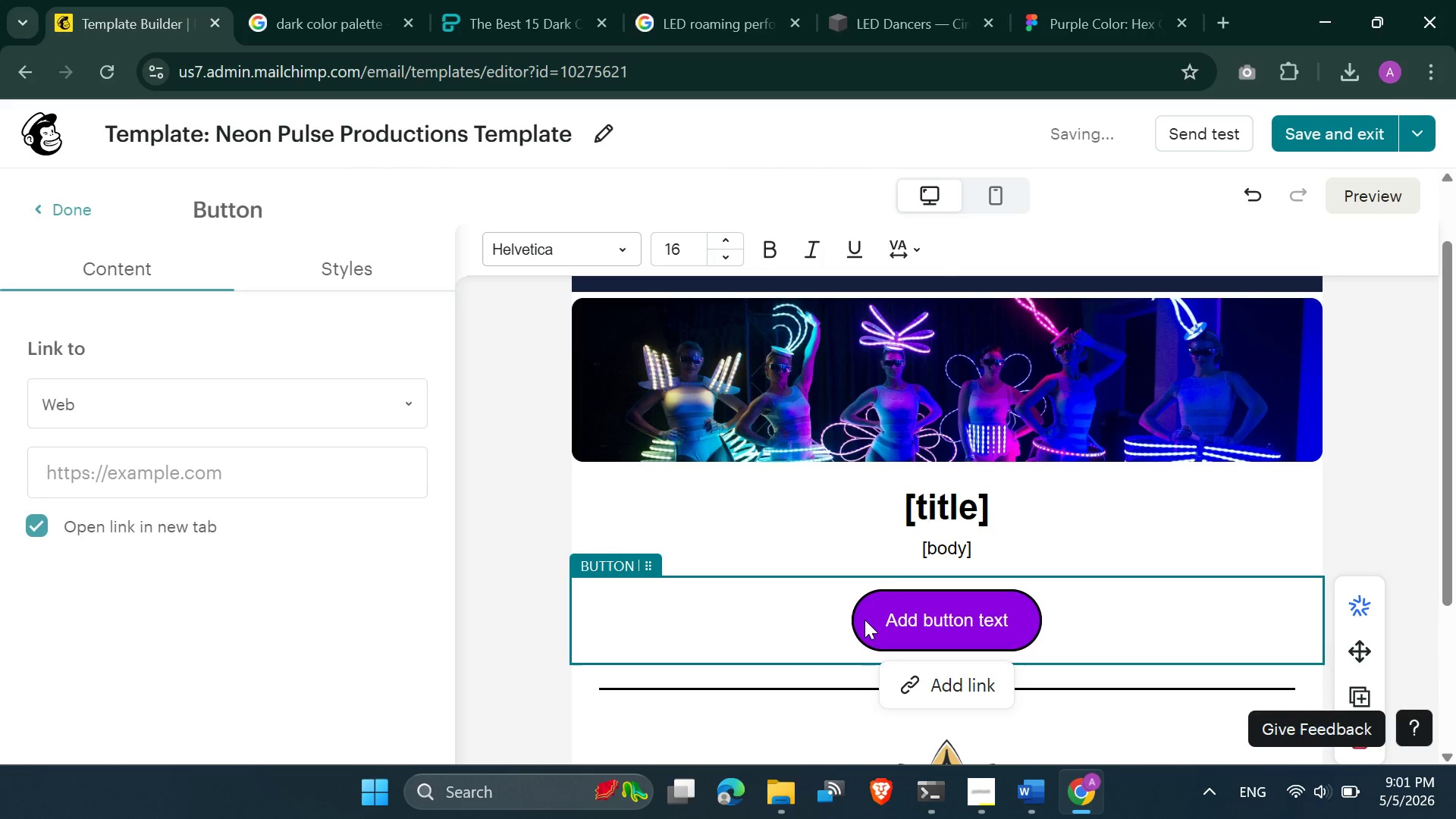 
left_click([344, 283])
 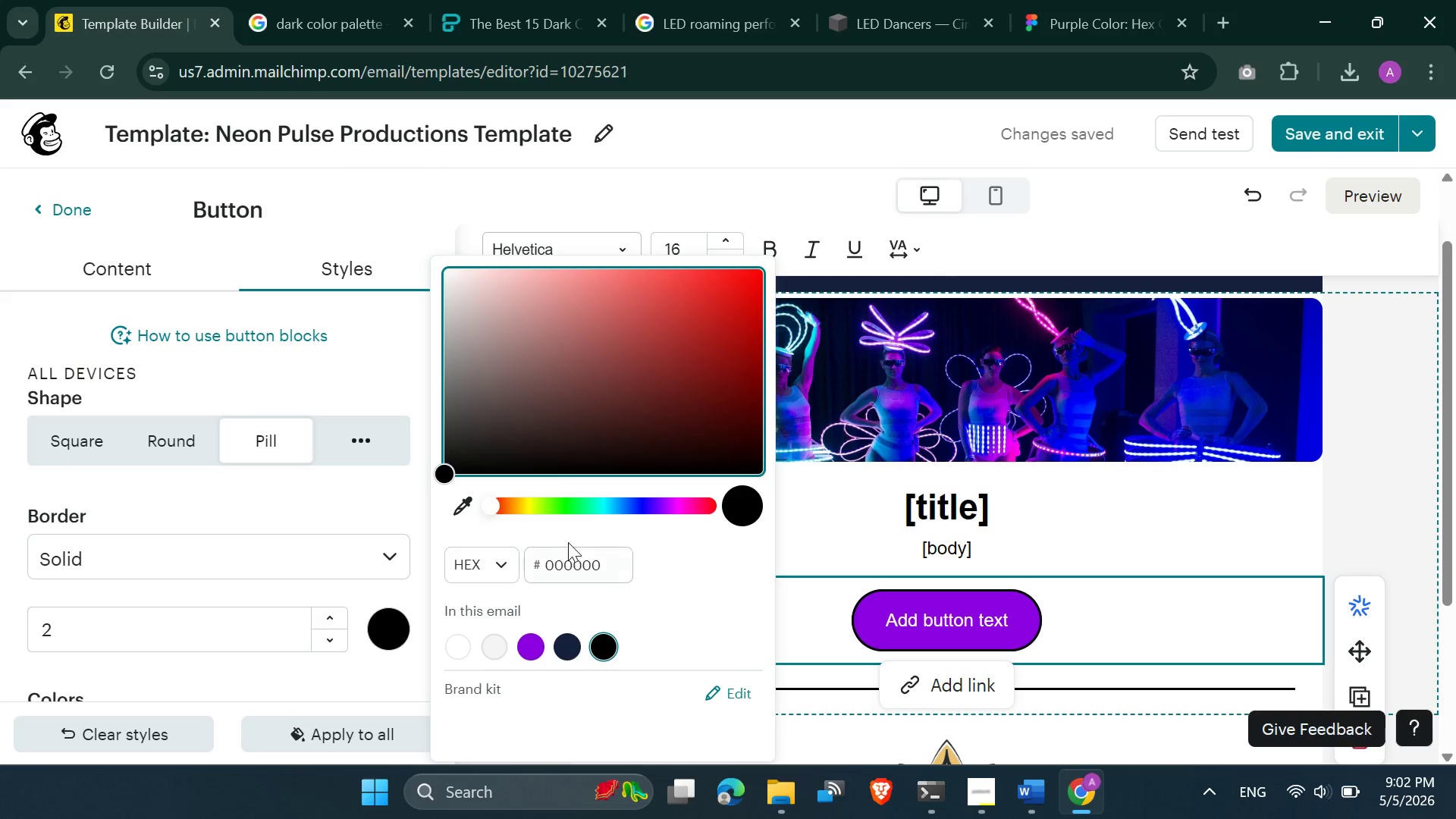 
double_click([606, 501])
 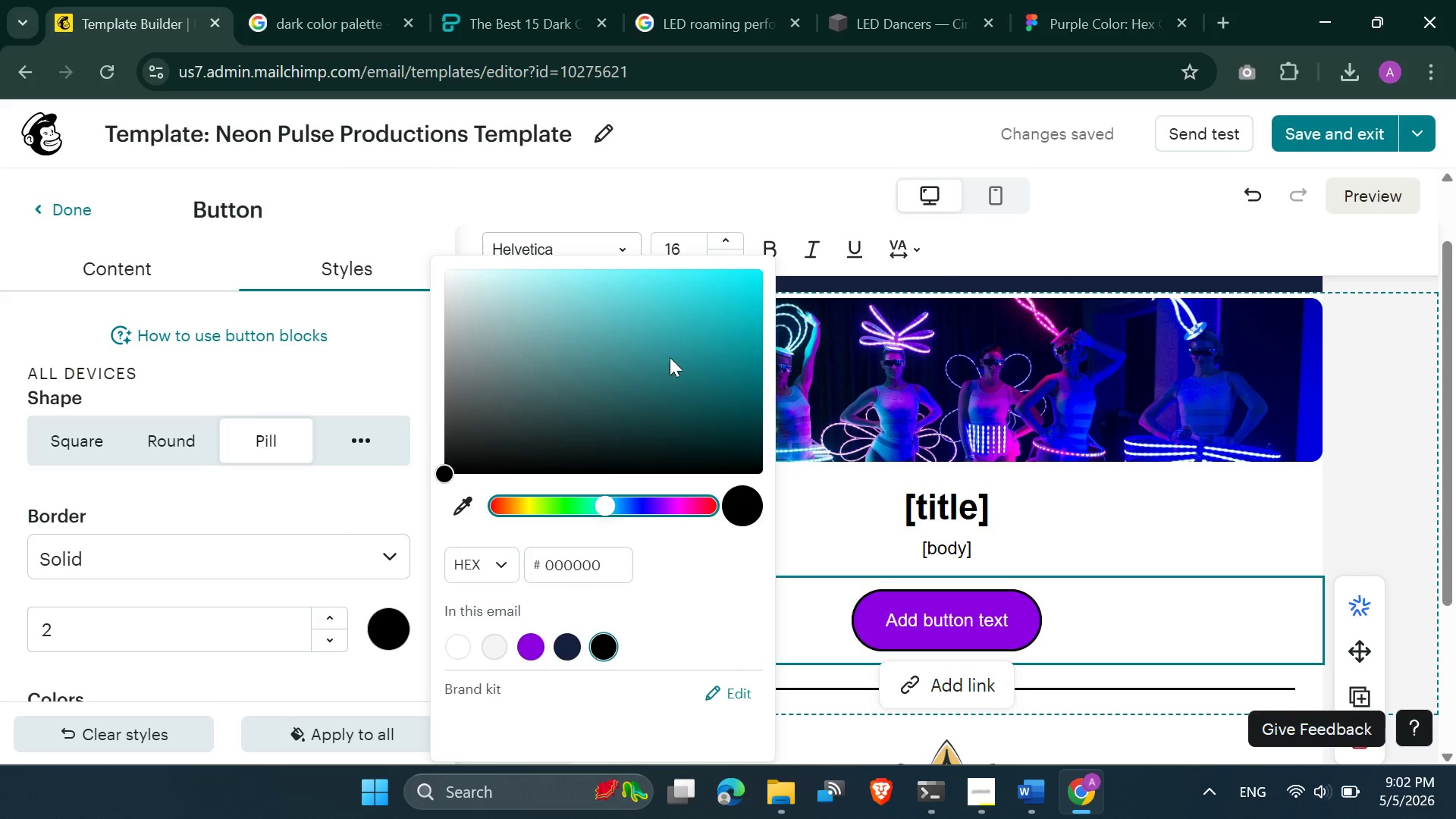 
left_click([671, 342])
 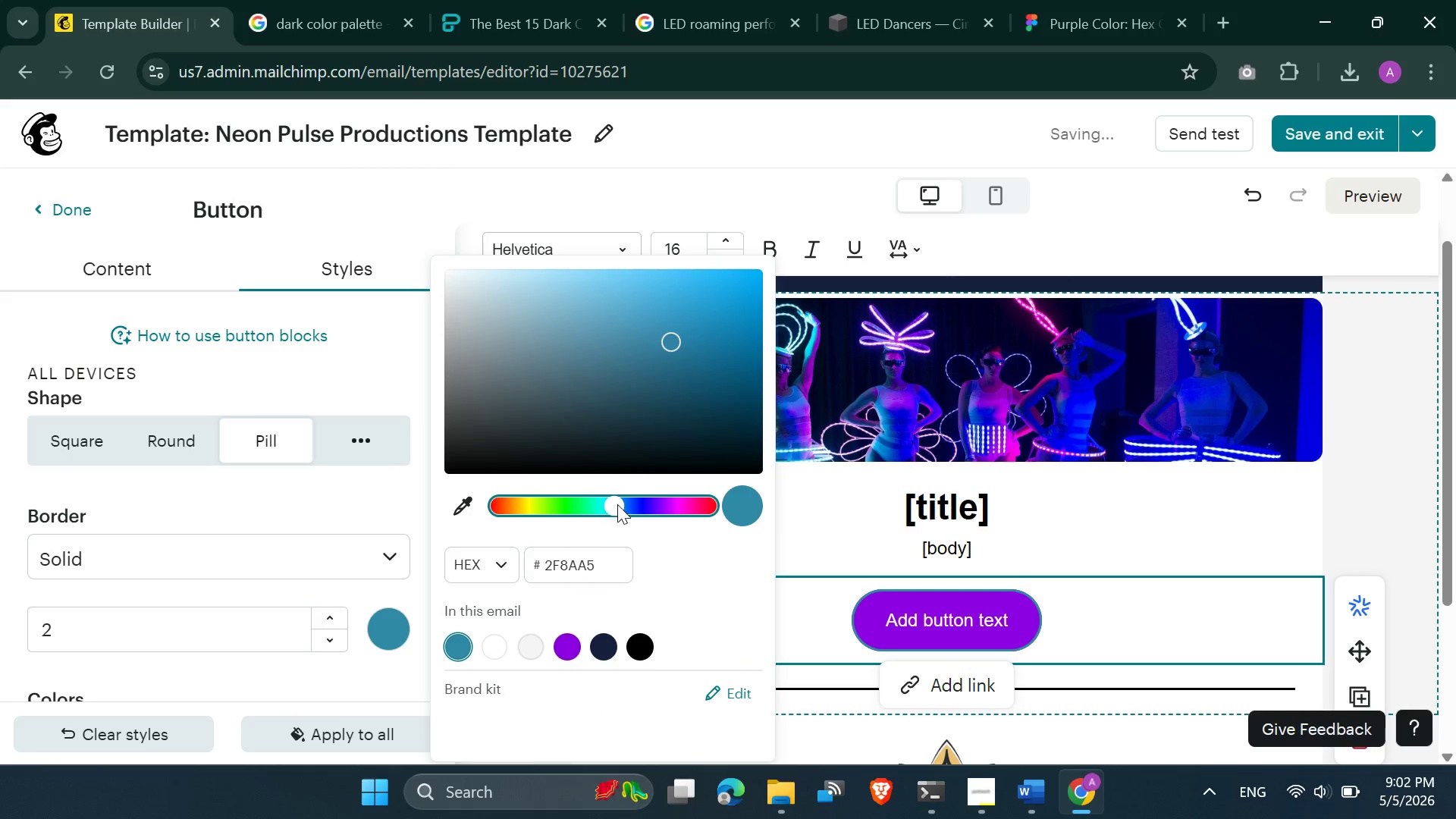 
left_click_drag(start_coordinate=[676, 337], to_coordinate=[726, 351])
 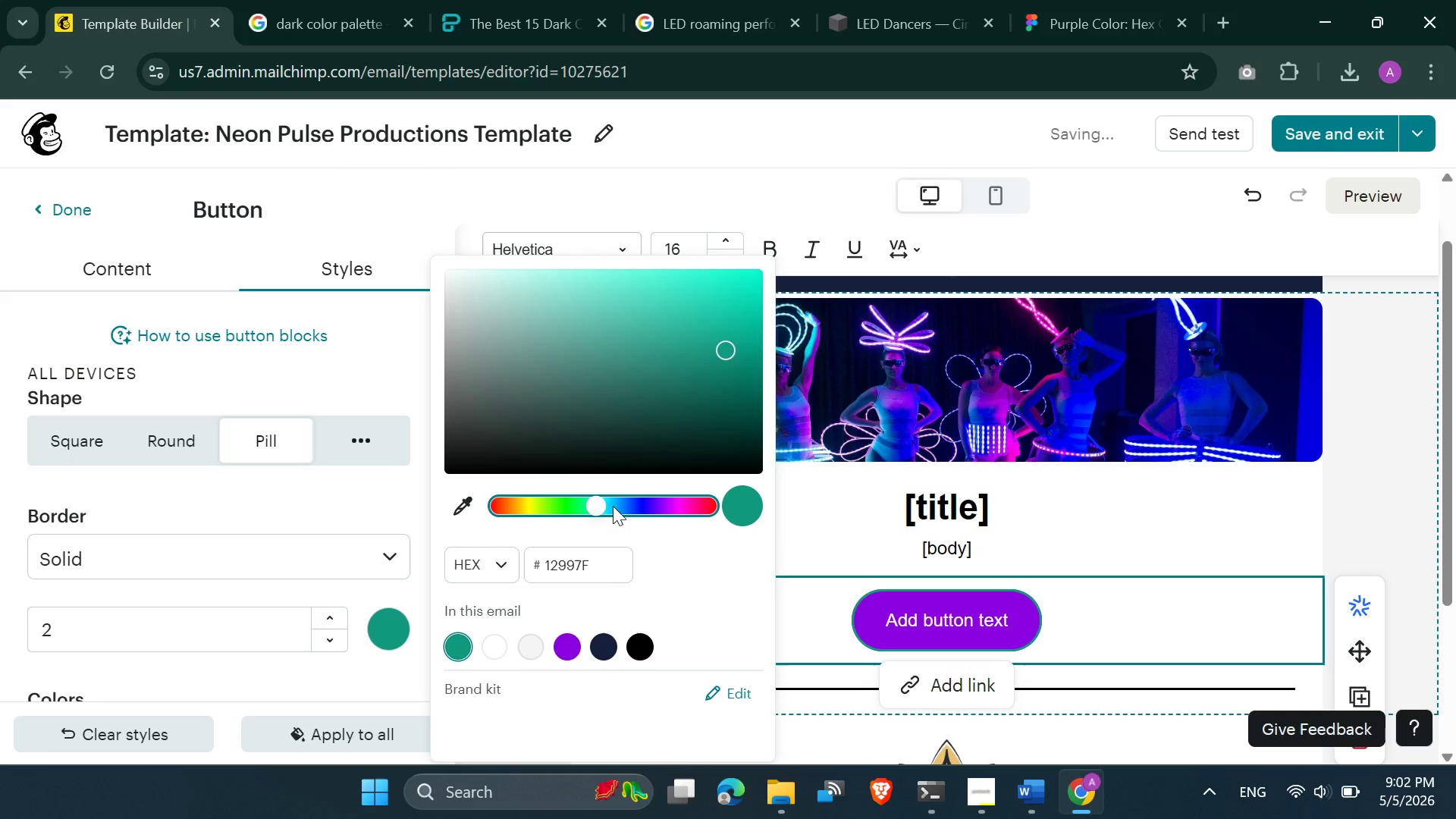 
left_click_drag(start_coordinate=[601, 504], to_coordinate=[607, 507])
 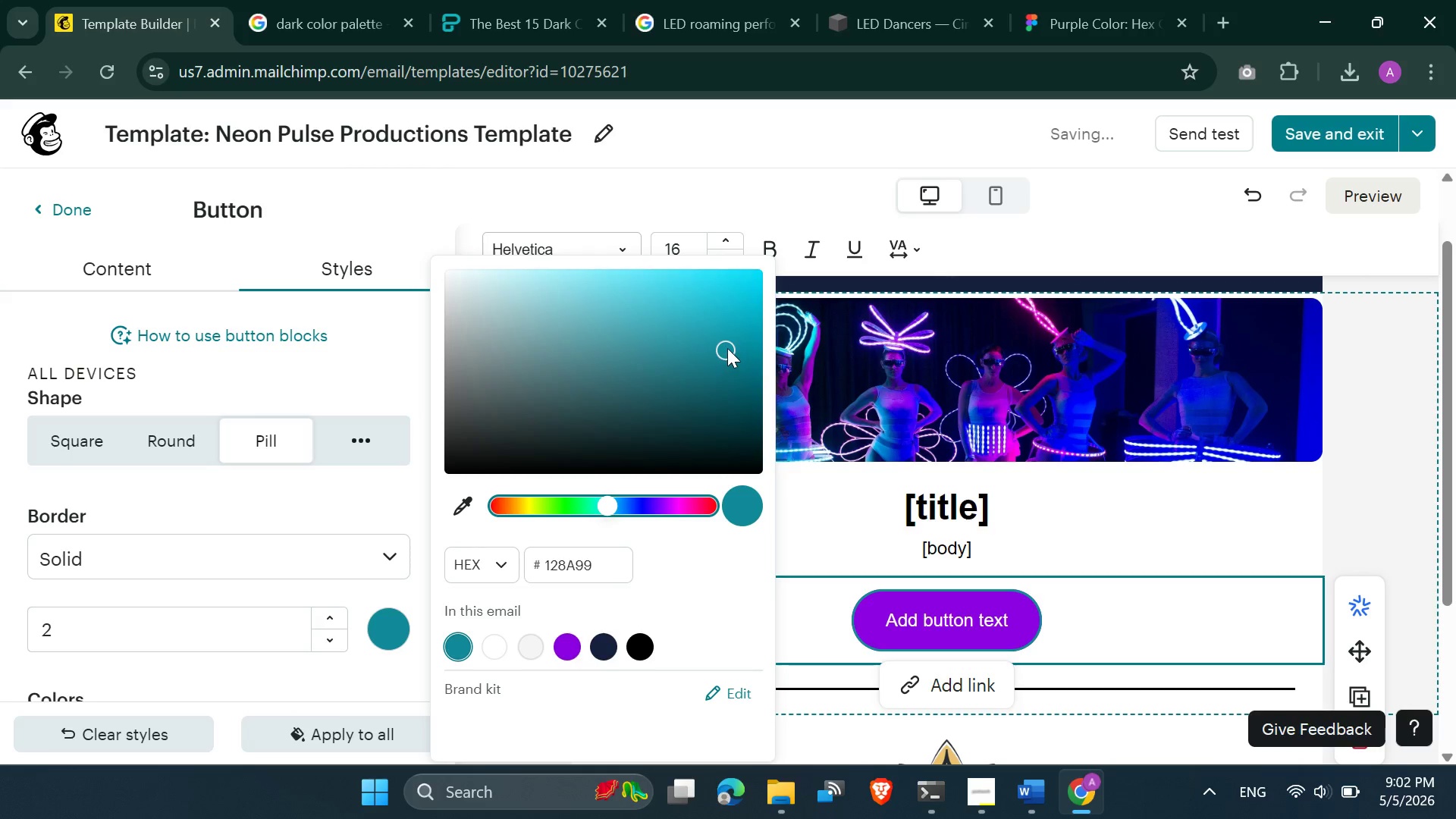 
left_click_drag(start_coordinate=[727, 347], to_coordinate=[681, 303])
 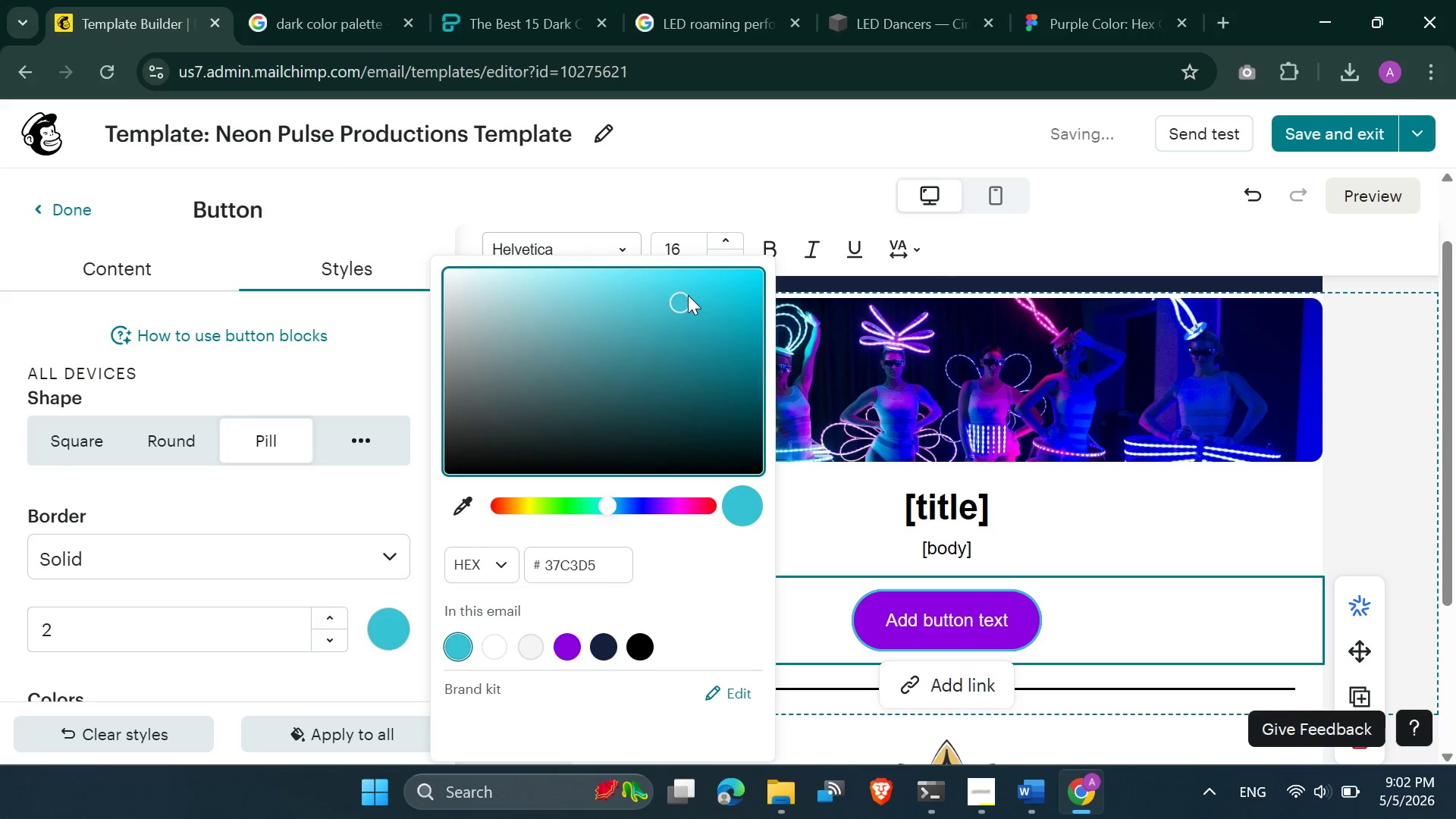 
left_click_drag(start_coordinate=[672, 304], to_coordinate=[663, 298])
 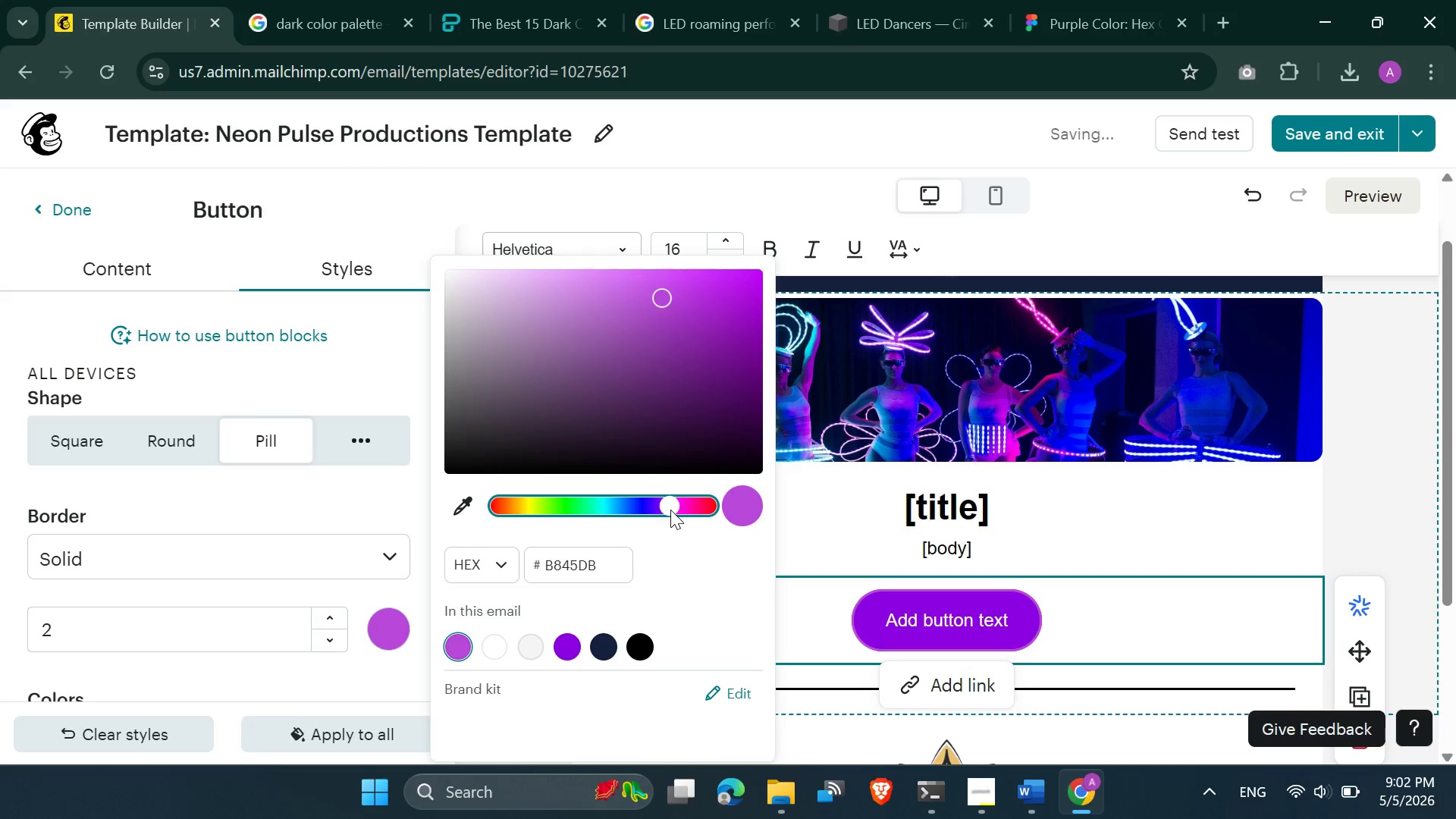 
left_click_drag(start_coordinate=[662, 303], to_coordinate=[598, 287])
 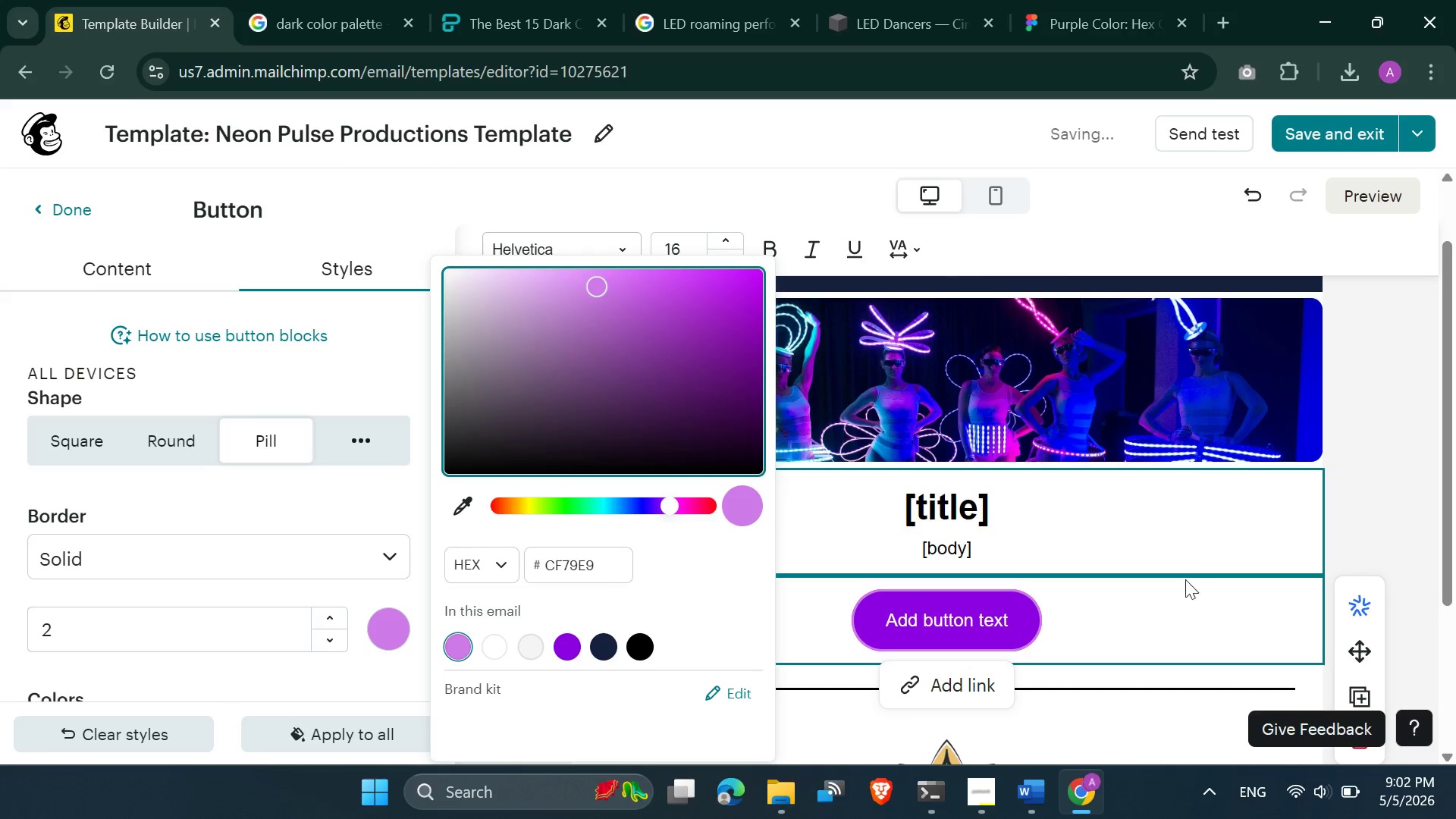 
left_click([1174, 564])
 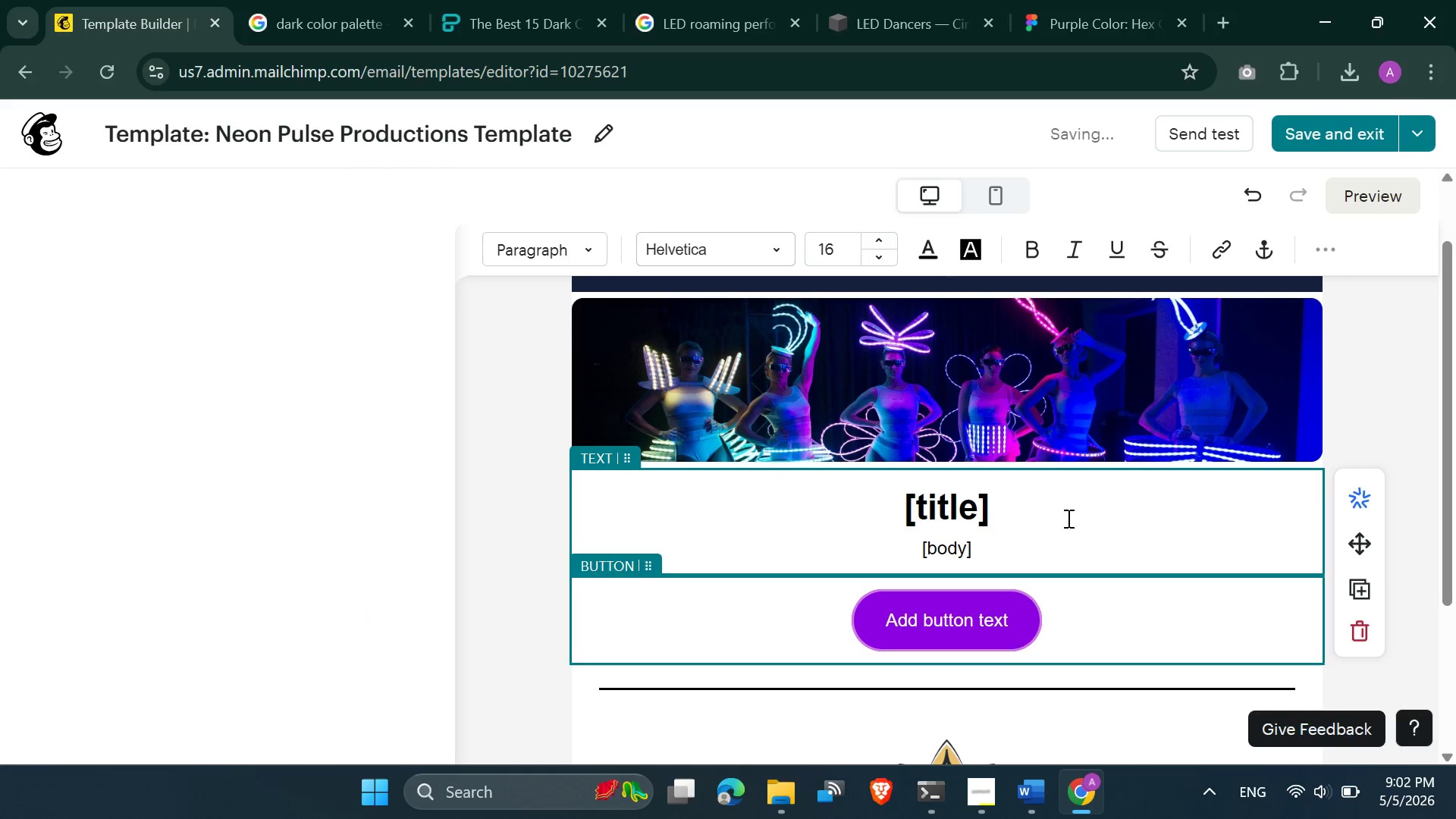 
scroll: coordinate [1015, 582], scroll_direction: down, amount: 2.0
 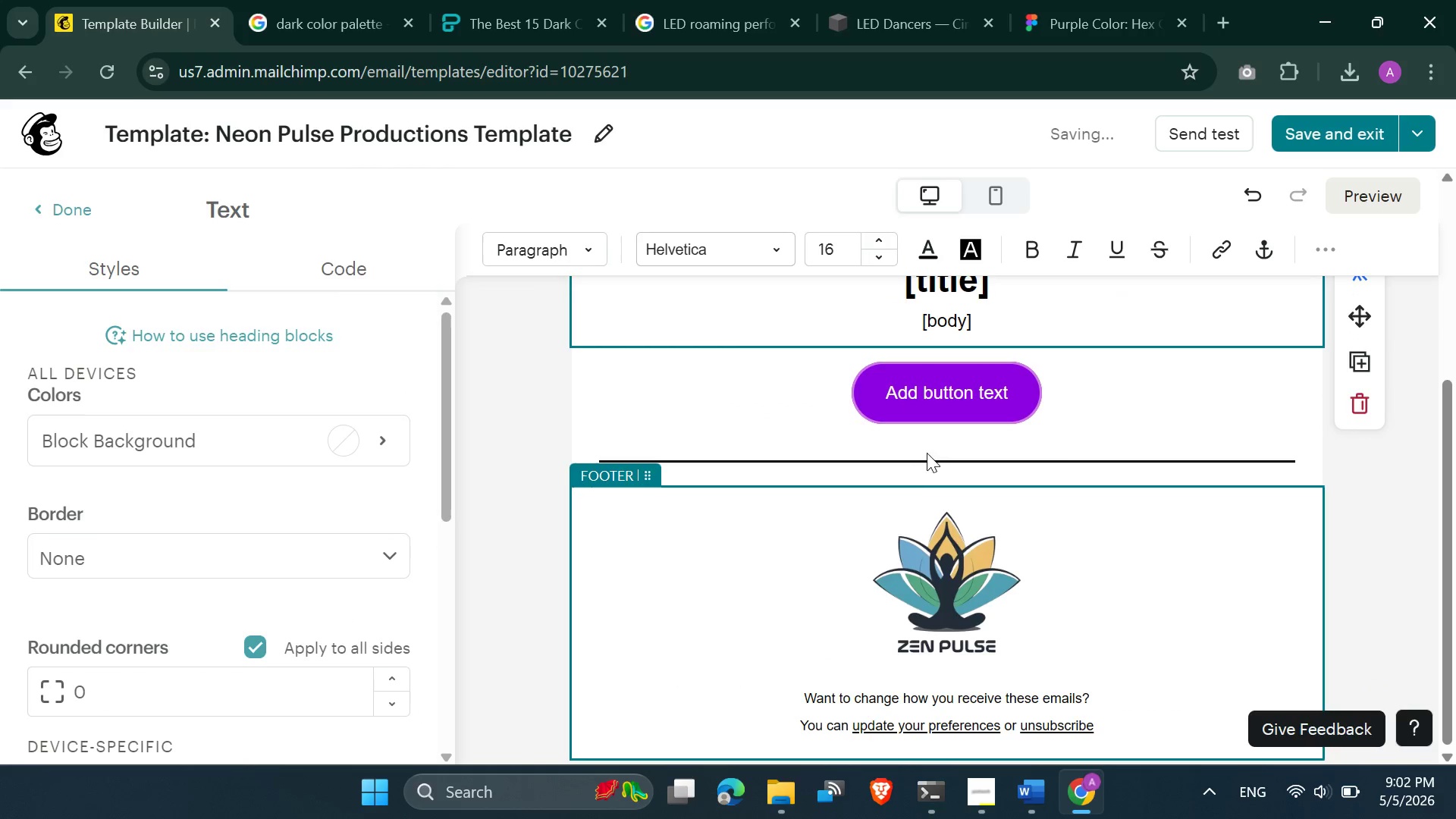 
scroll: coordinate [567, 539], scroll_direction: up, amount: 2.0
 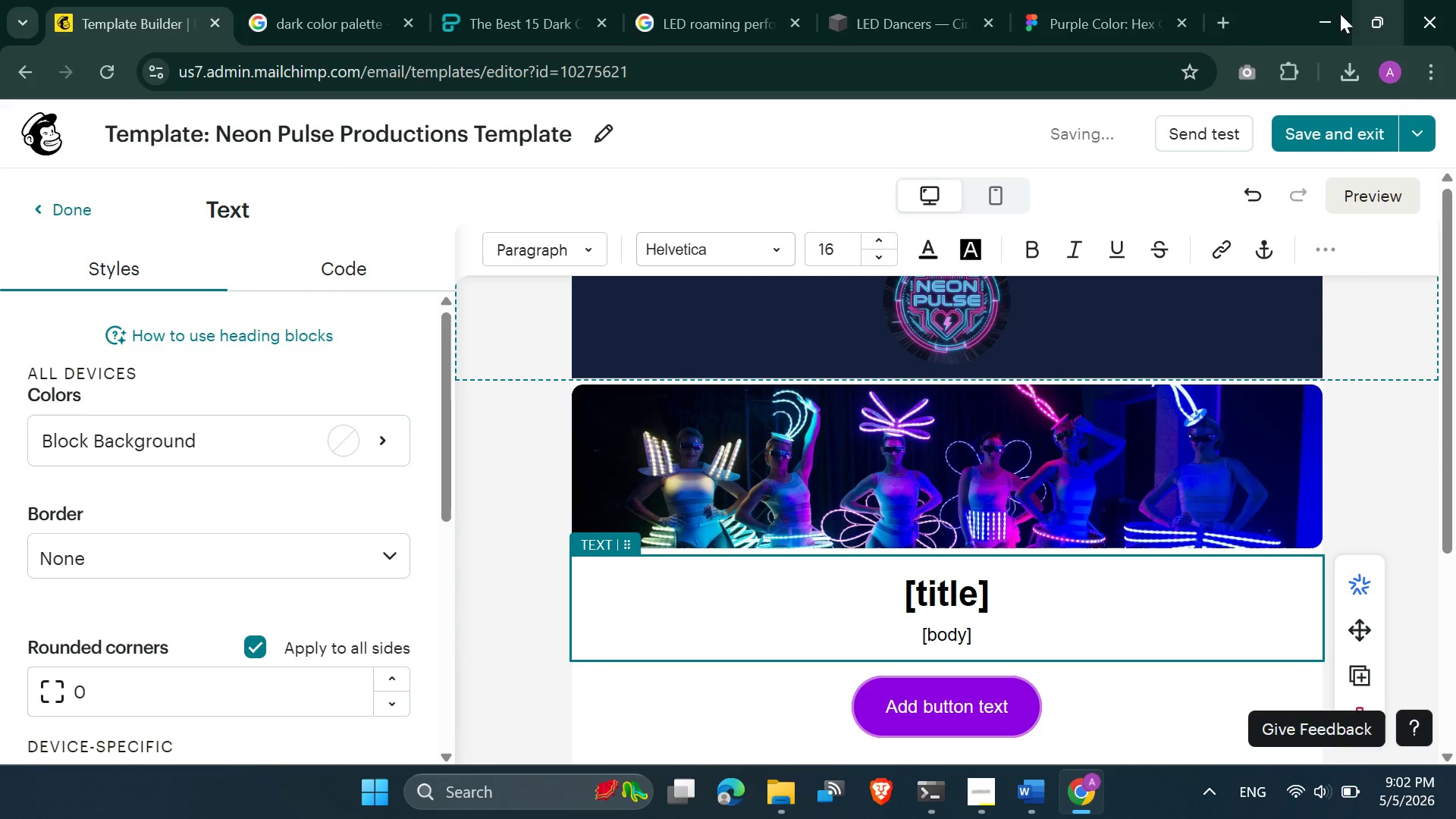 
wait(5.38)
 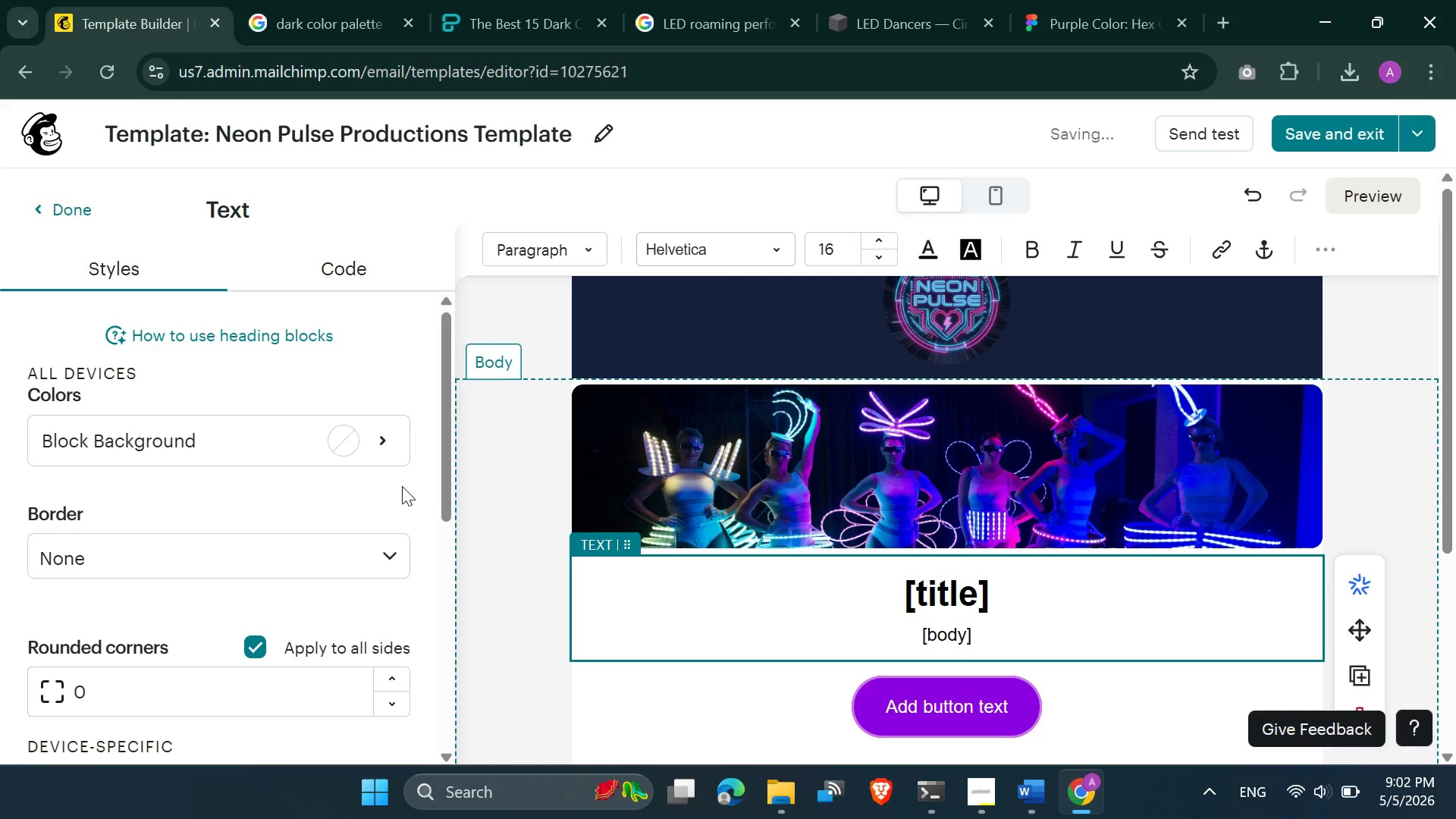 
left_click([851, 83])
 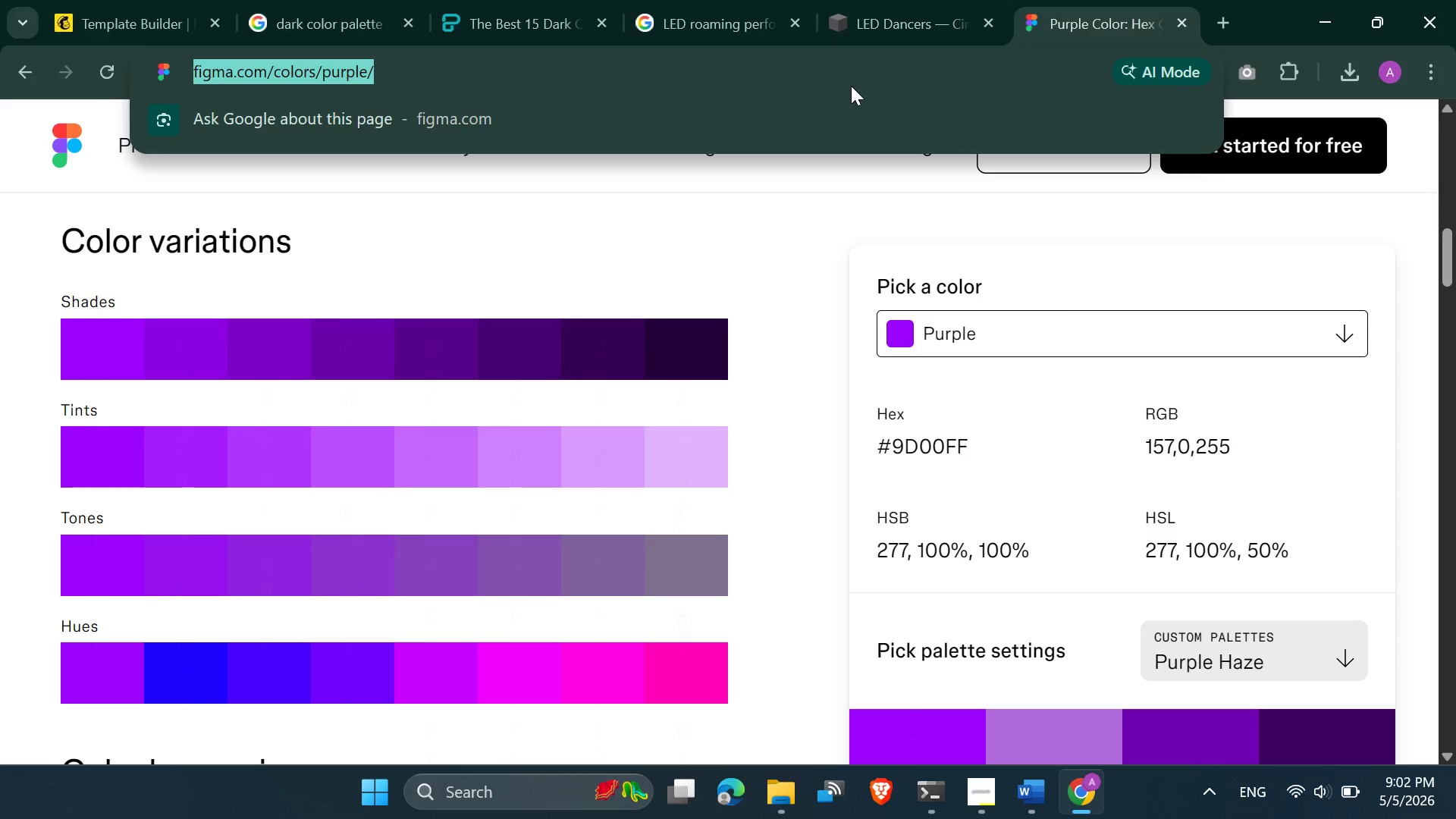 
type(pick)
 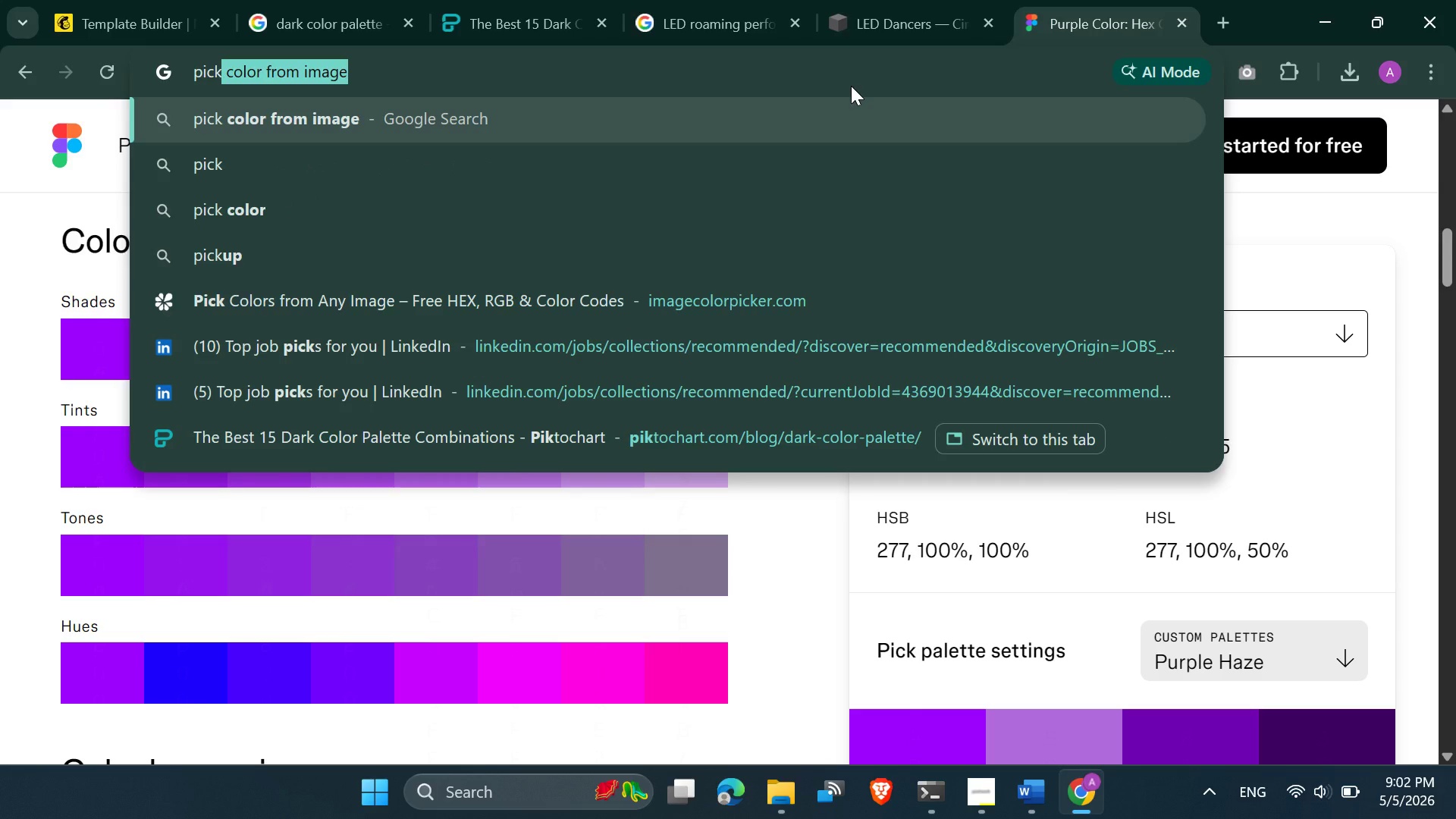 
key(Enter)
 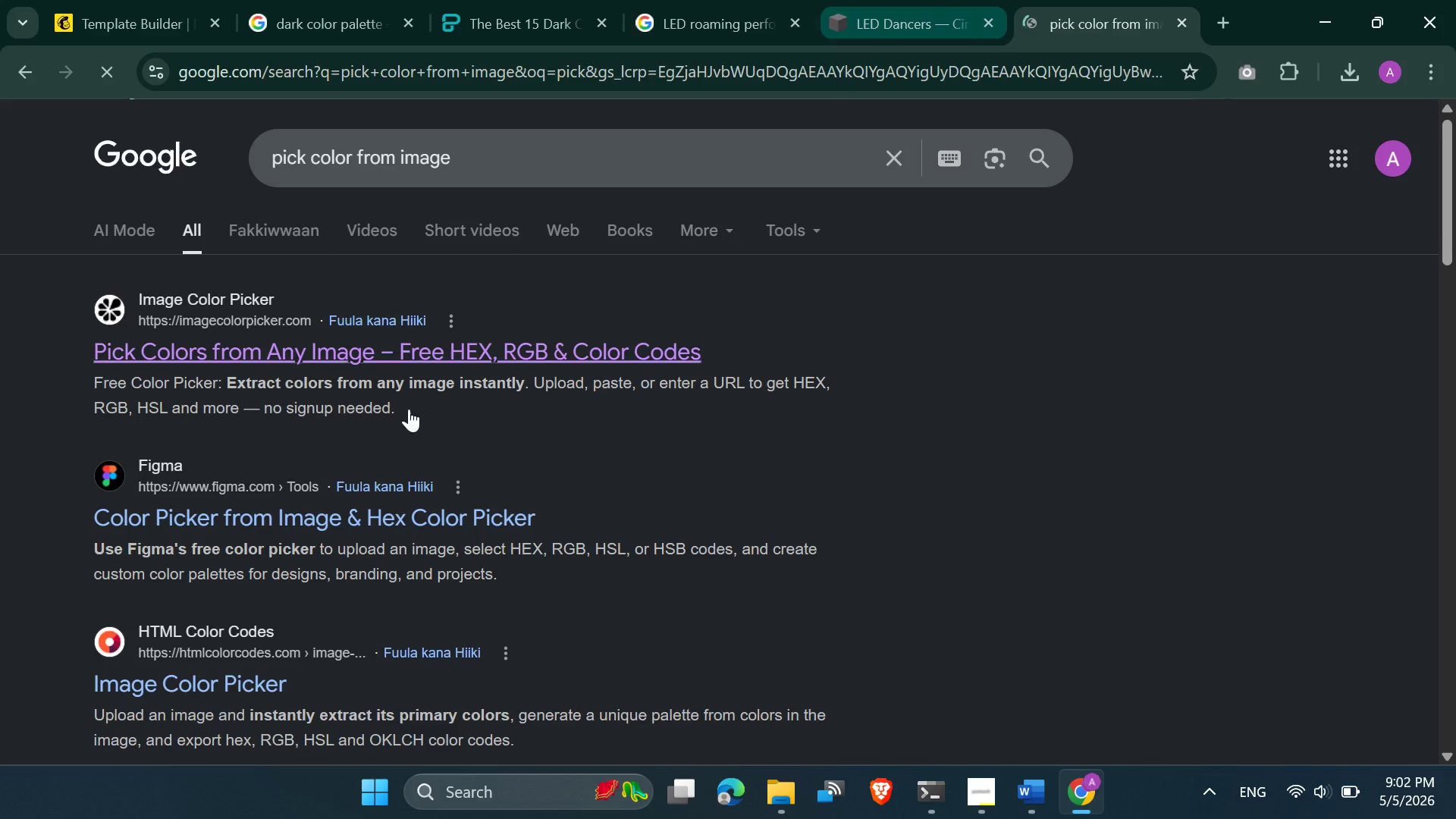 
left_click([333, 365])
 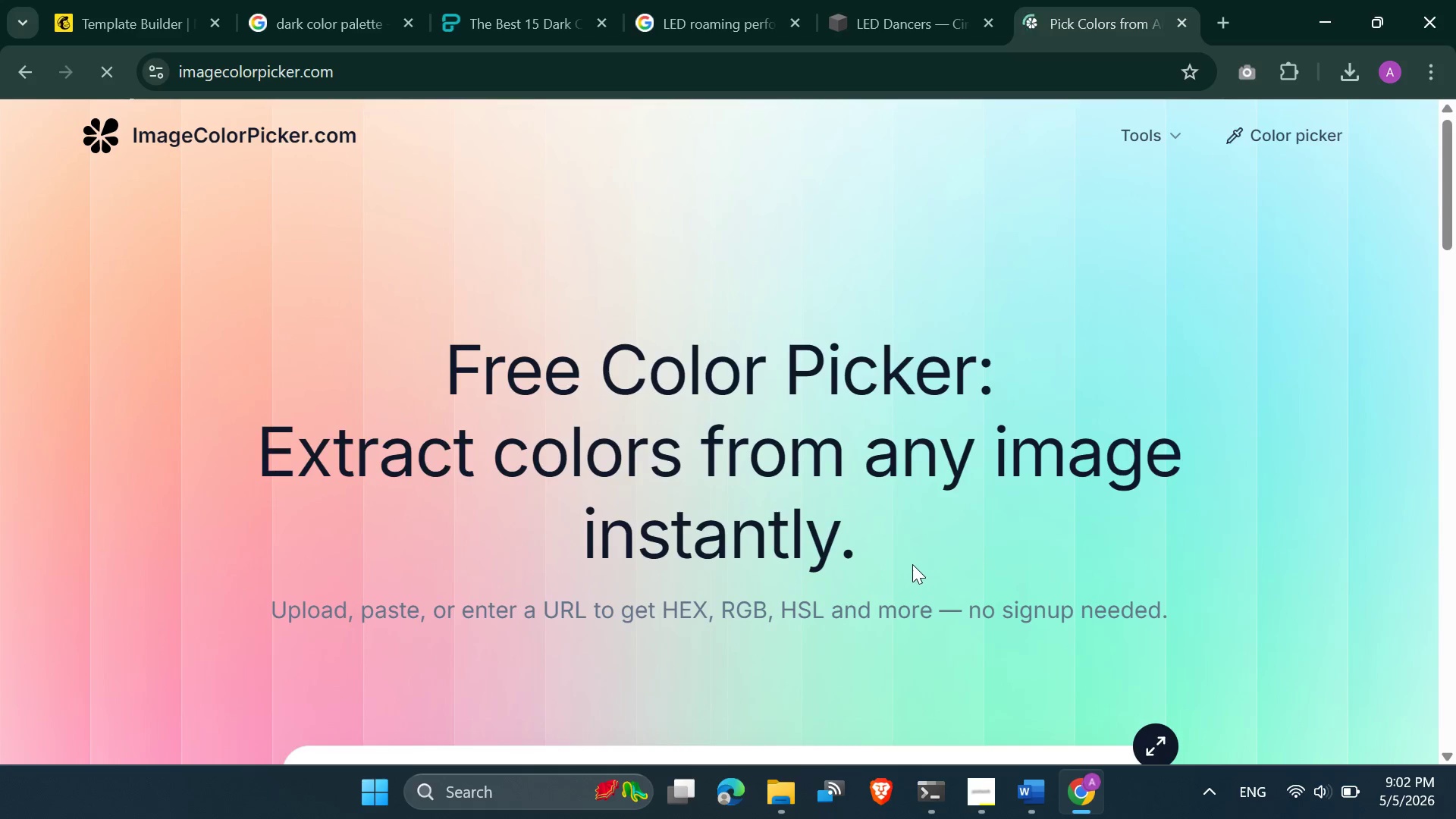 
scroll: coordinate [911, 588], scroll_direction: down, amount: 8.0
 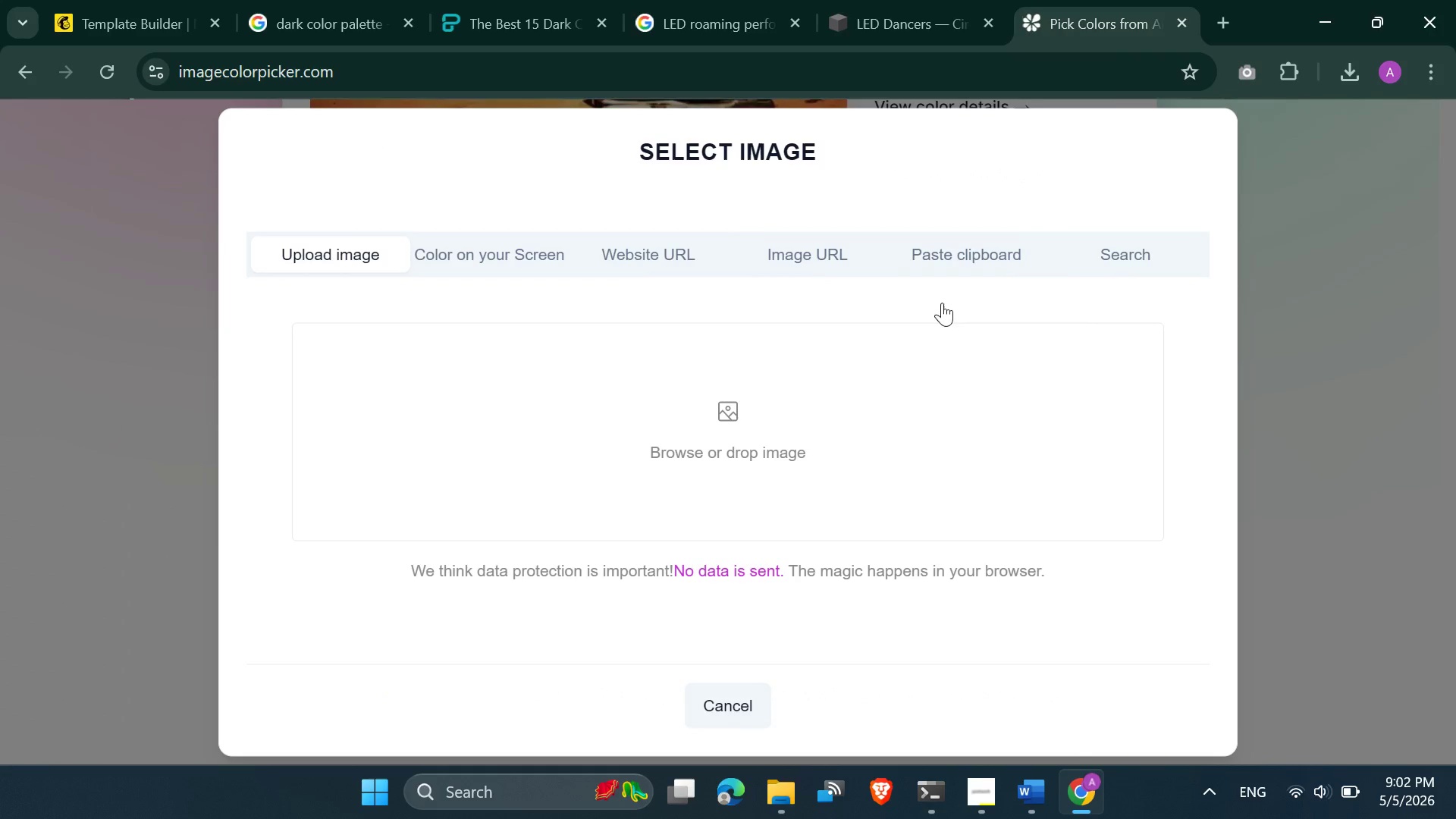 
left_click([639, 473])
 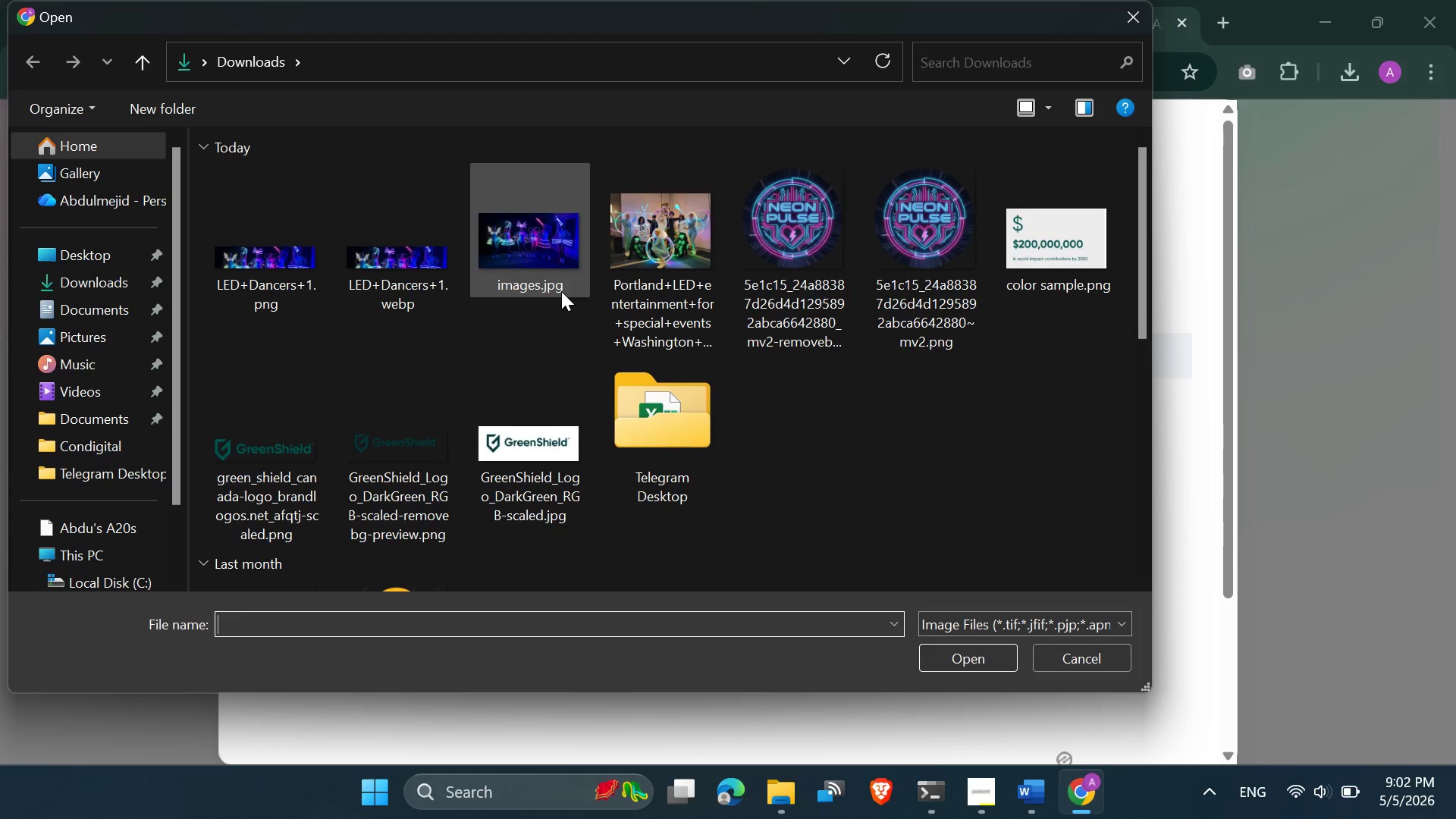 
wait(7.77)
 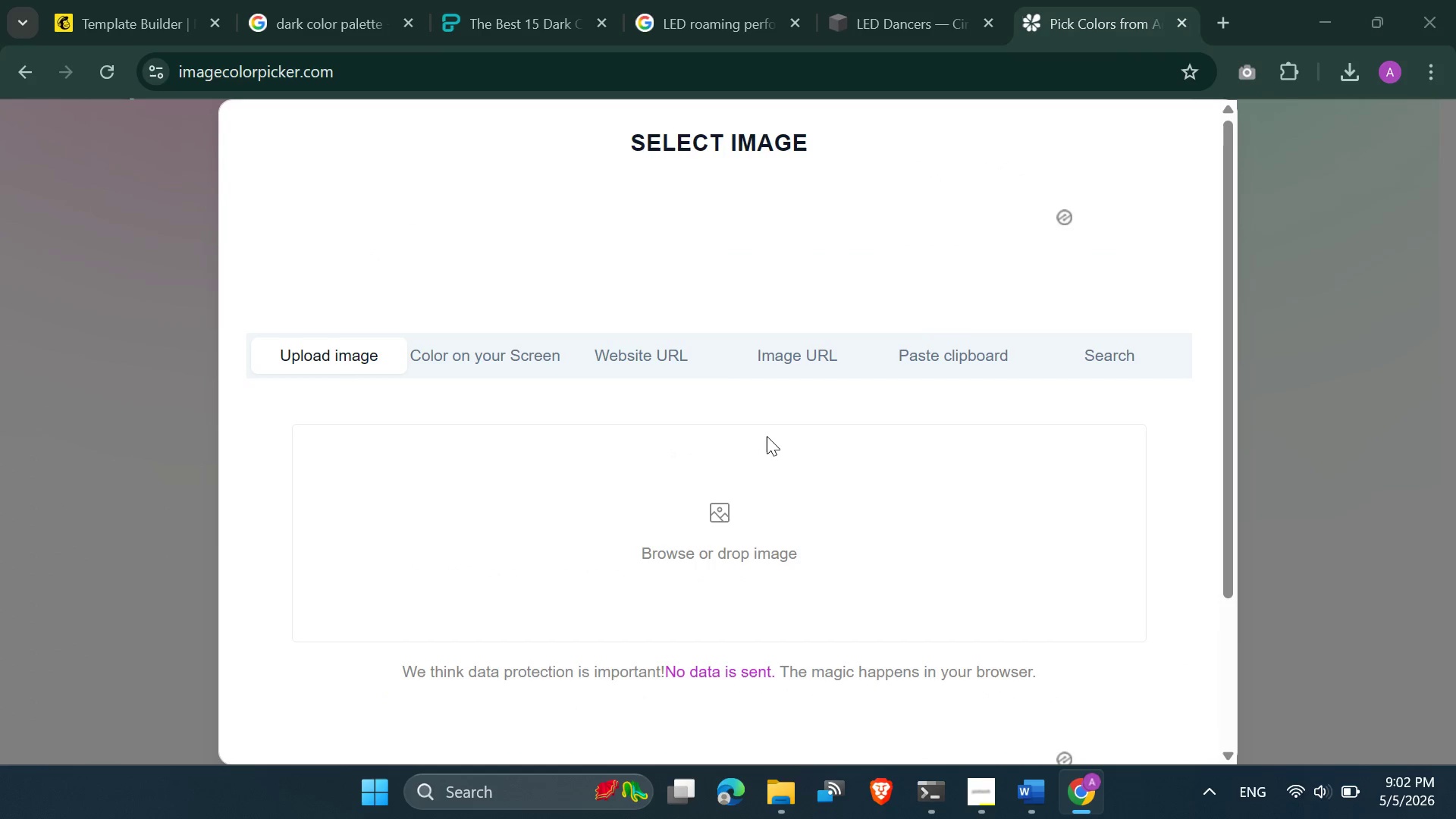 
double_click([821, 266])
 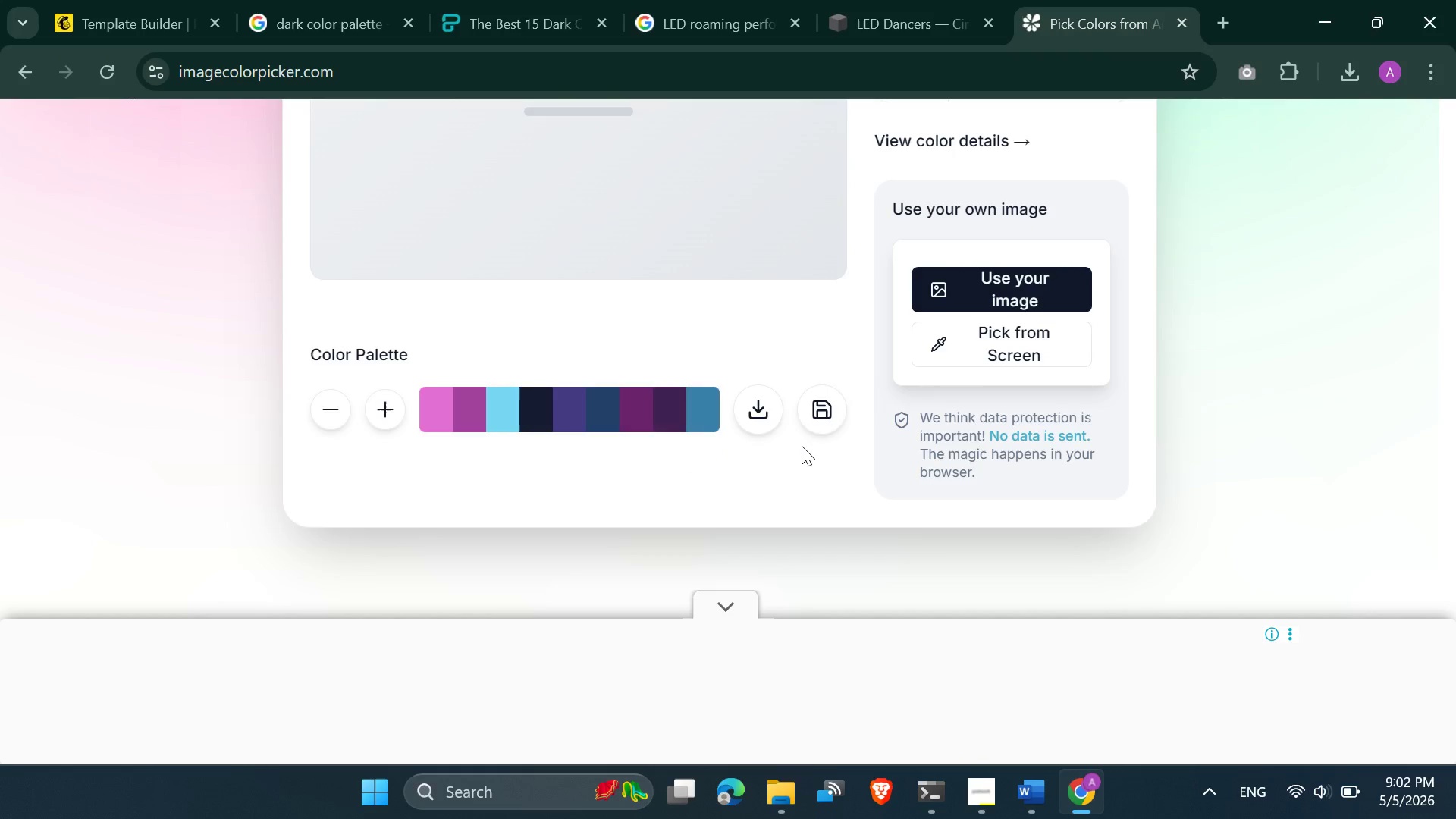 
scroll: coordinate [778, 449], scroll_direction: up, amount: 1.0
 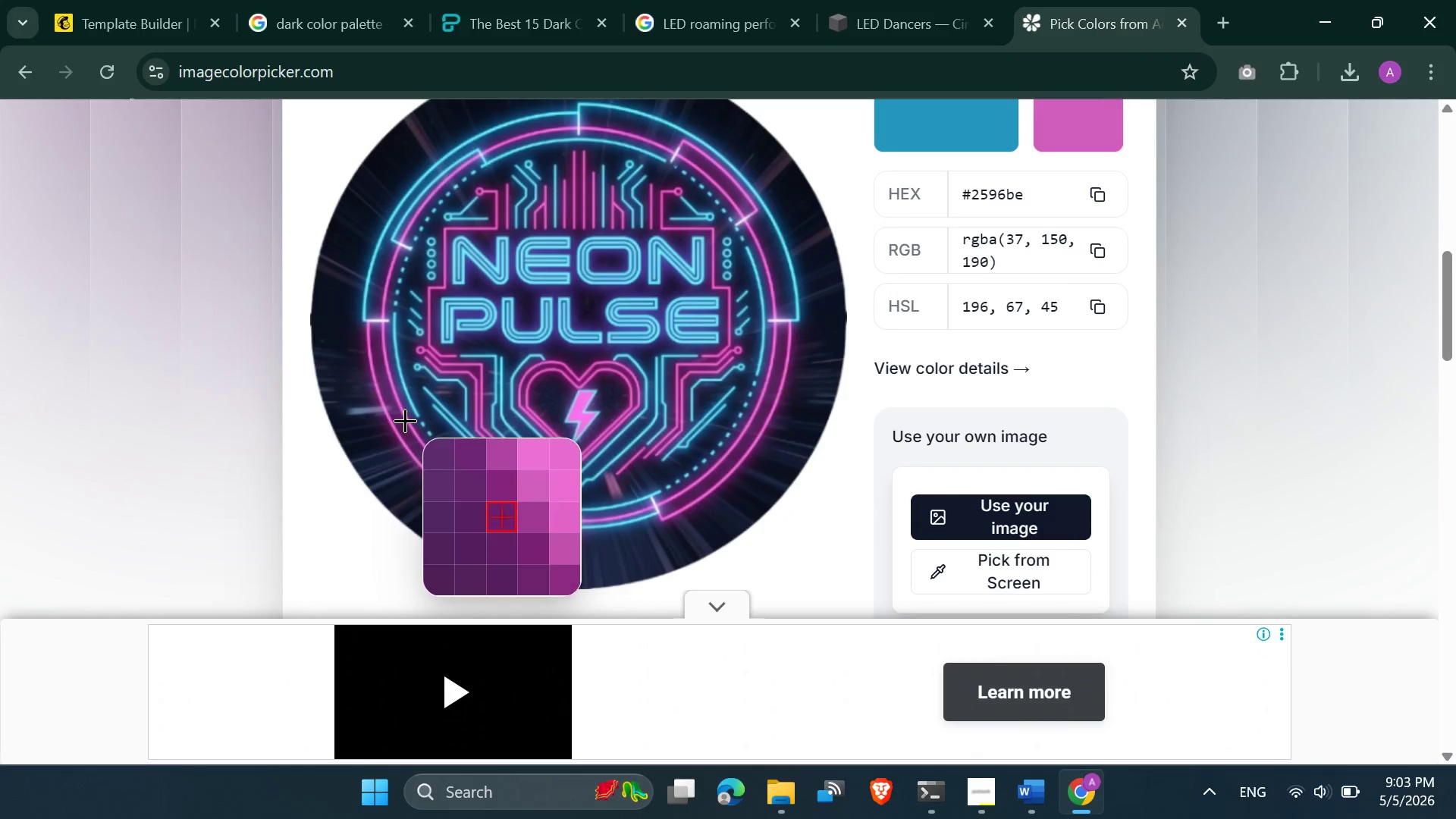 
wait(5.41)
 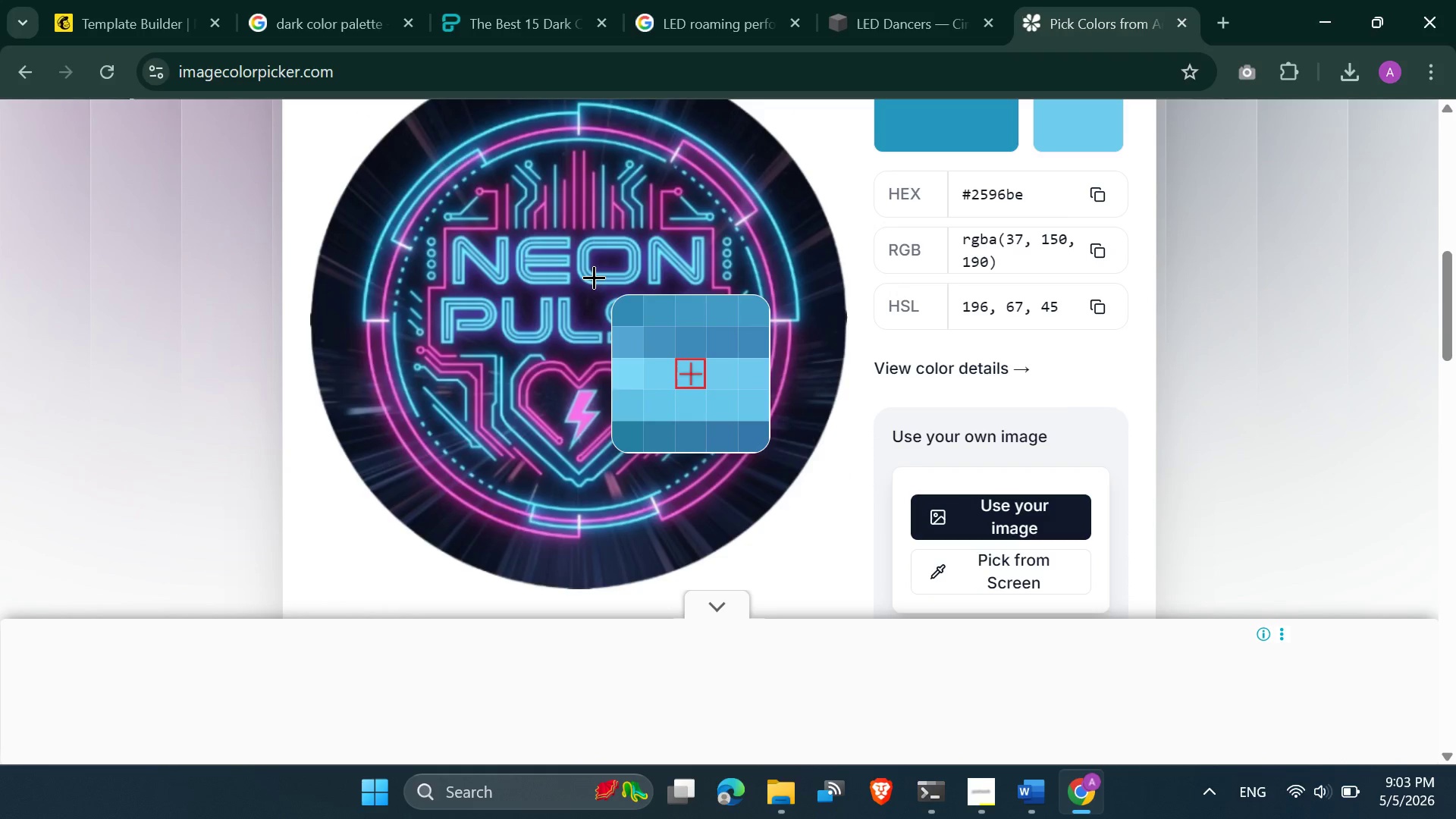 
scroll: coordinate [689, 313], scroll_direction: up, amount: 5.0
 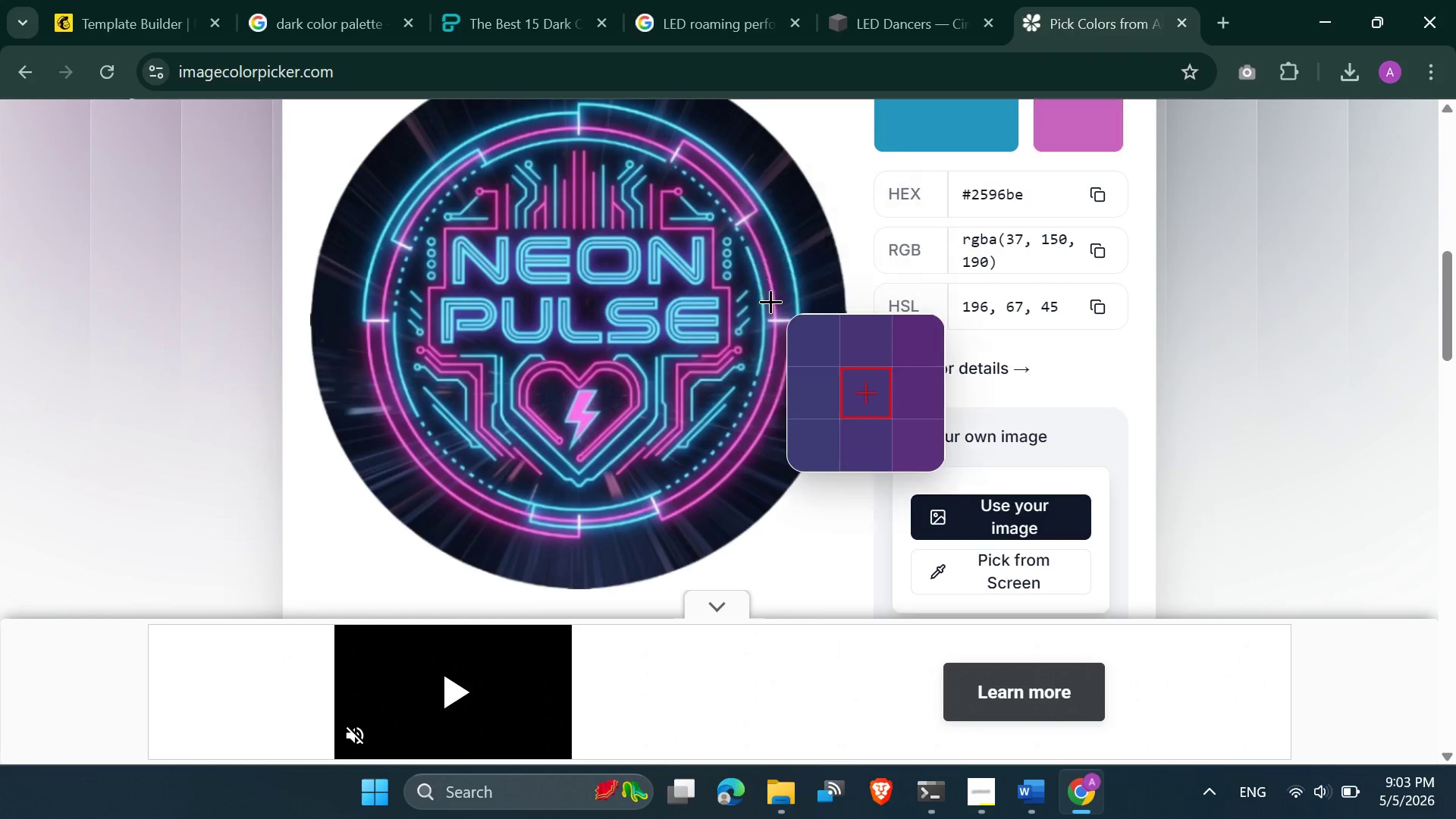 
scroll: coordinate [766, 318], scroll_direction: down, amount: 1.0
 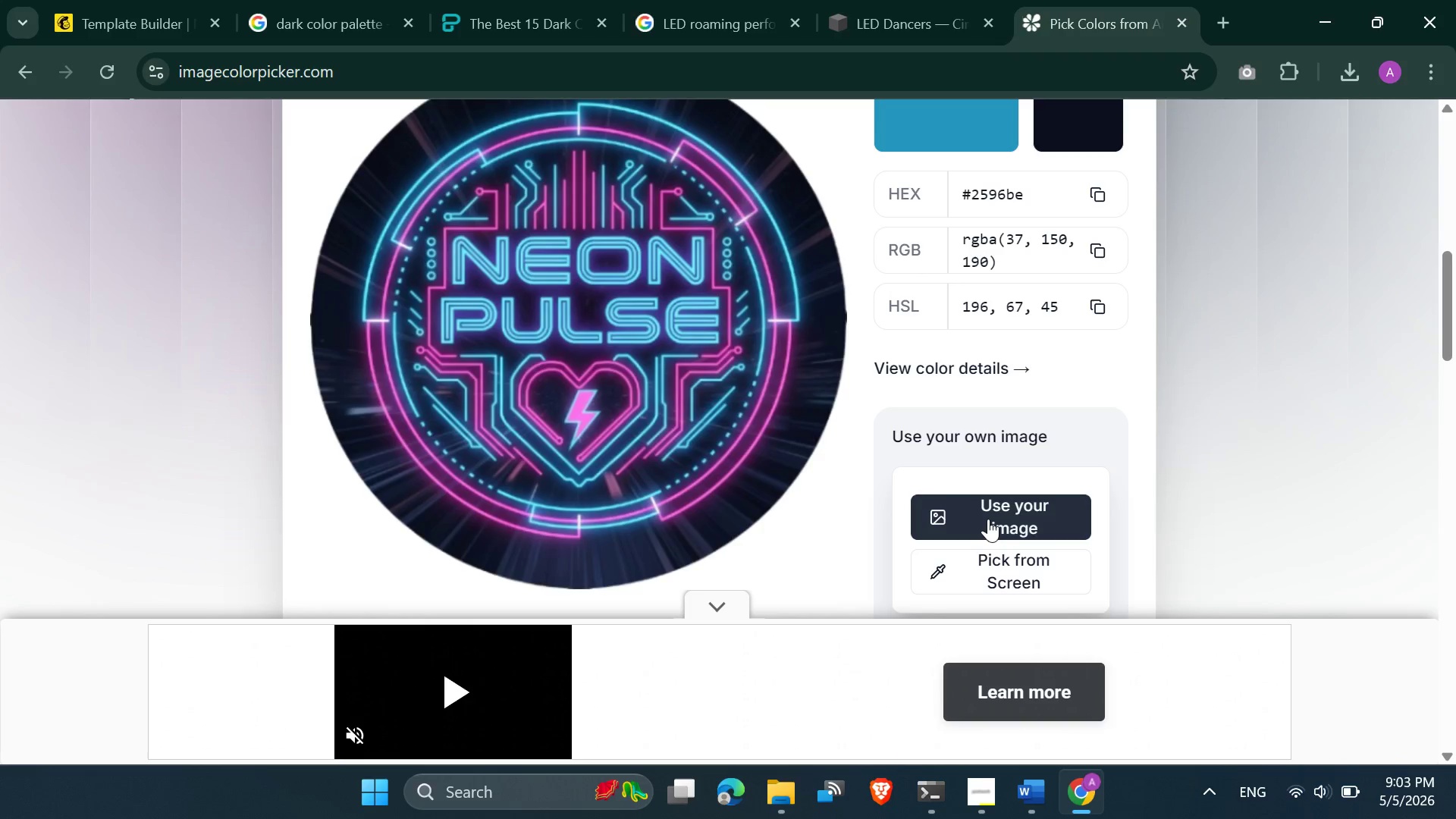 
left_click([988, 520])
 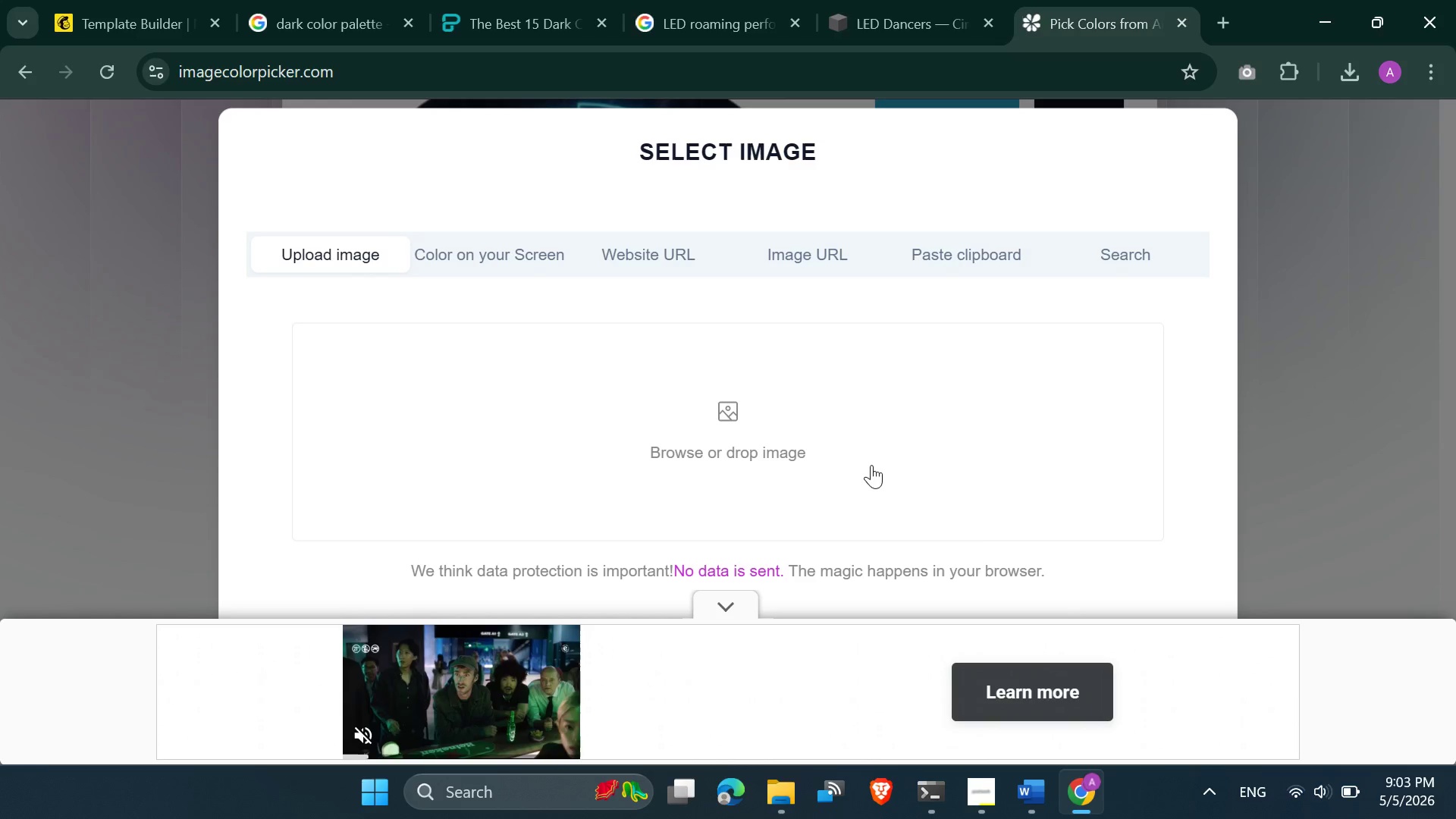 
left_click([789, 423])
 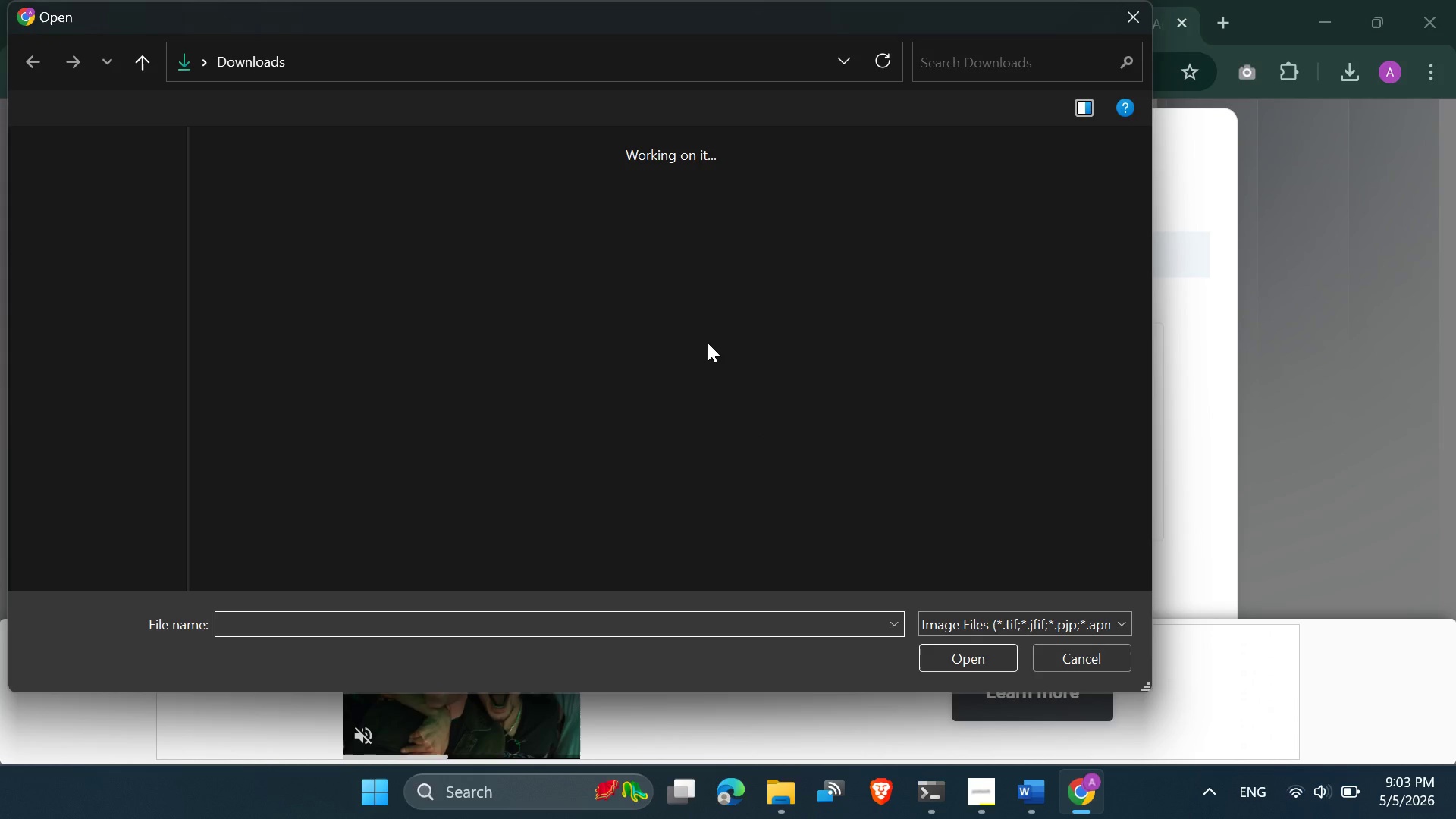 
wait(9.25)
 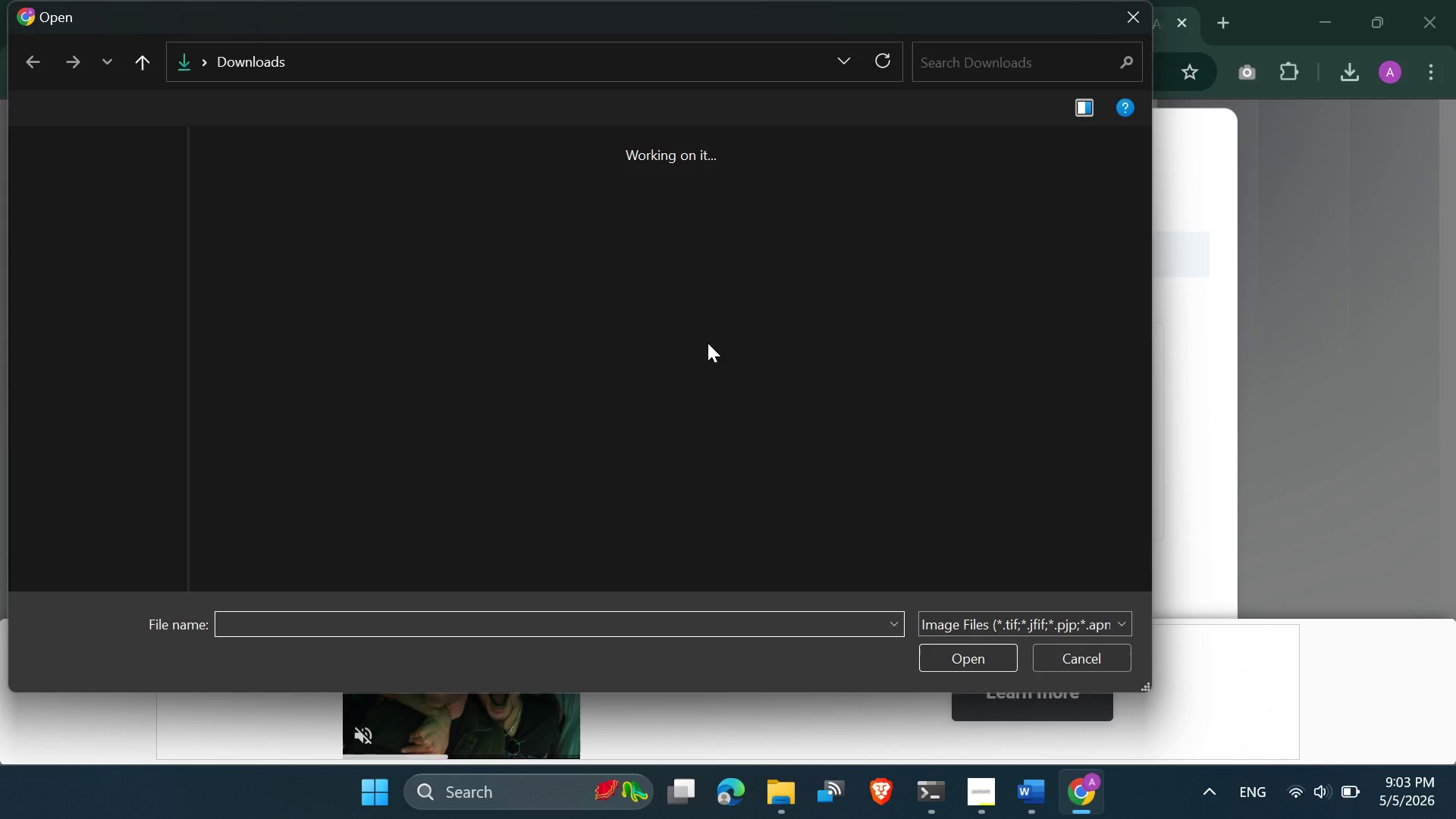 
left_click([961, 655])
 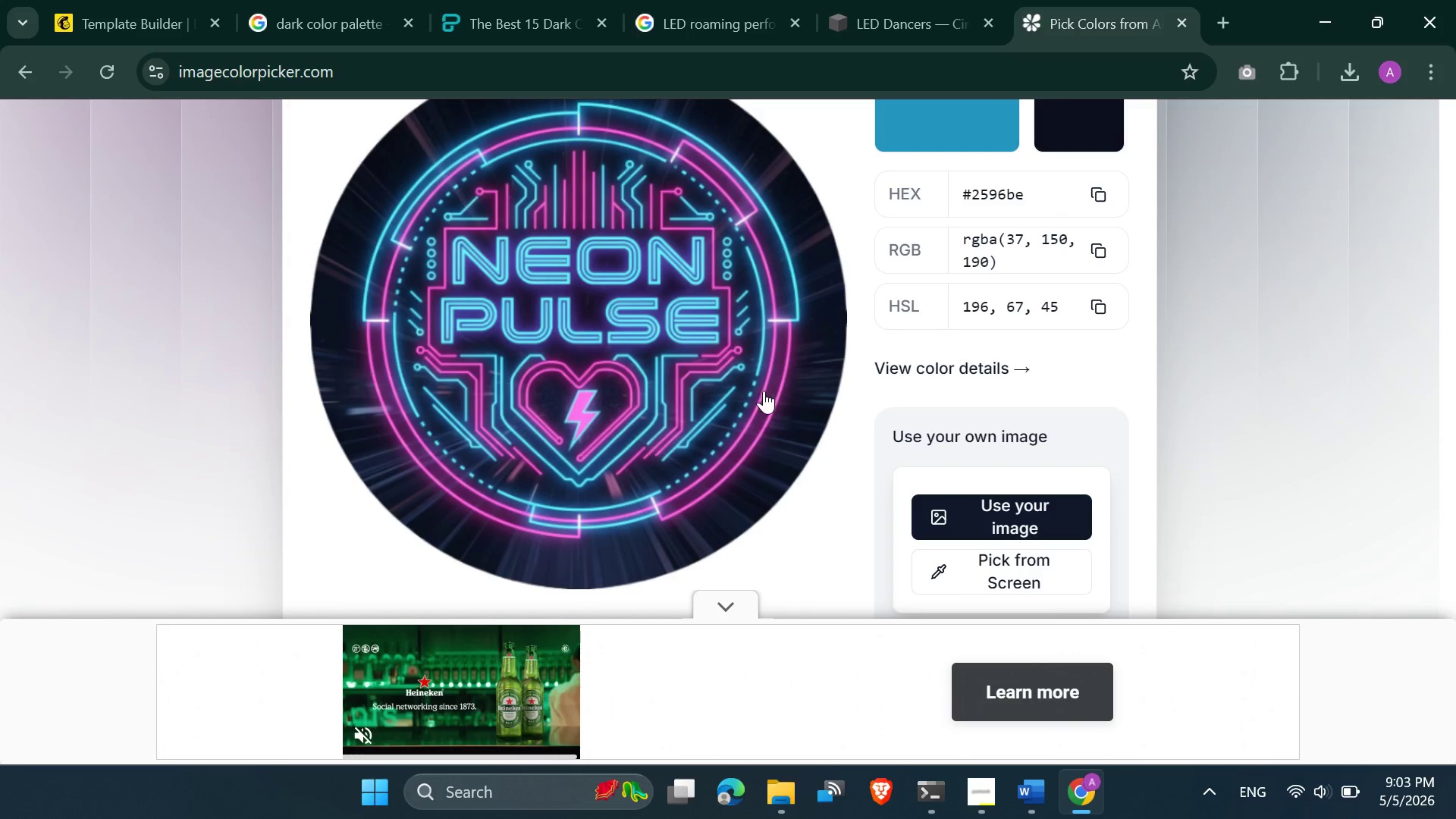 
mouse_move([638, 307])
 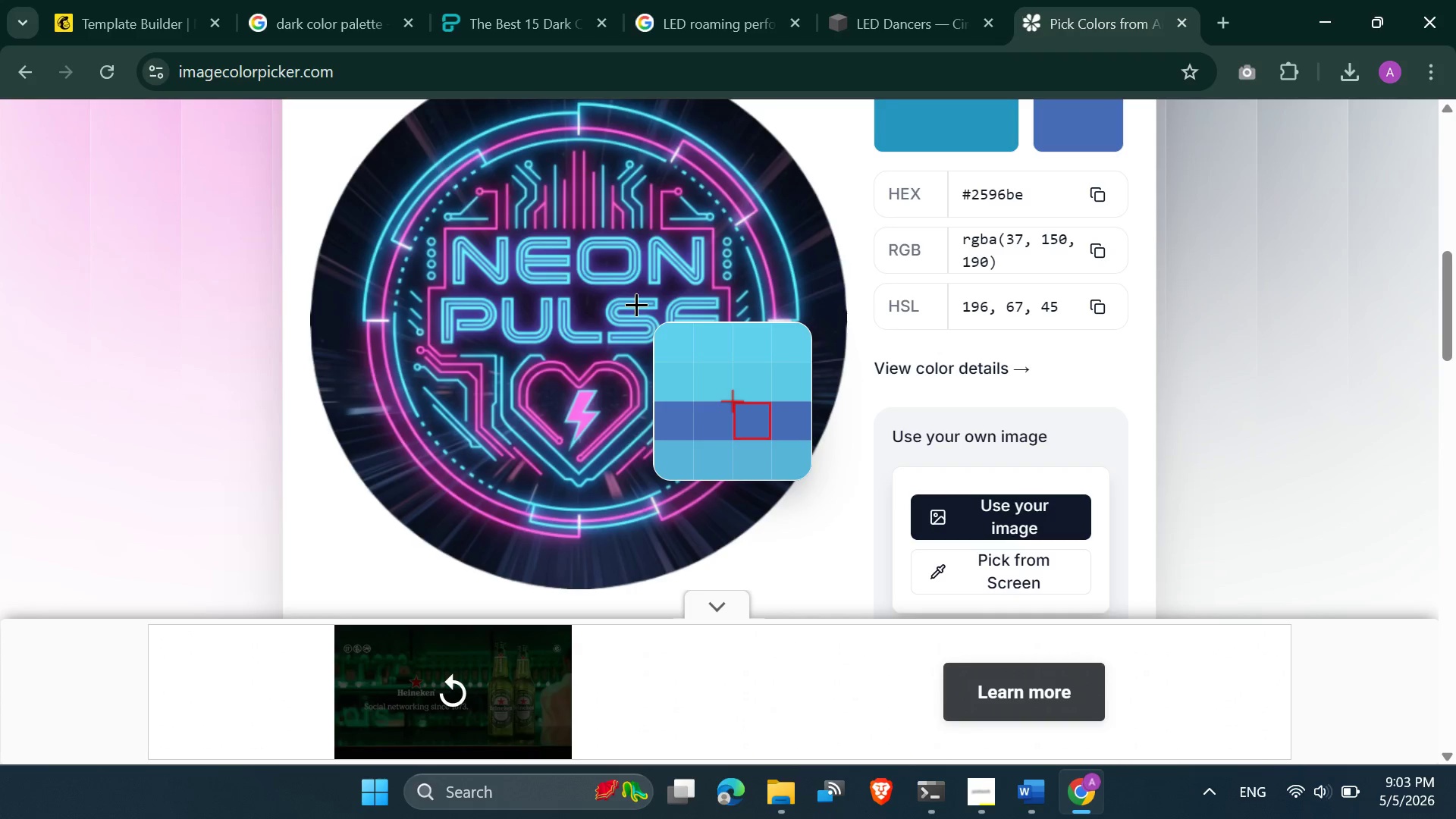 
mouse_move([657, 325])
 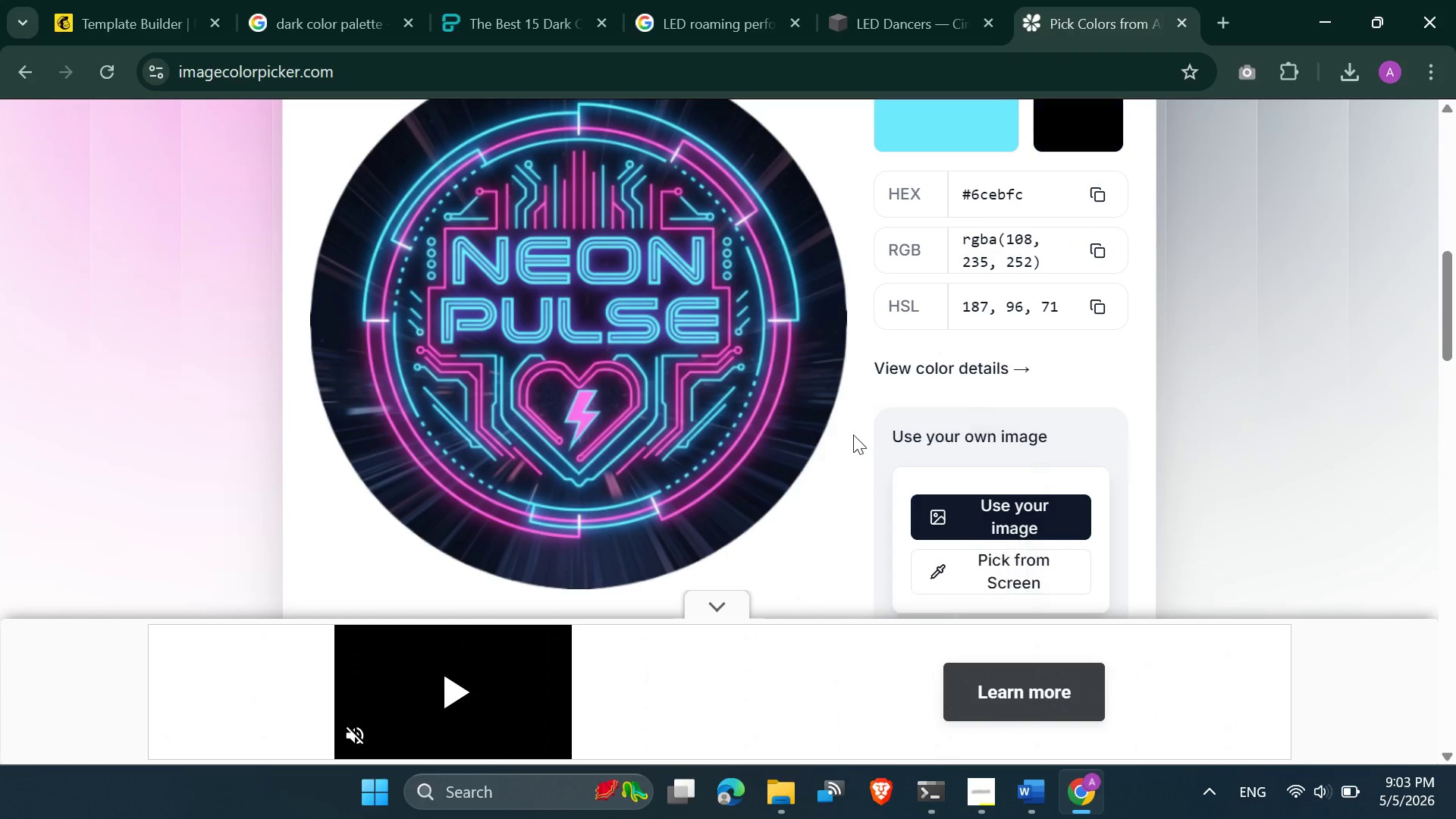 
scroll: coordinate [853, 435], scroll_direction: up, amount: 1.0
 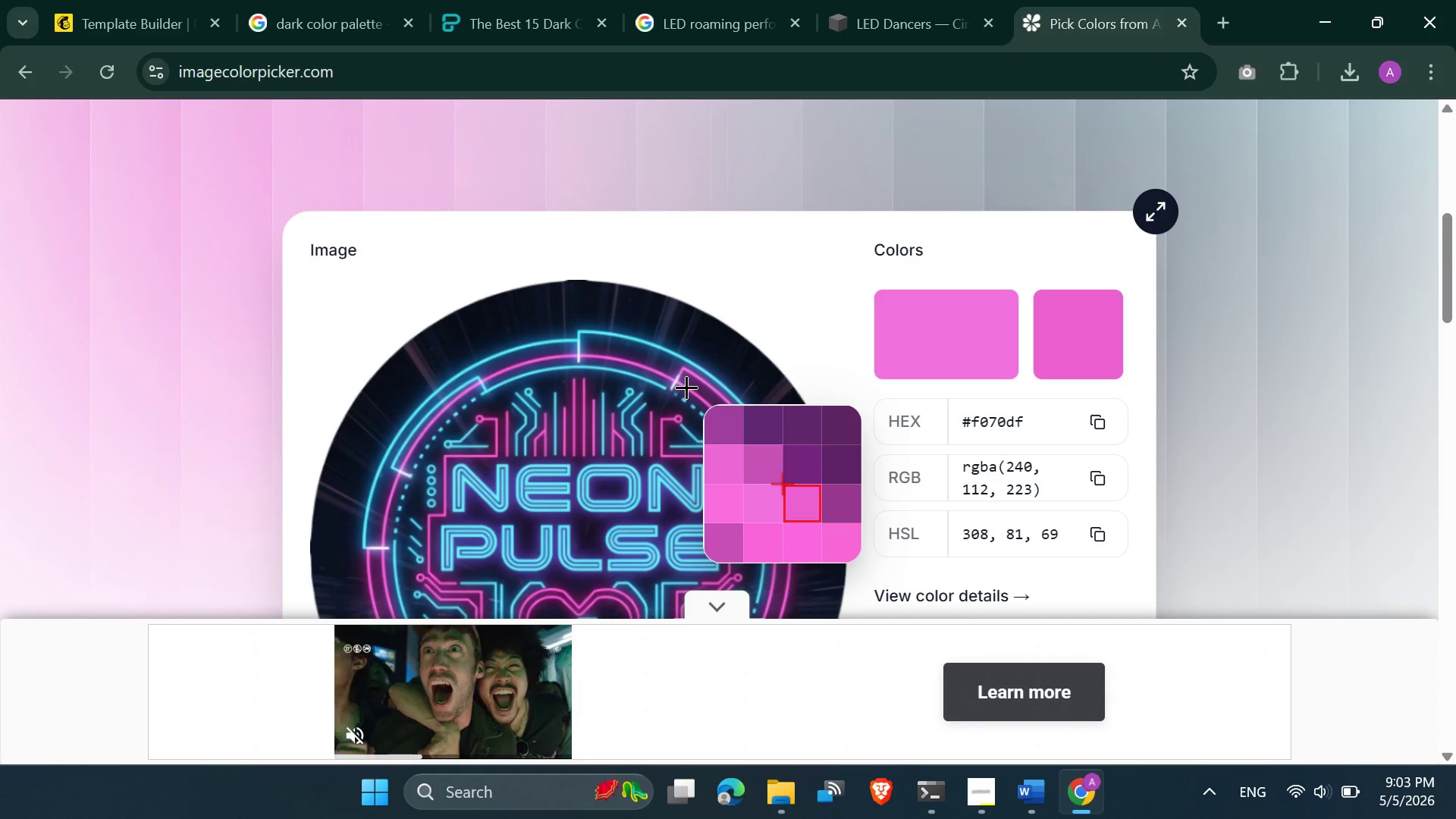 
wait(5.36)
 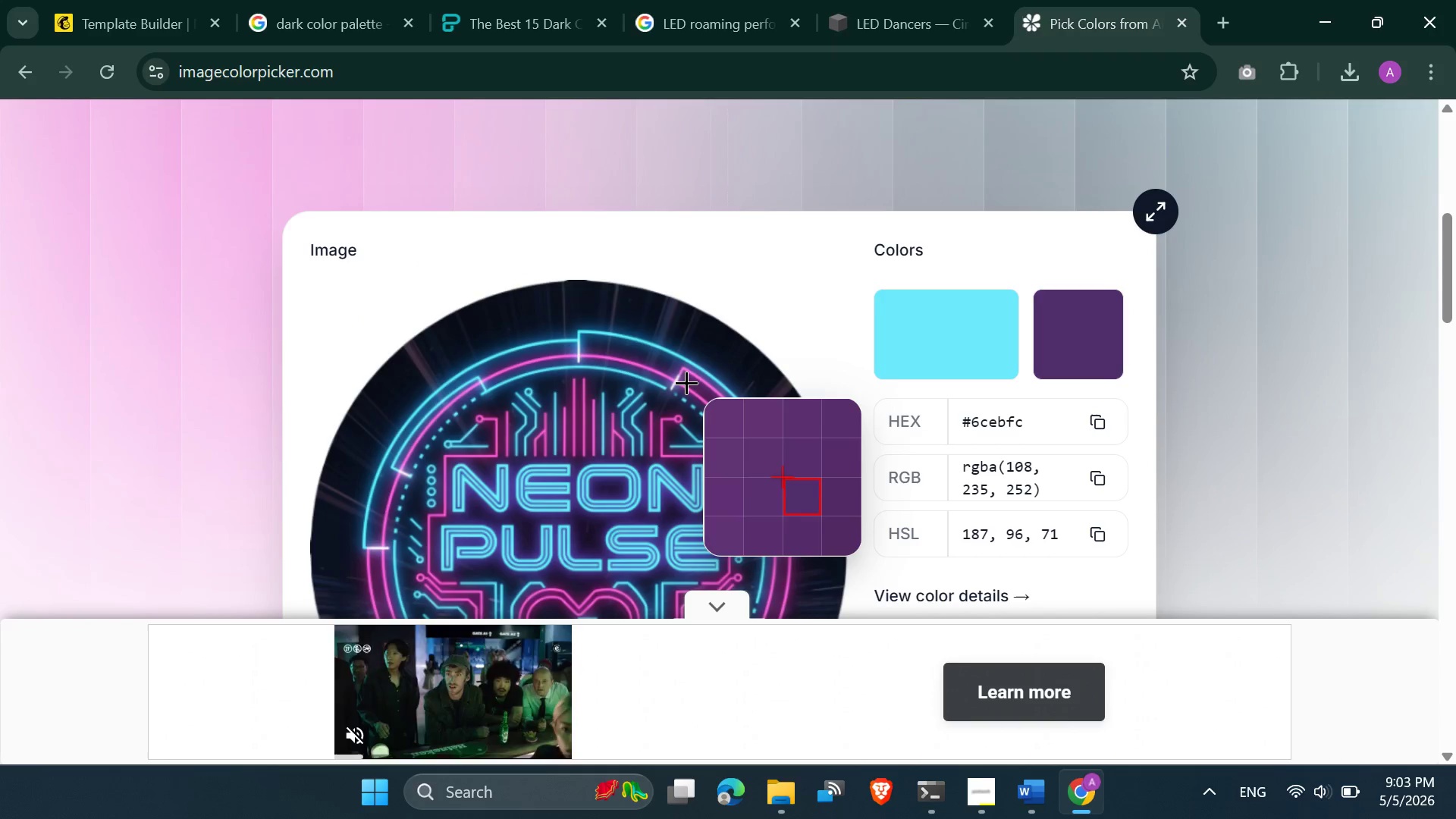 
left_click_drag(start_coordinate=[151, 14], to_coordinate=[880, 477])
 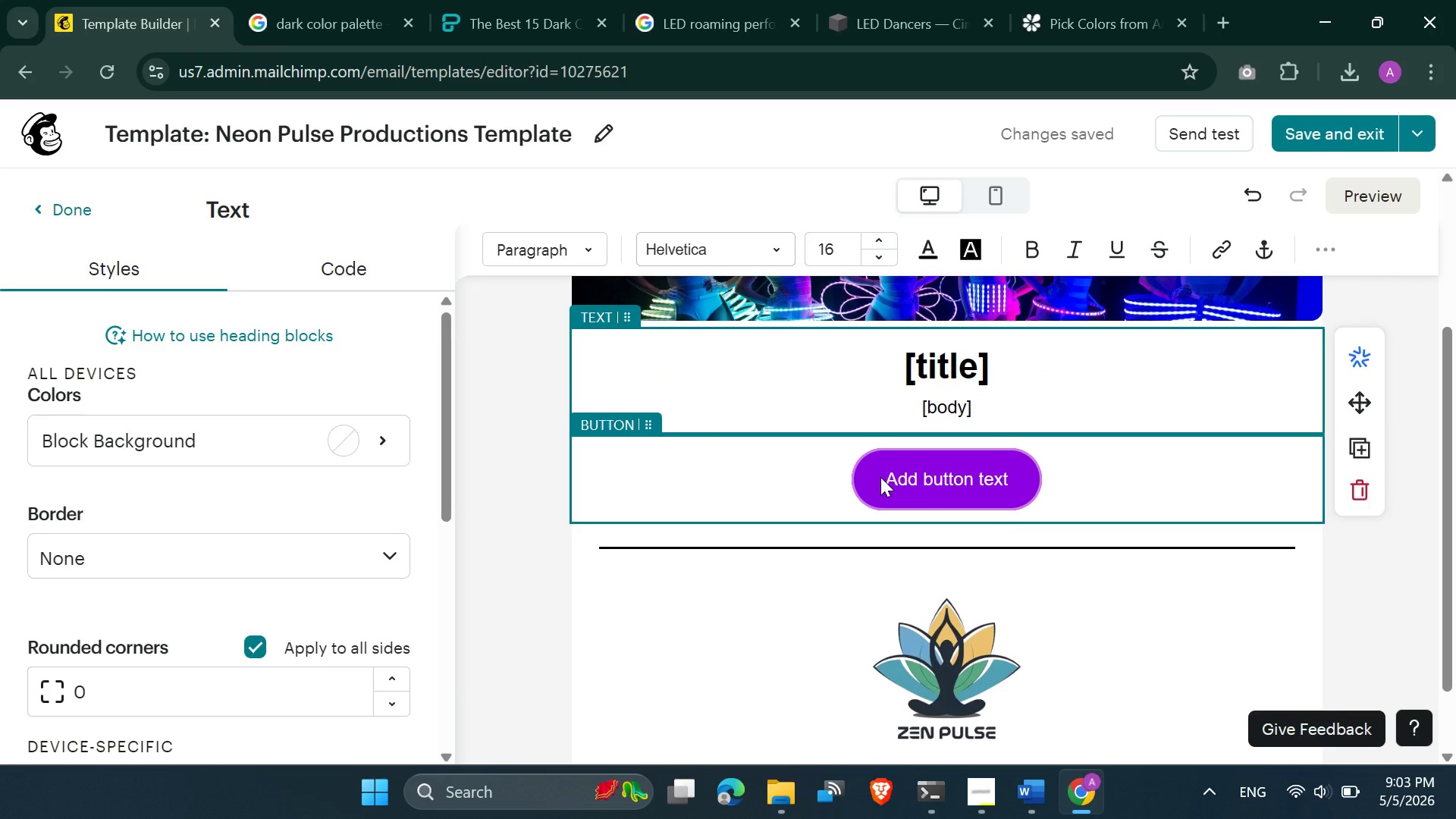 
scroll: coordinate [794, 588], scroll_direction: down, amount: 1.0
 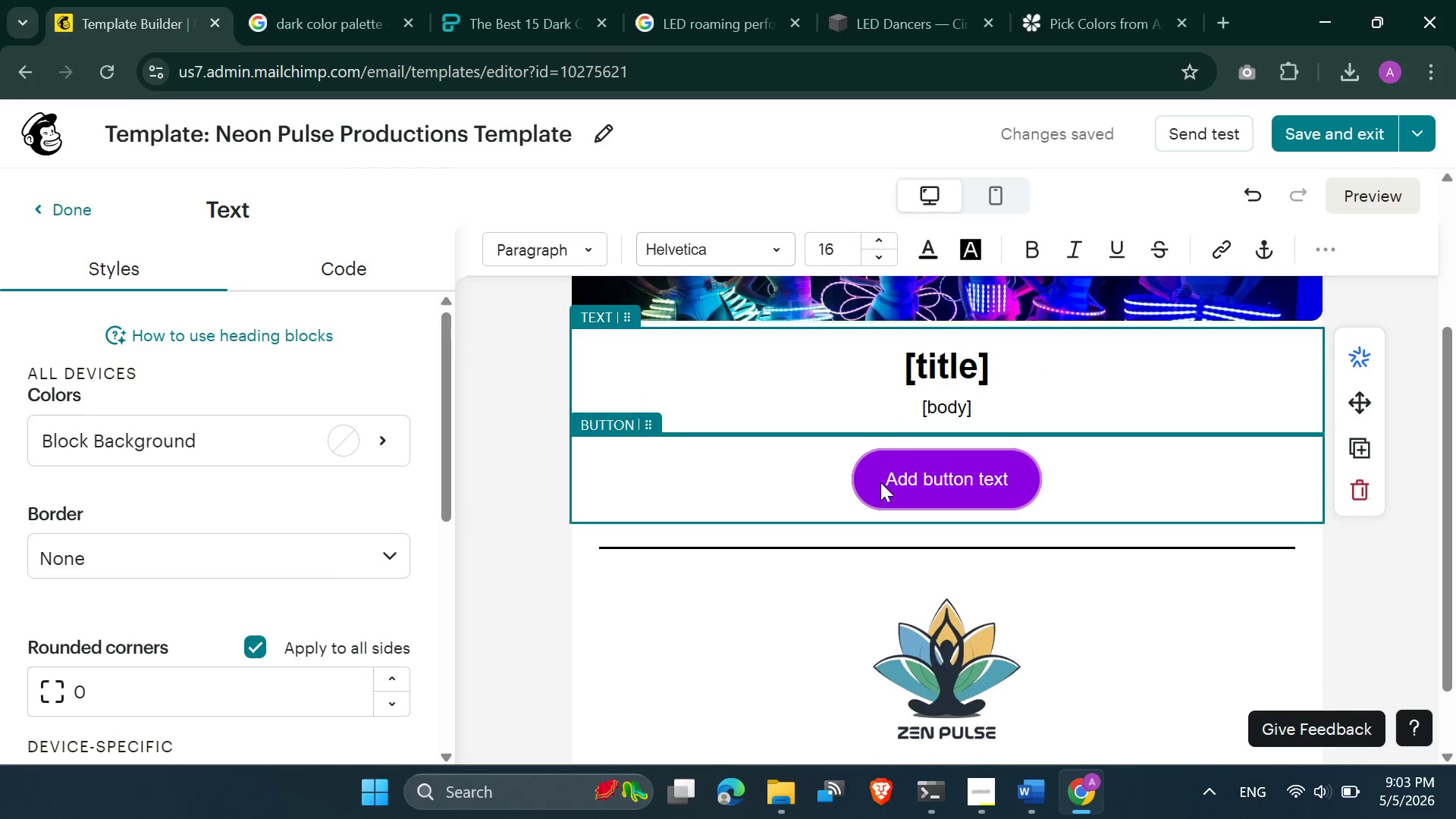 
left_click([880, 477])
 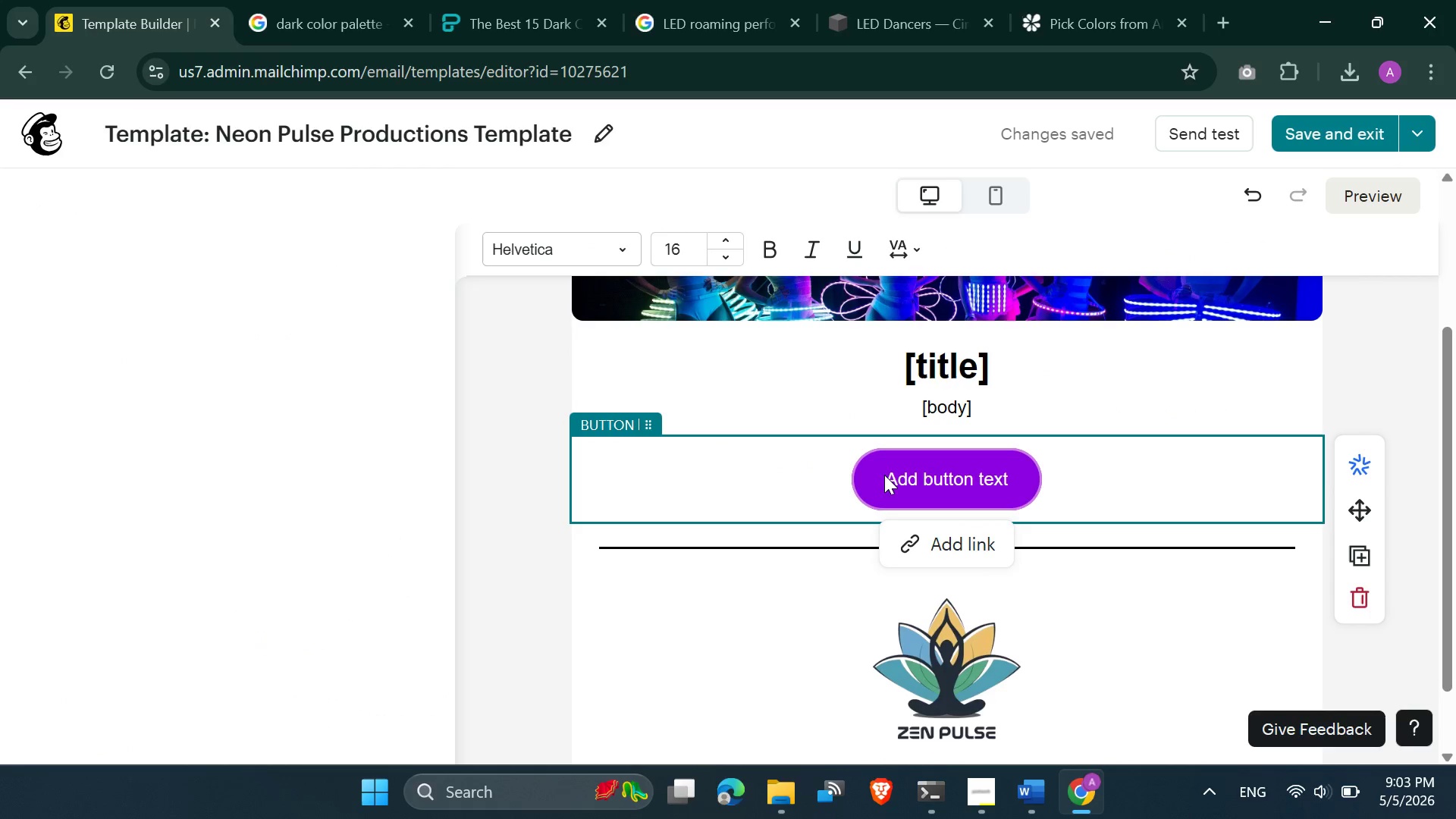 
scroll: coordinate [886, 475], scroll_direction: up, amount: 2.0
 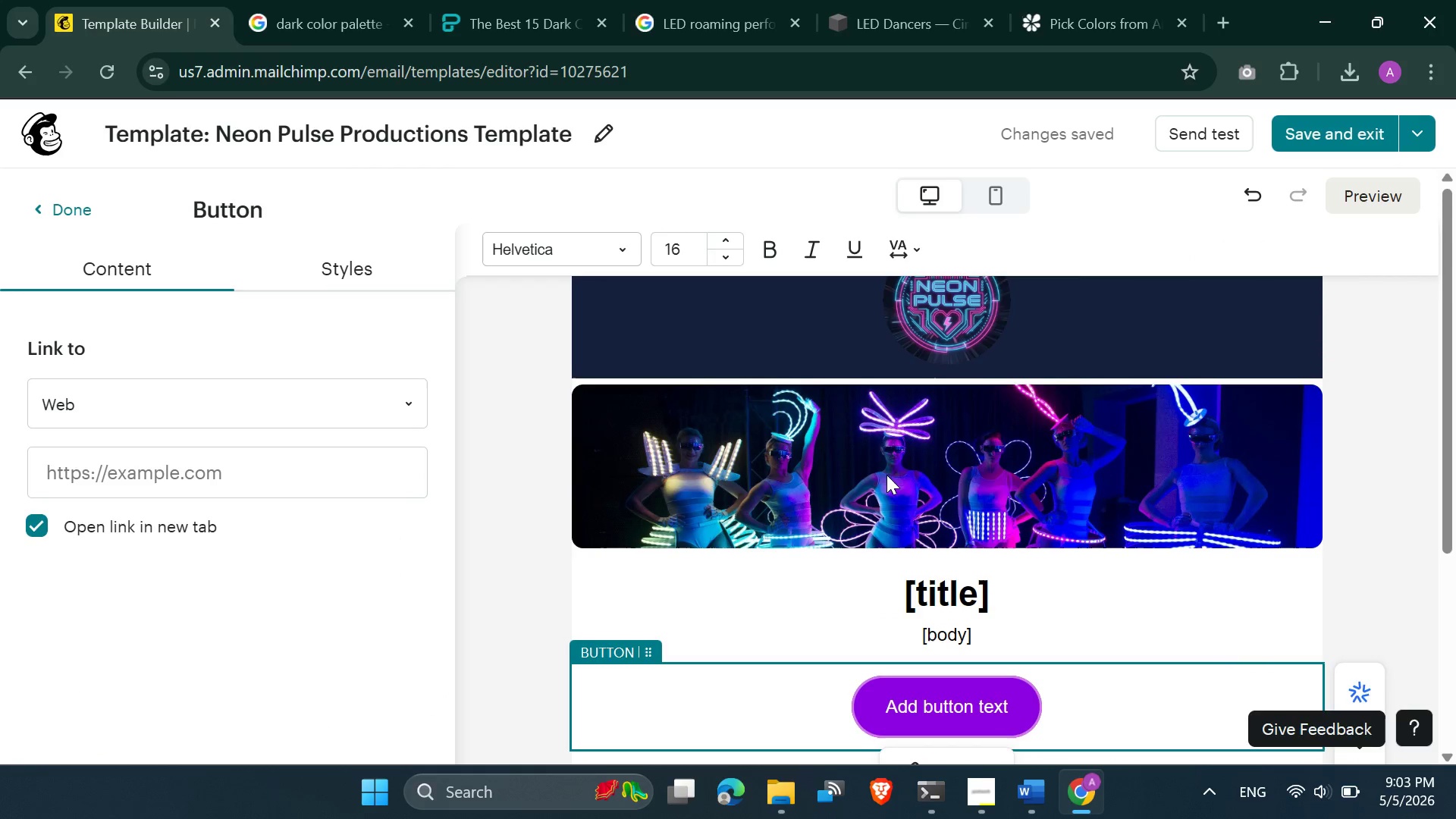 
scroll: coordinate [886, 476], scroll_direction: down, amount: 2.0
 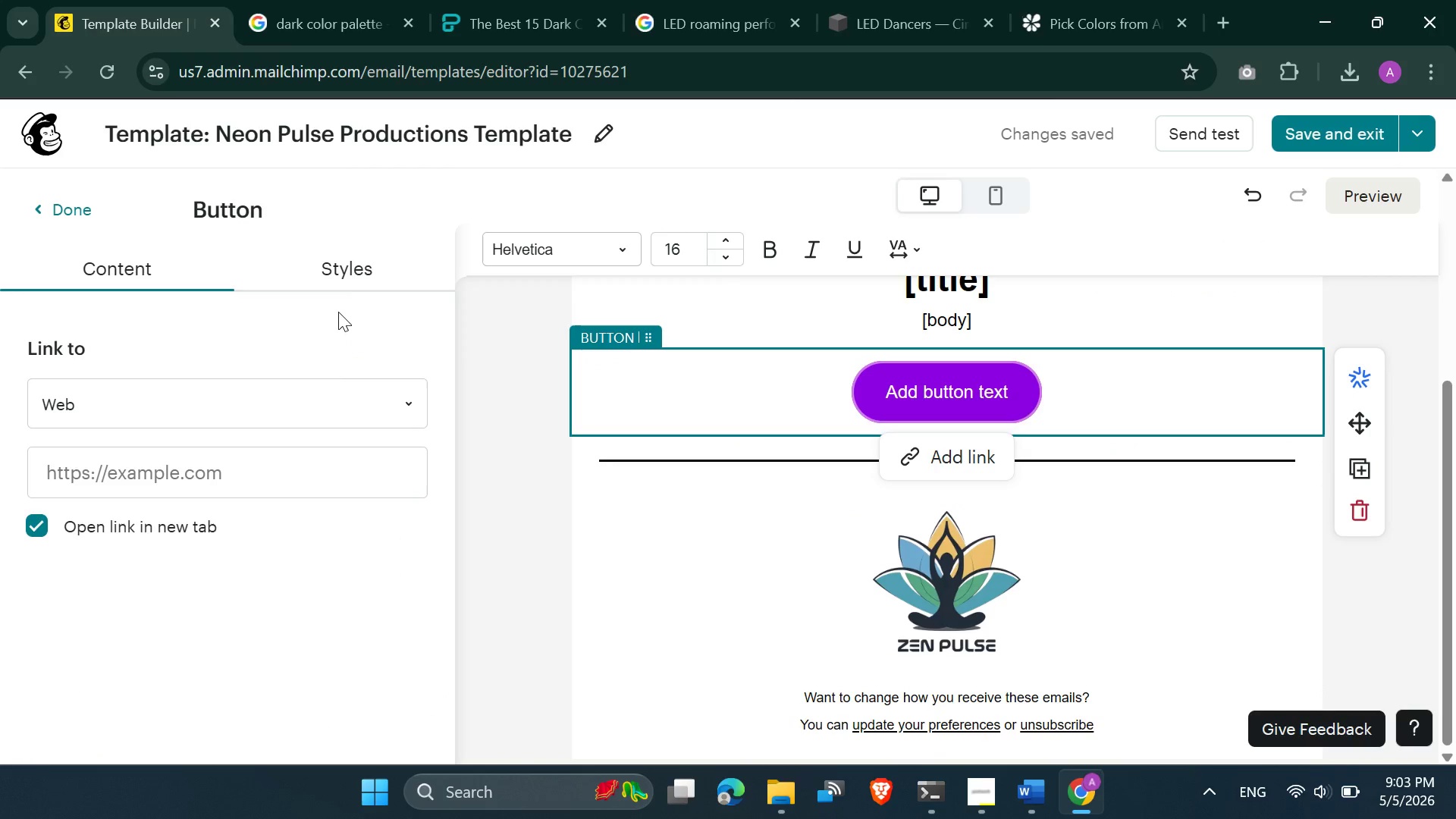 
left_click([344, 278])
 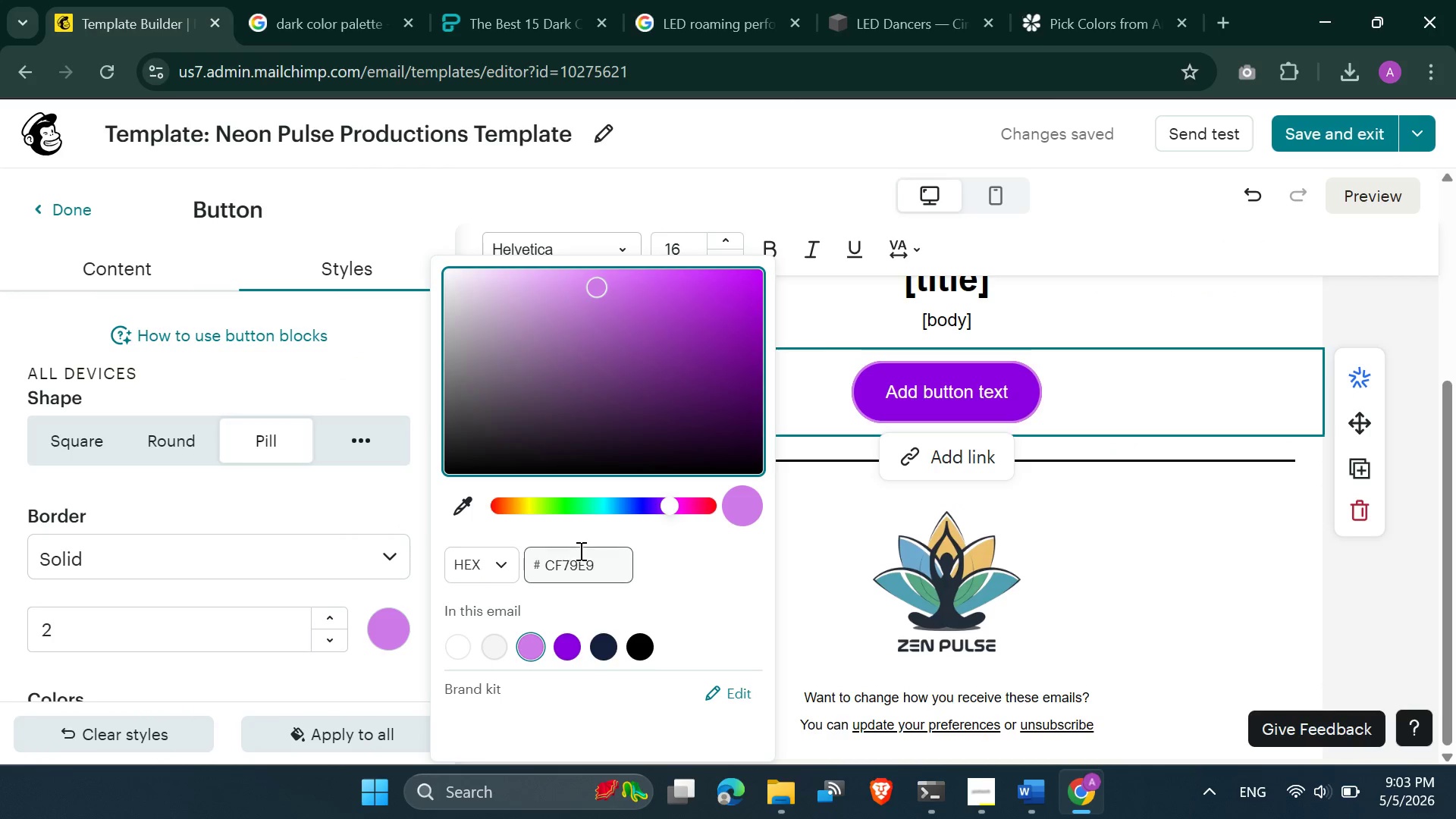 
double_click([576, 567])
 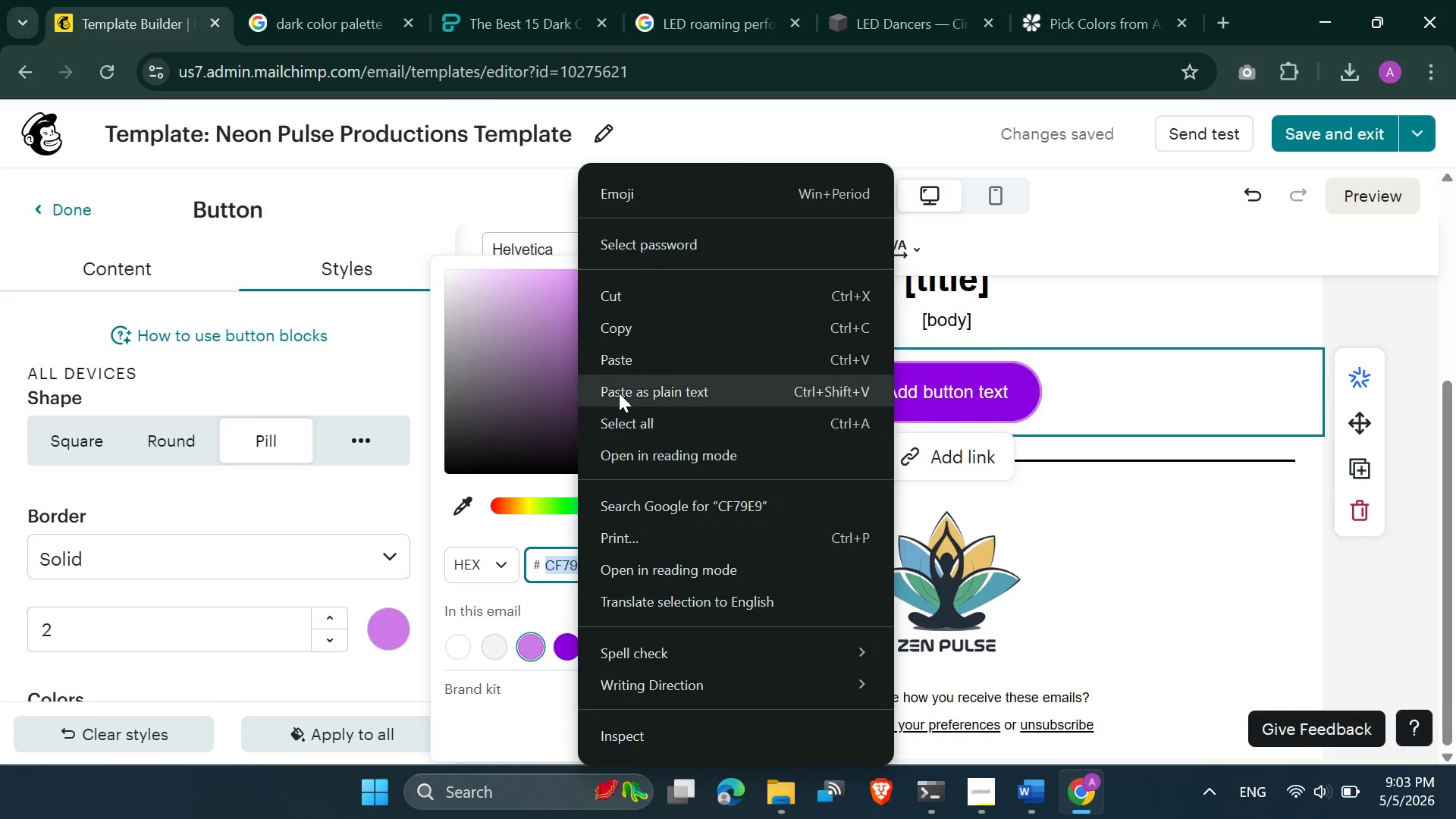 
left_click([620, 361])
 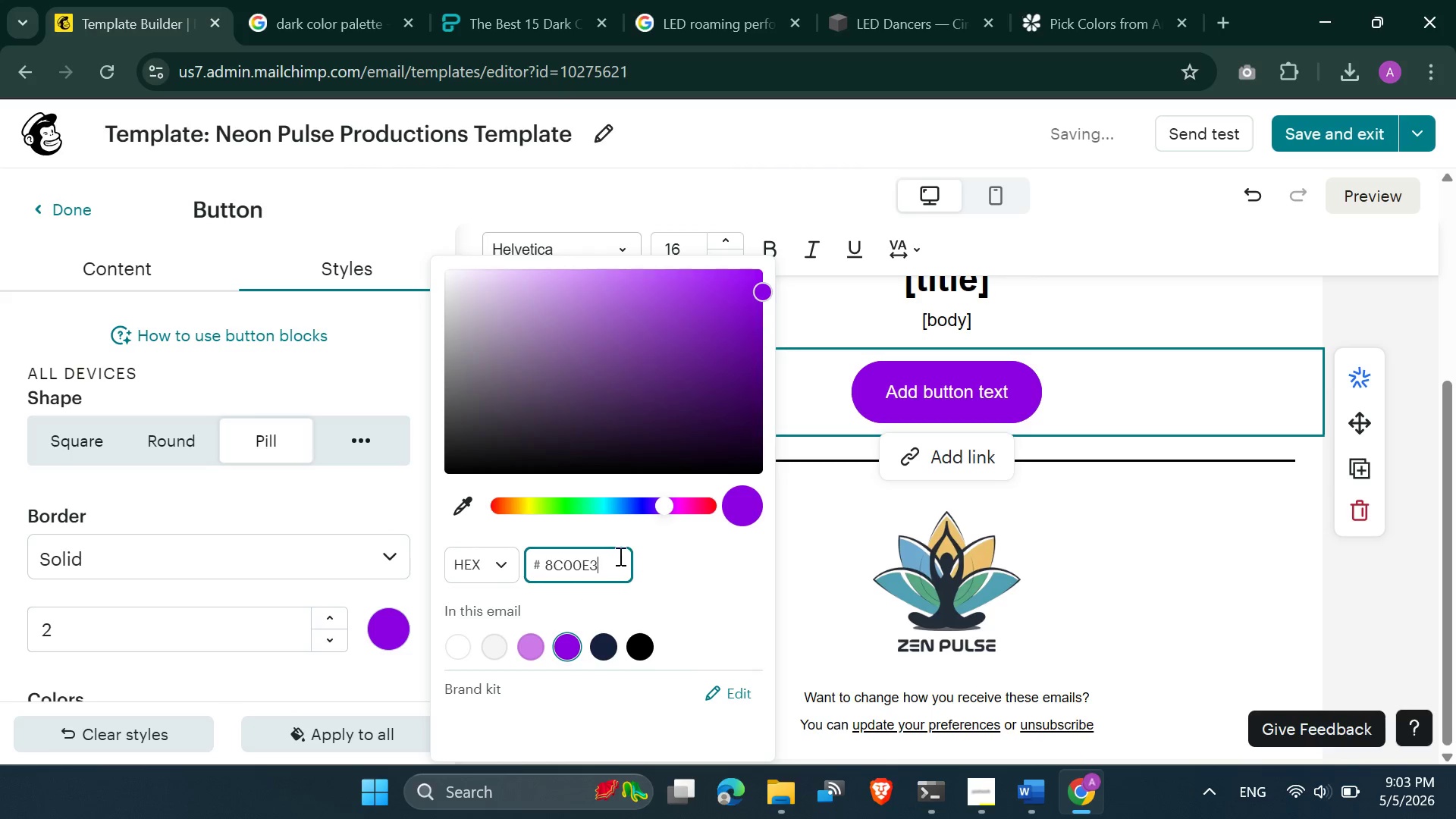 
wait(5.03)
 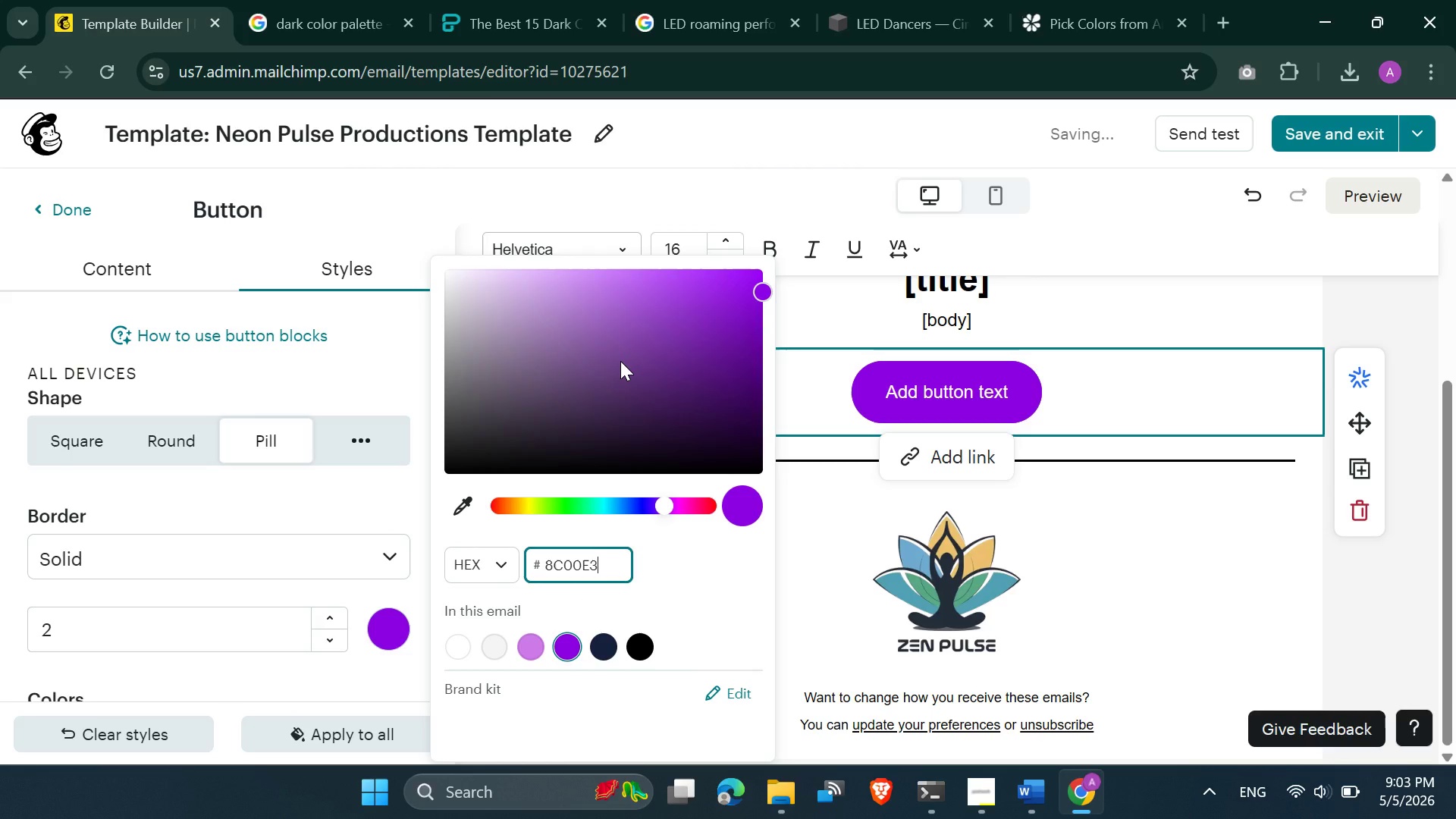 
key(Control+Z)
 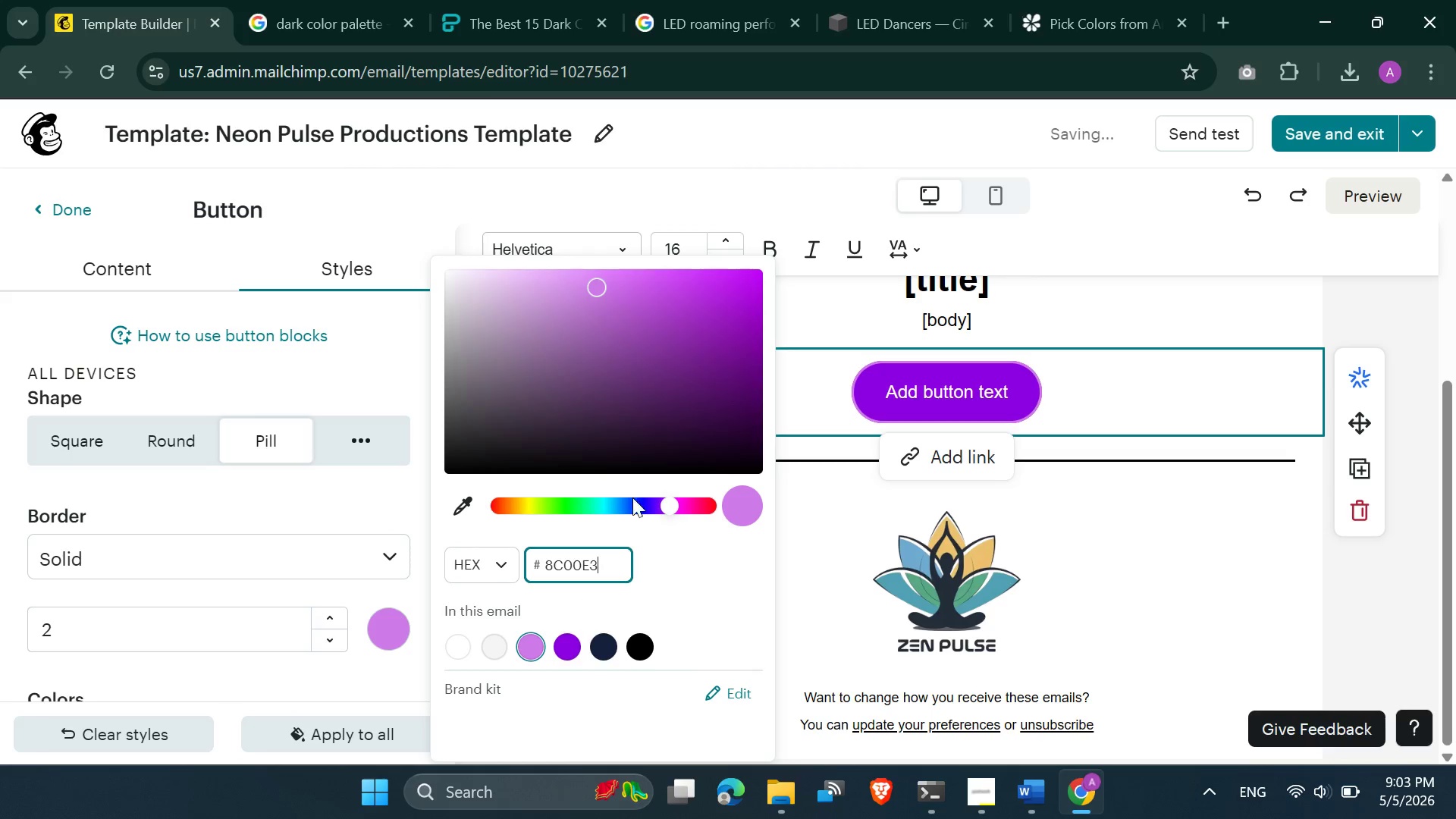 
scroll: coordinate [136, 673], scroll_direction: down, amount: 2.0
 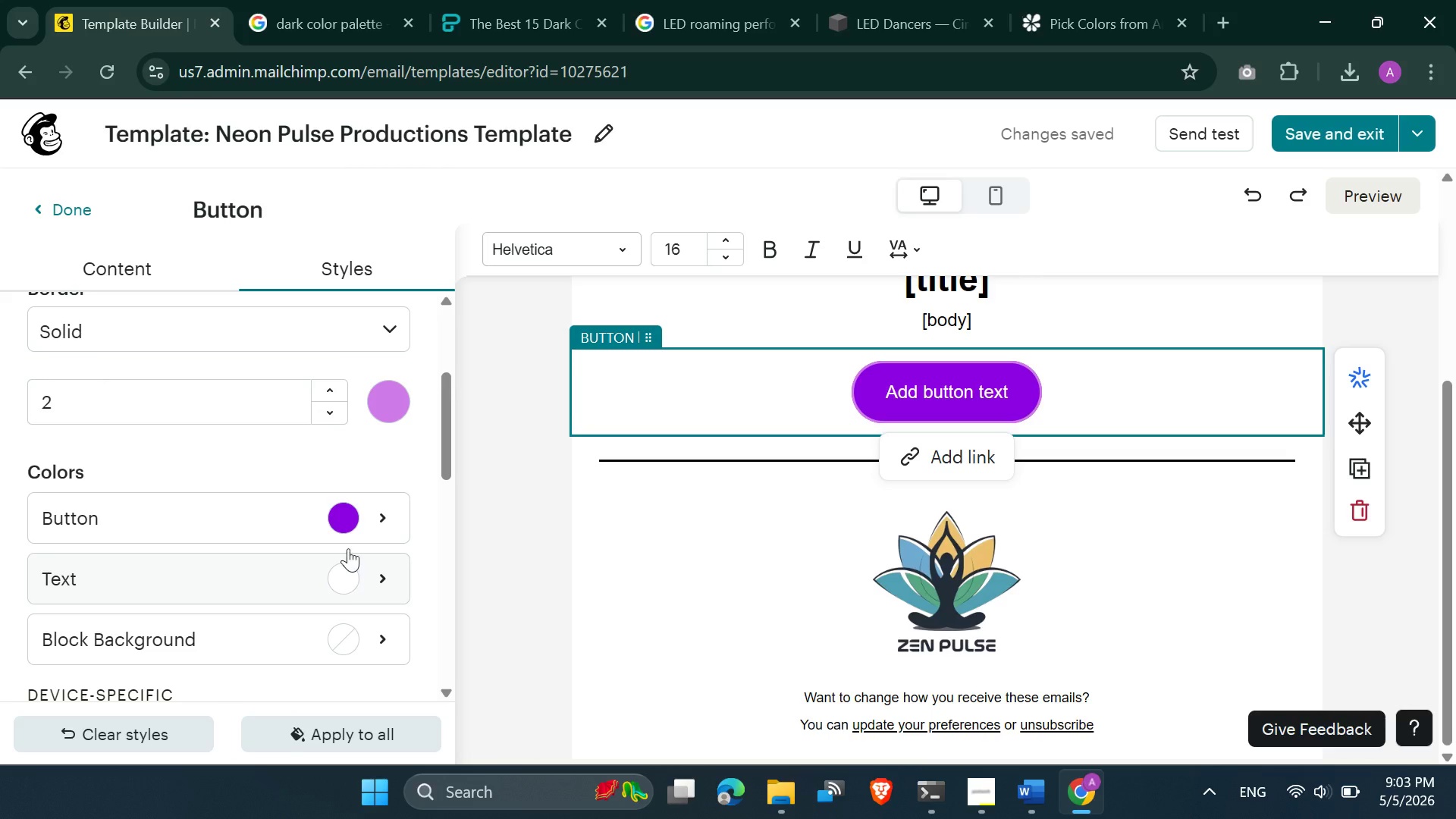 
left_click([344, 524])
 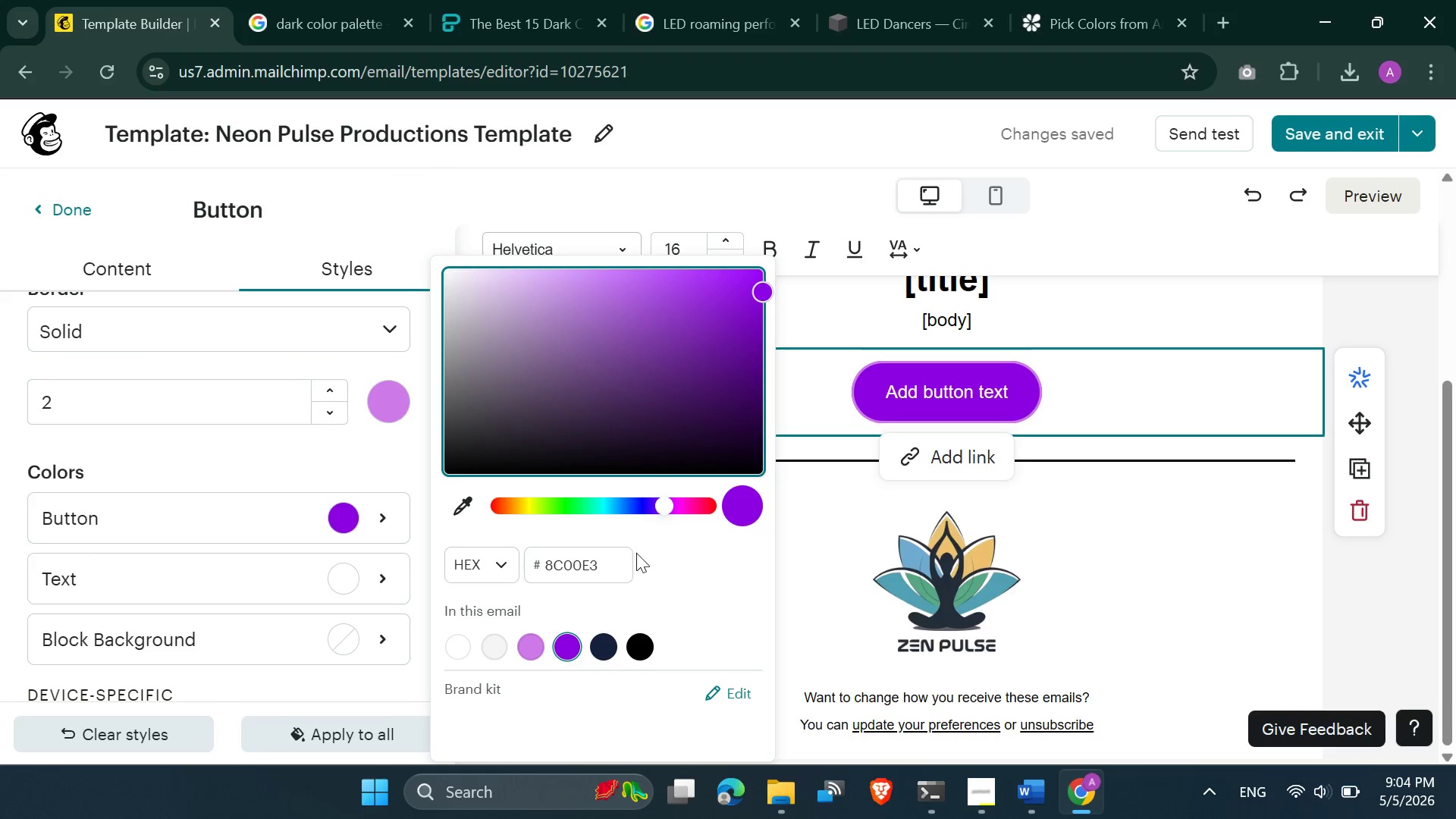 
double_click([560, 557])
 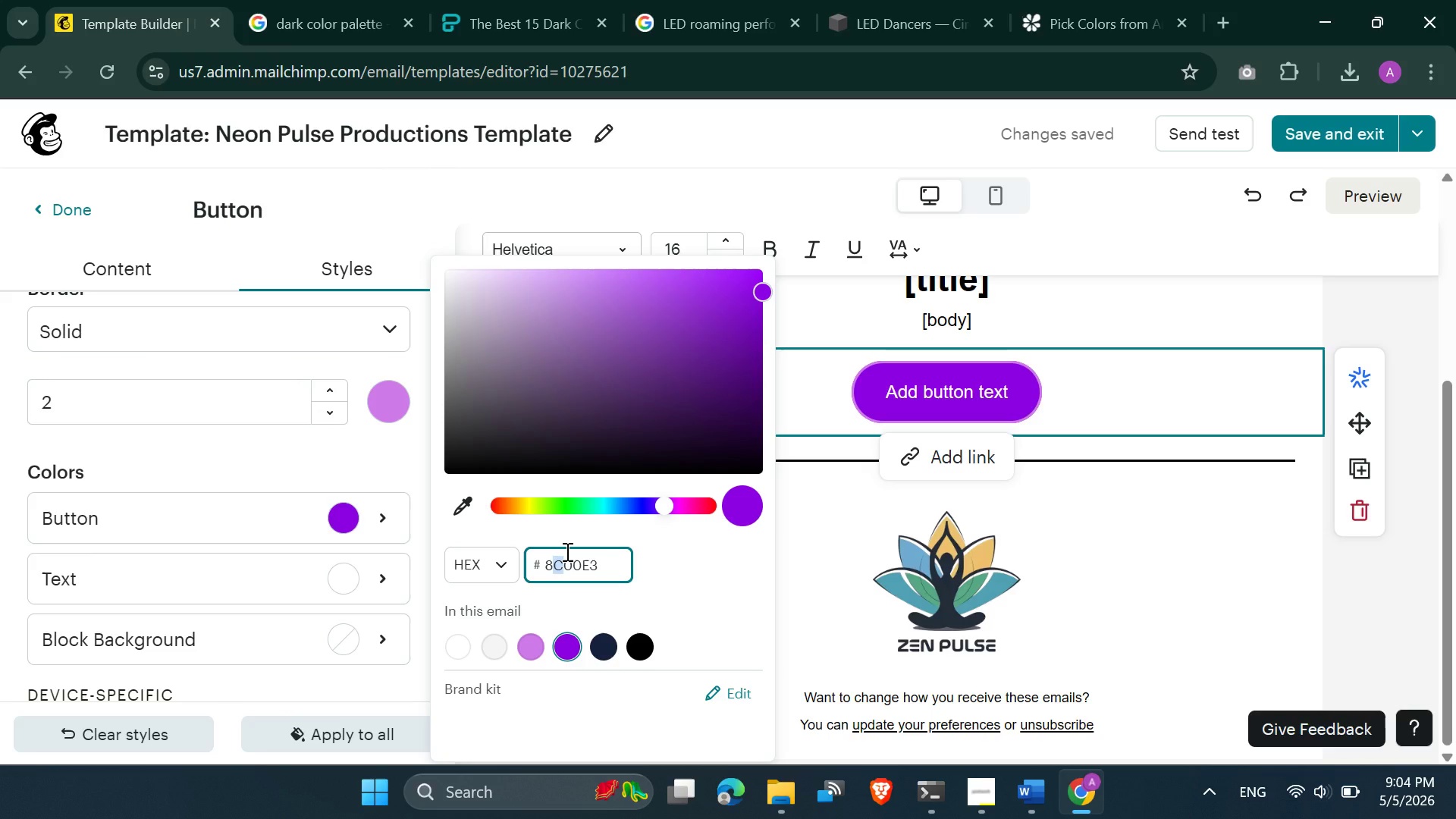 
double_click([567, 551])
 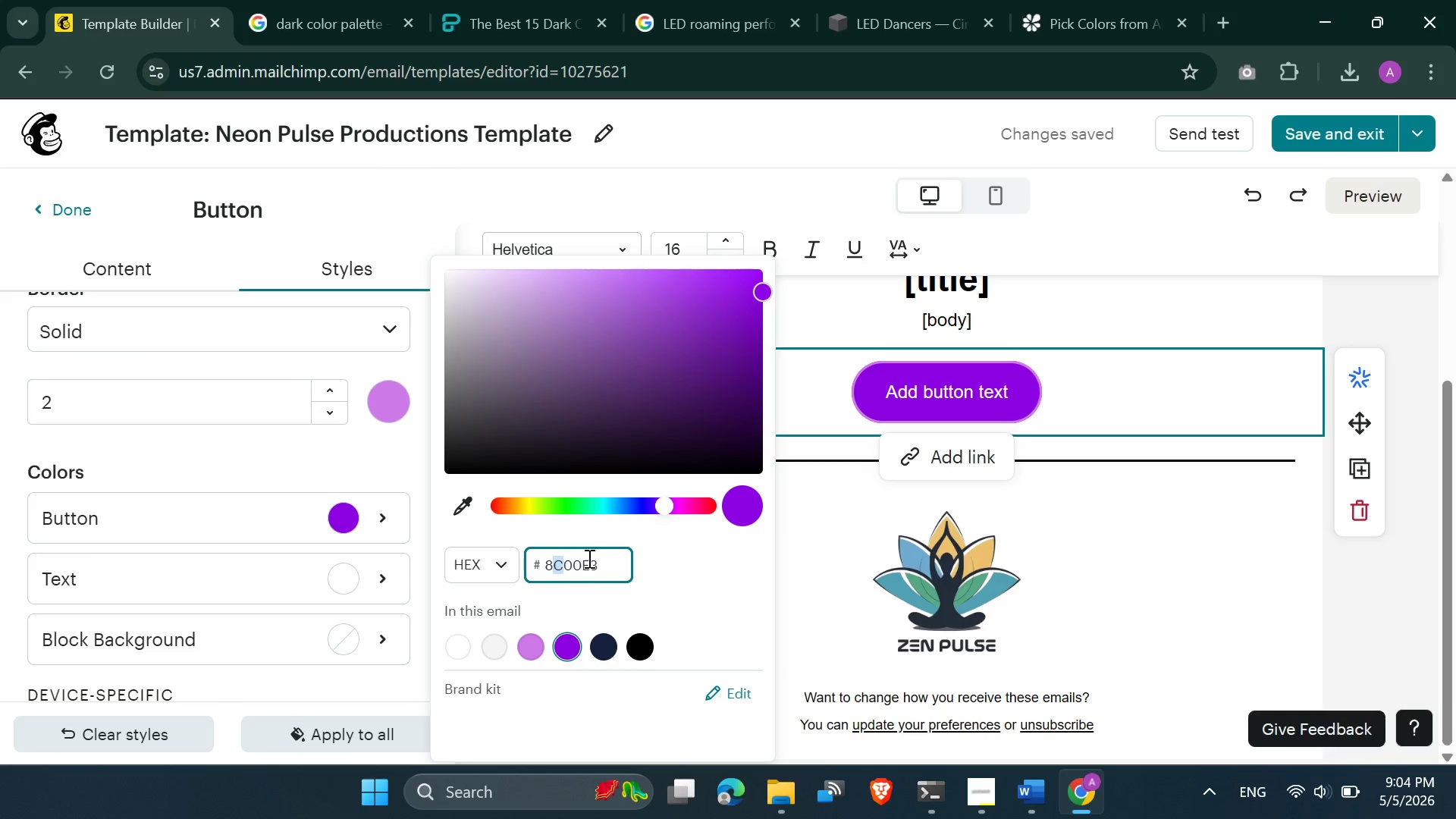 
left_click([588, 557])
 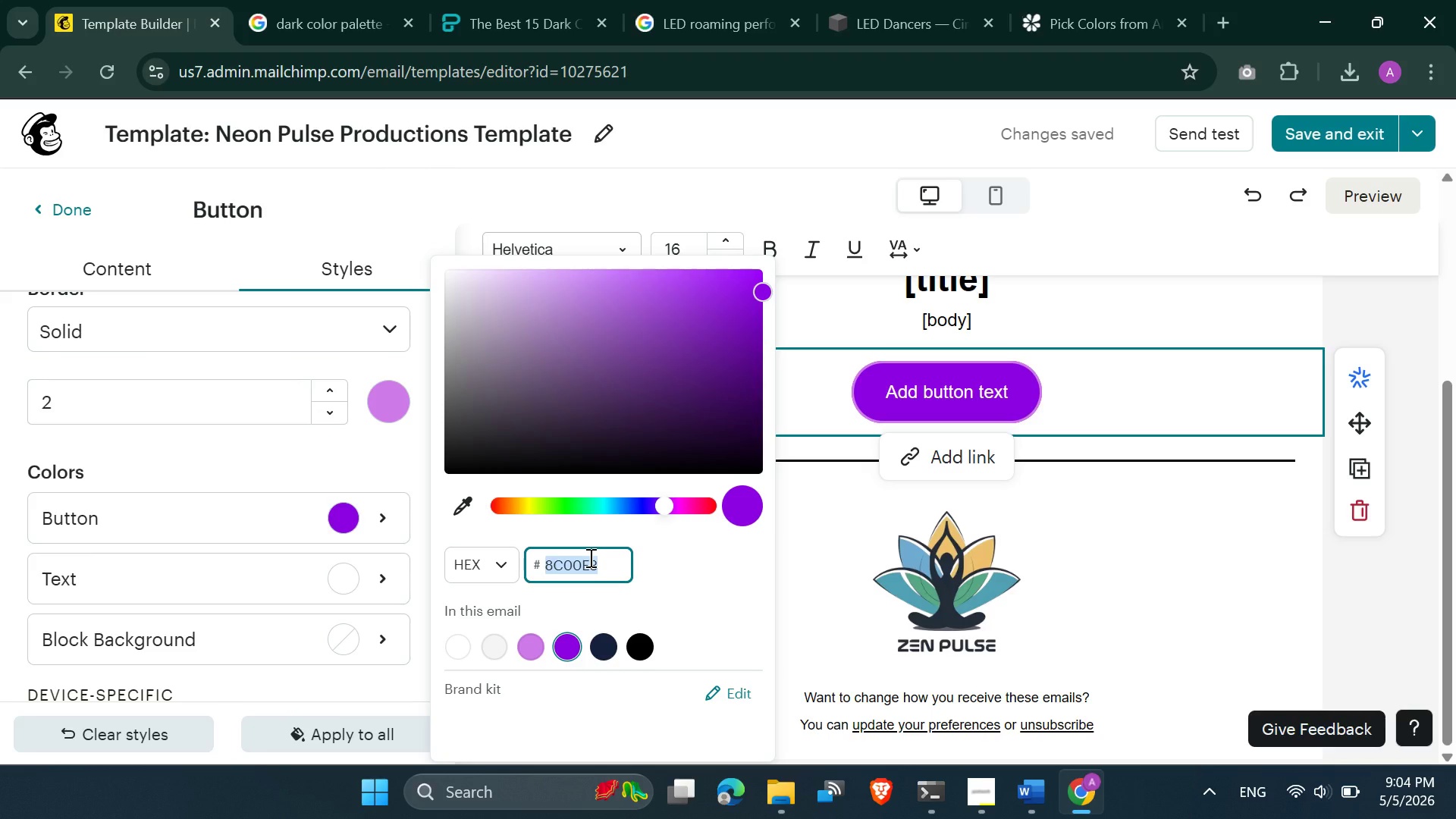 
right_click([589, 557])
 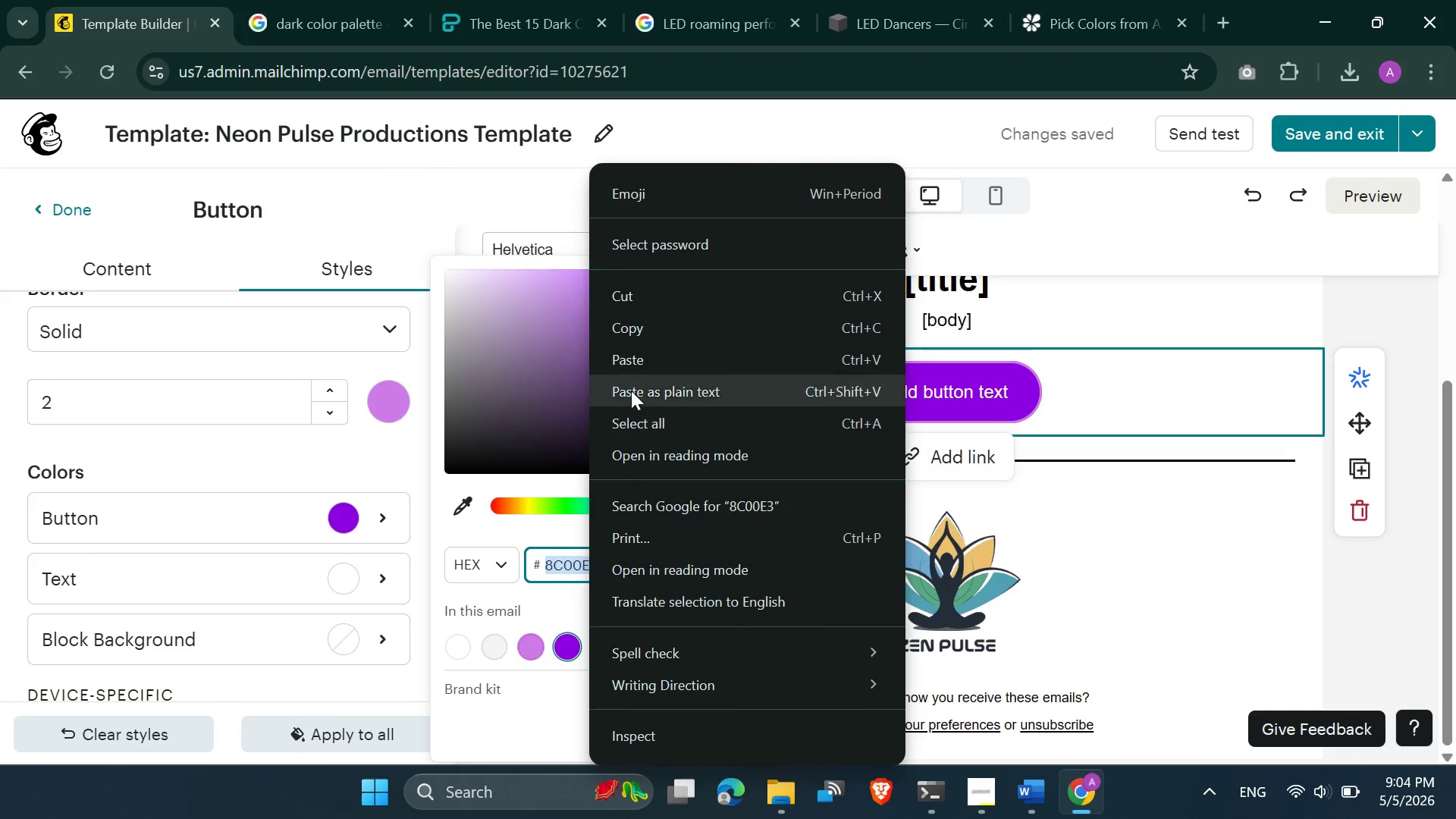 
mouse_move([637, 380])
 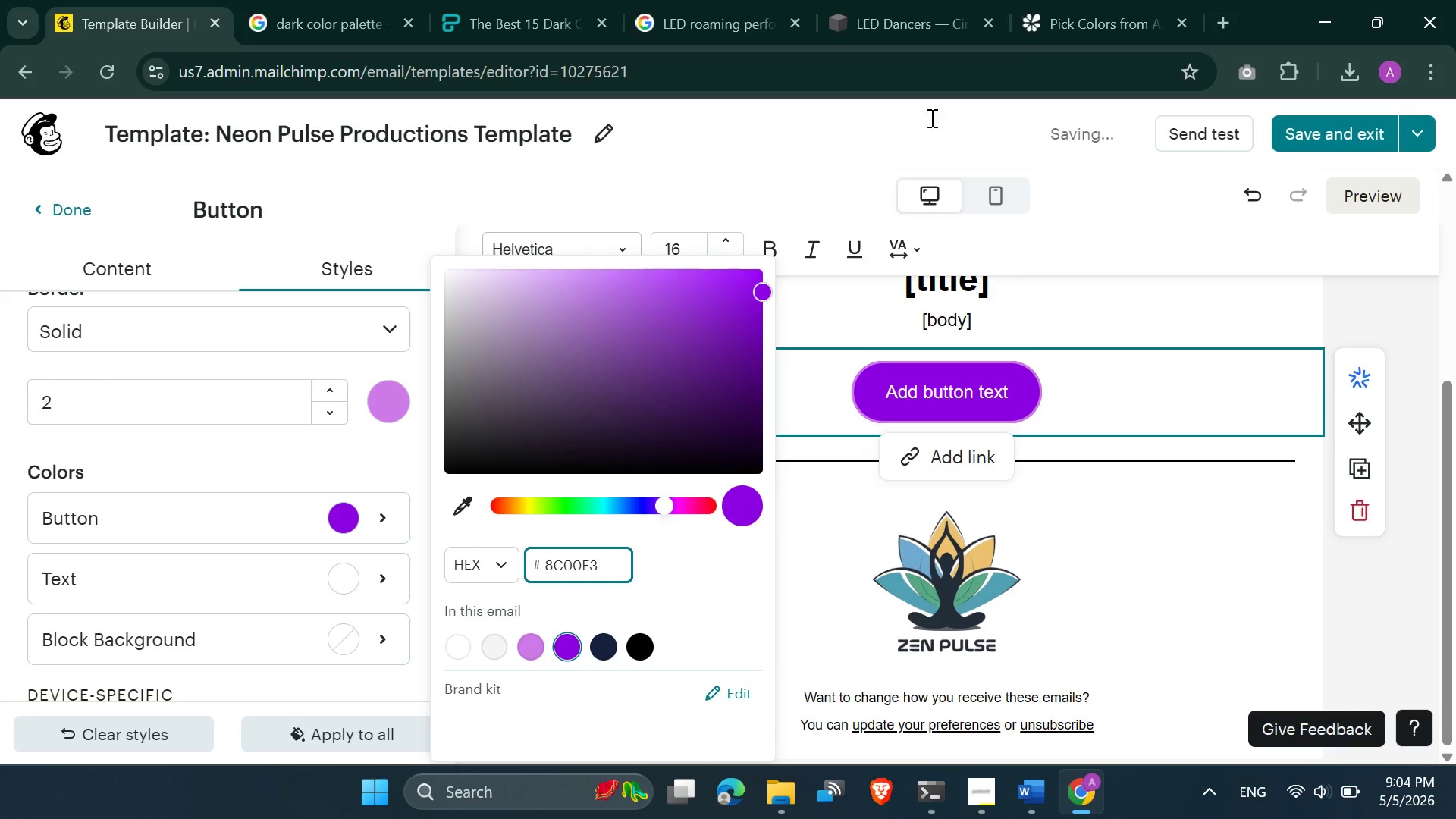 
left_click([1099, 0])
 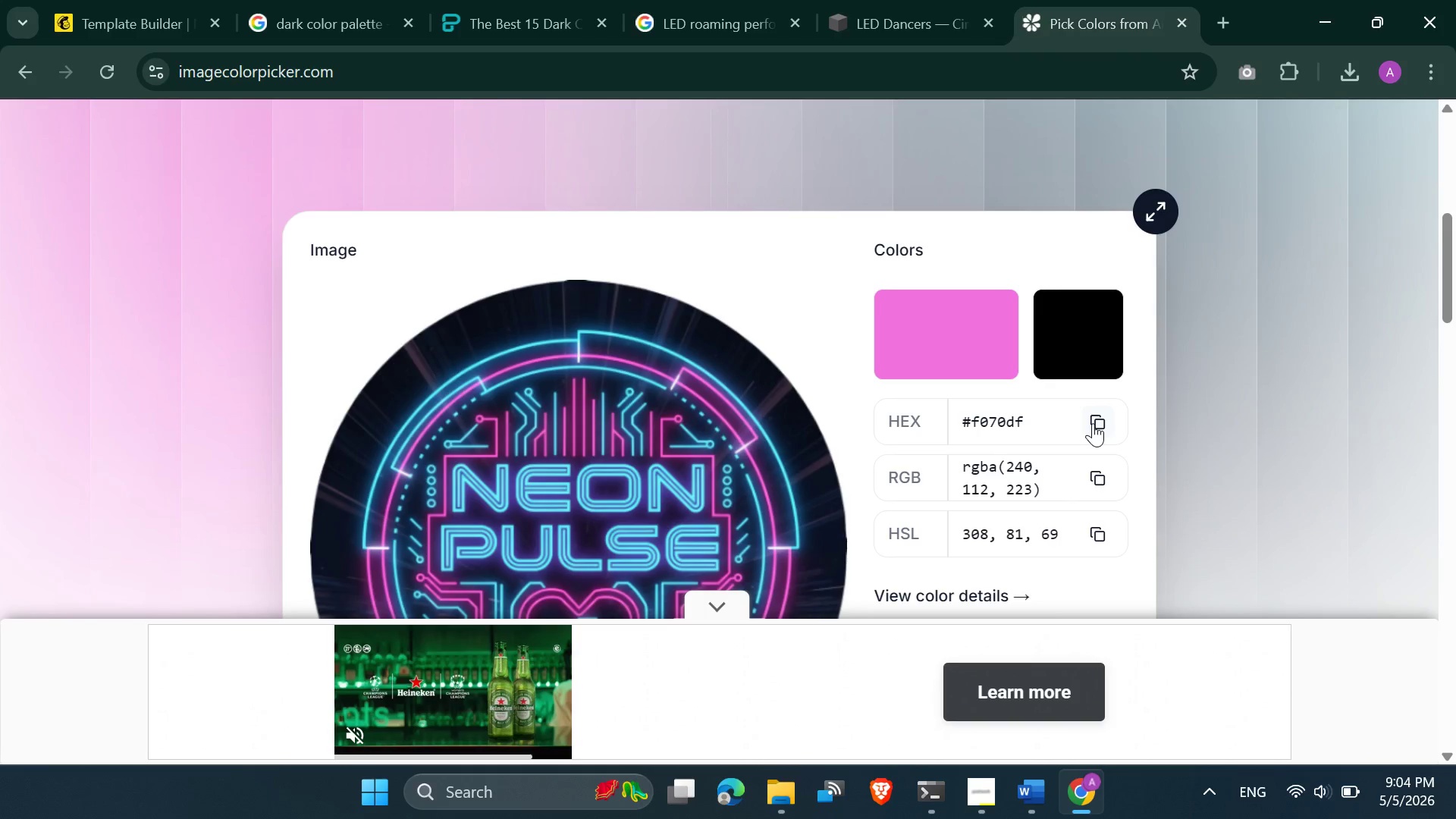 
left_click([1100, 419])
 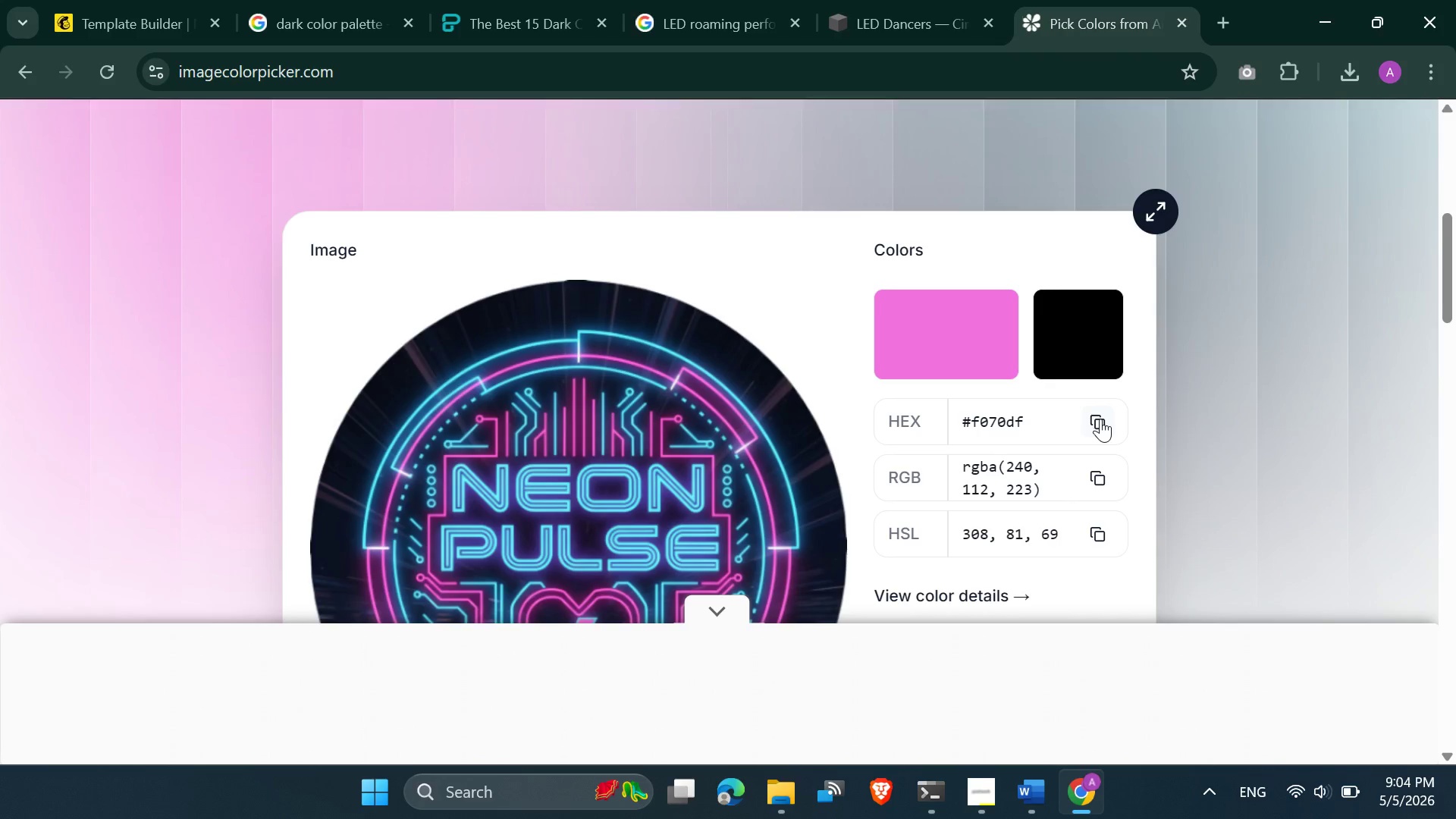 
left_click([1100, 419])
 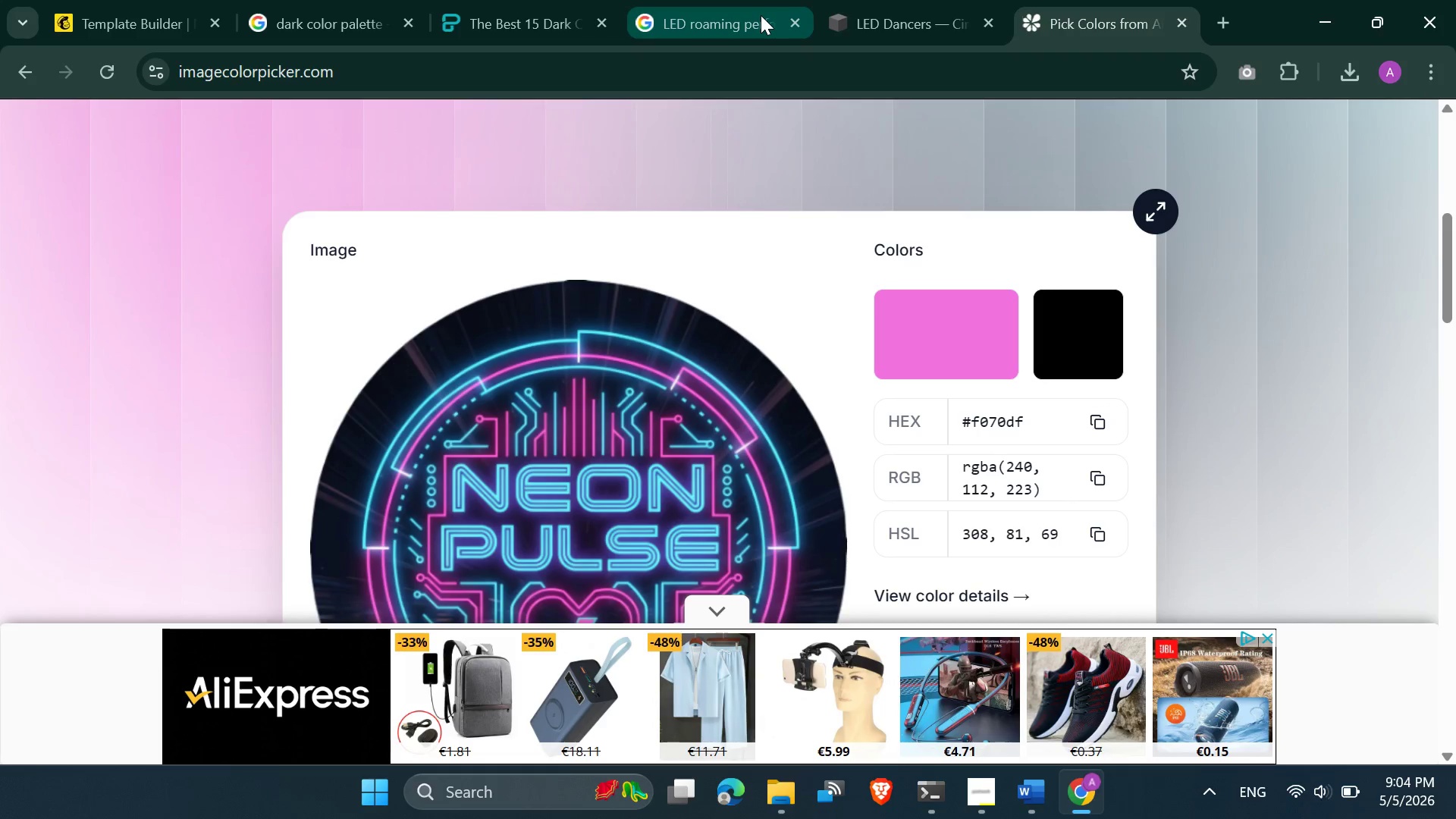 
left_click([736, 4])
 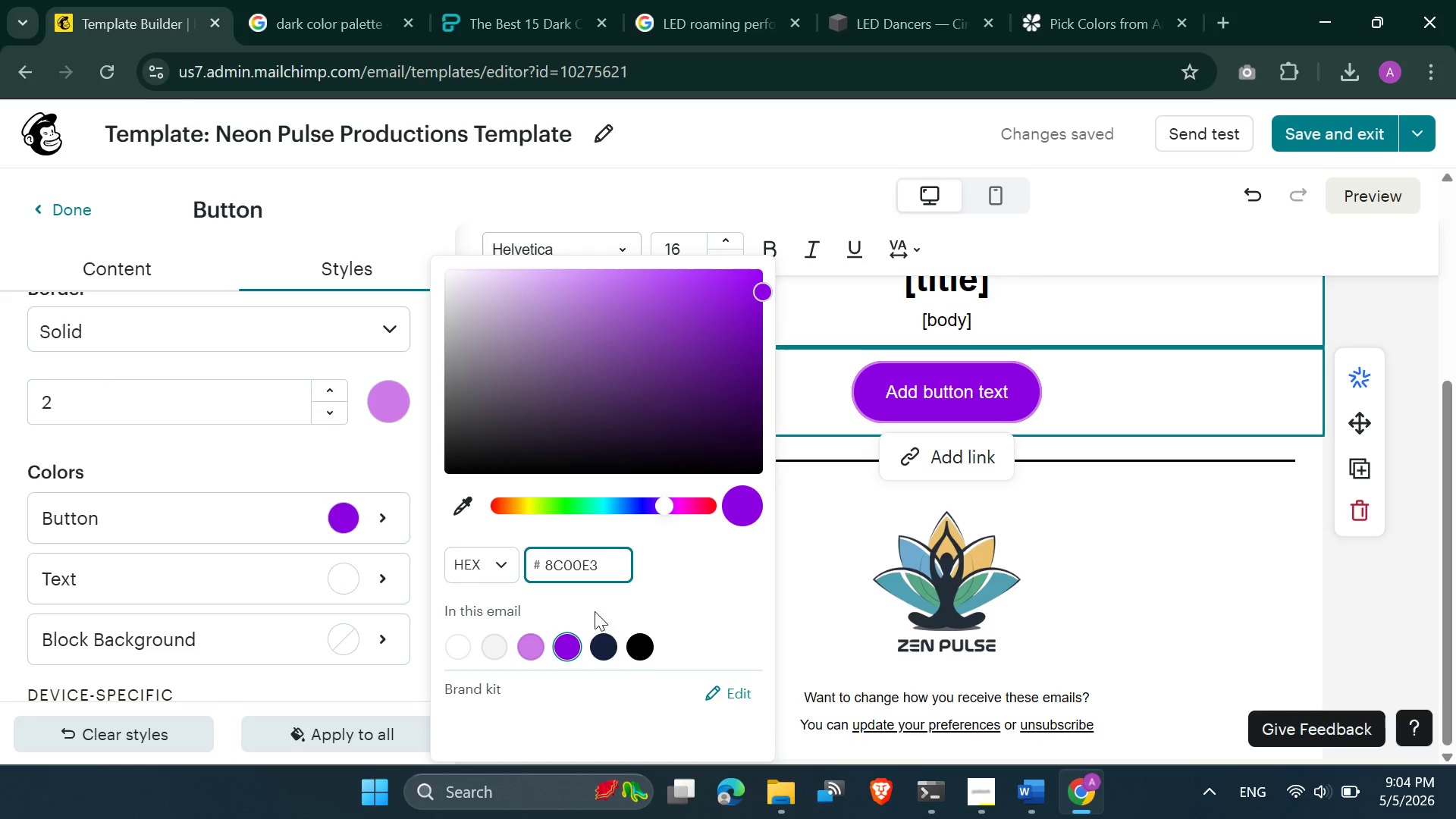 
double_click([564, 566])
 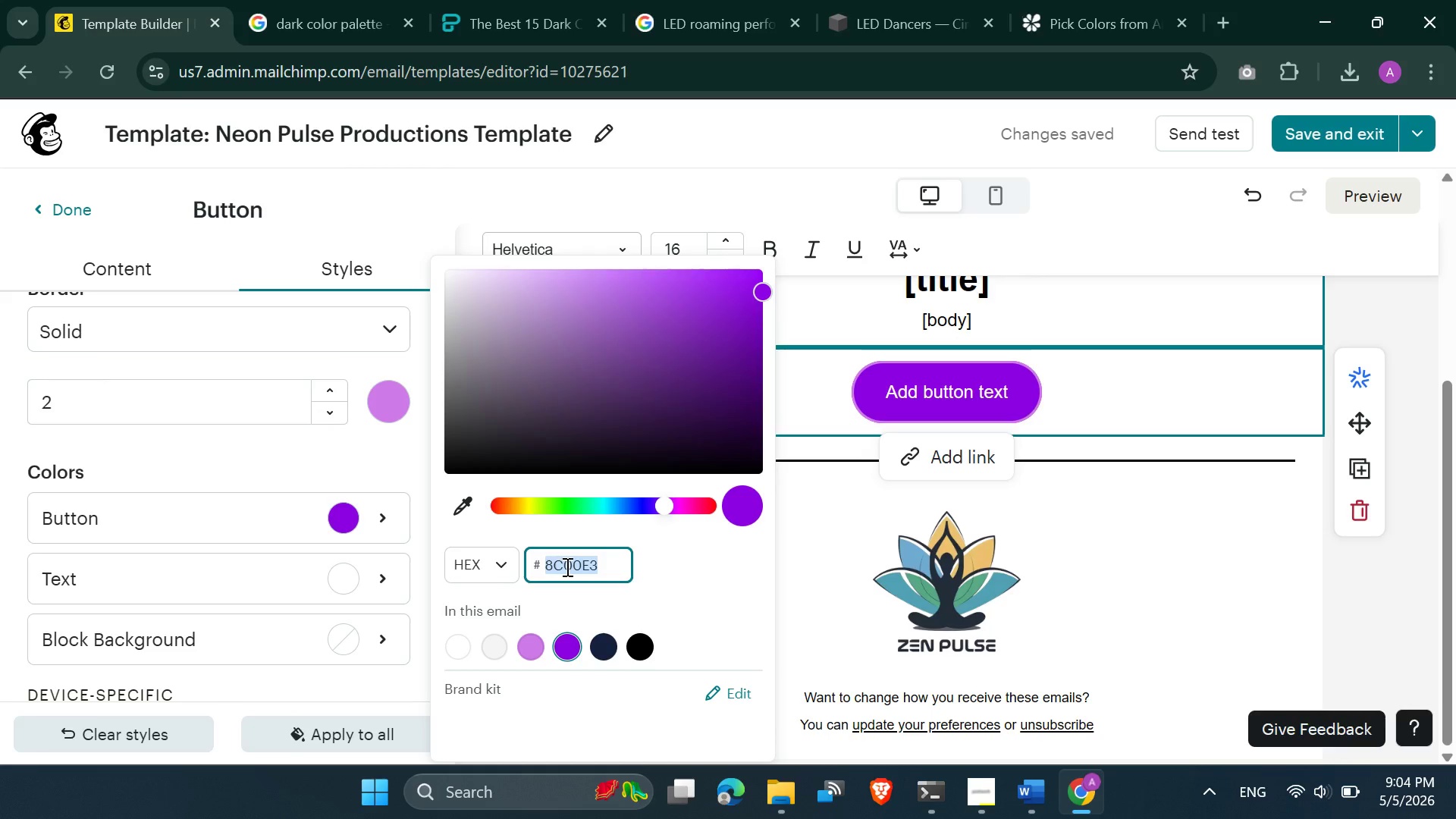 
right_click([564, 566])
 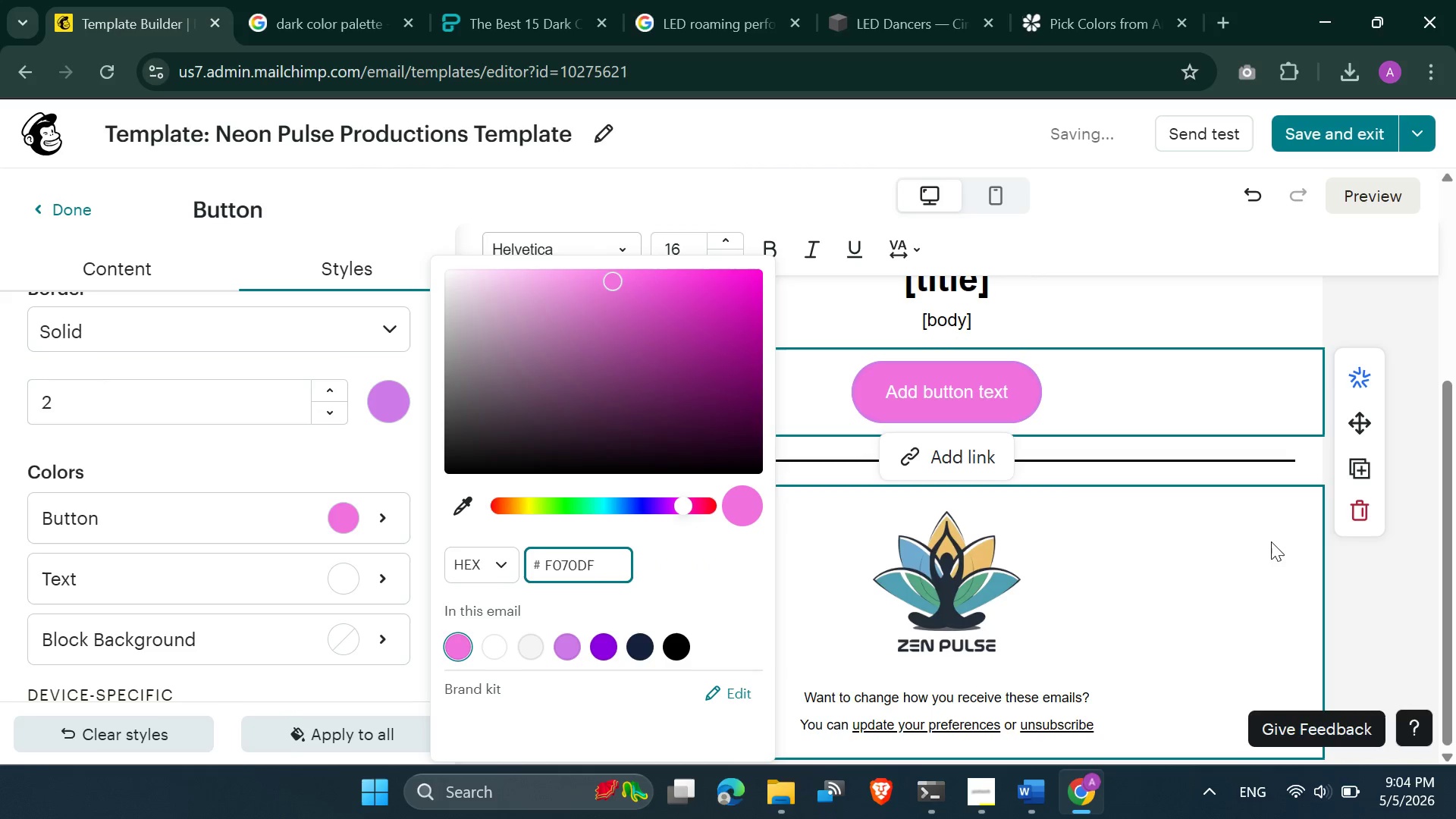 
wait(5.03)
 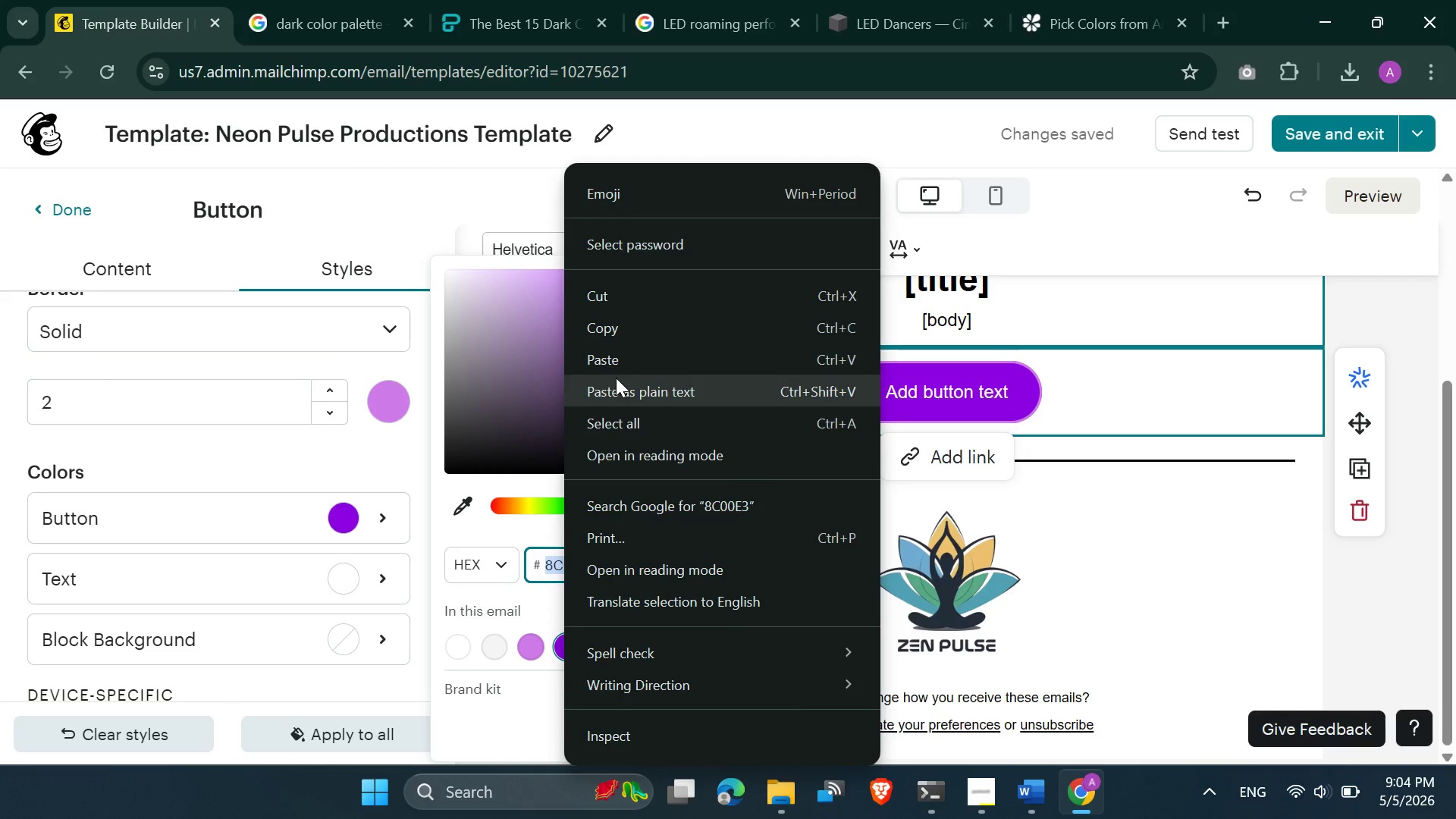 
scroll: coordinate [1114, 535], scroll_direction: up, amount: 4.0
 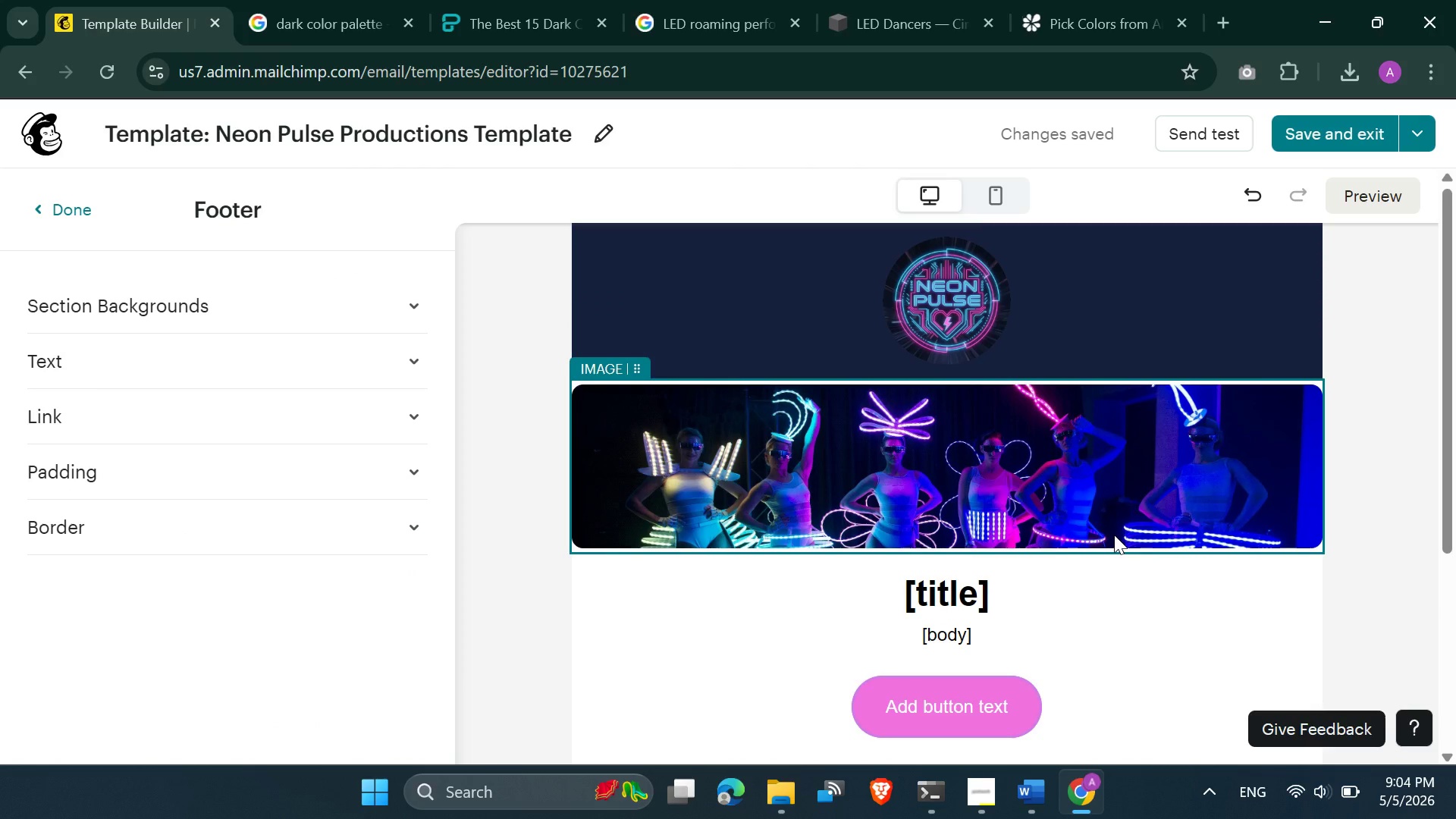 
scroll: coordinate [1114, 536], scroll_direction: none, amount: 0.0
 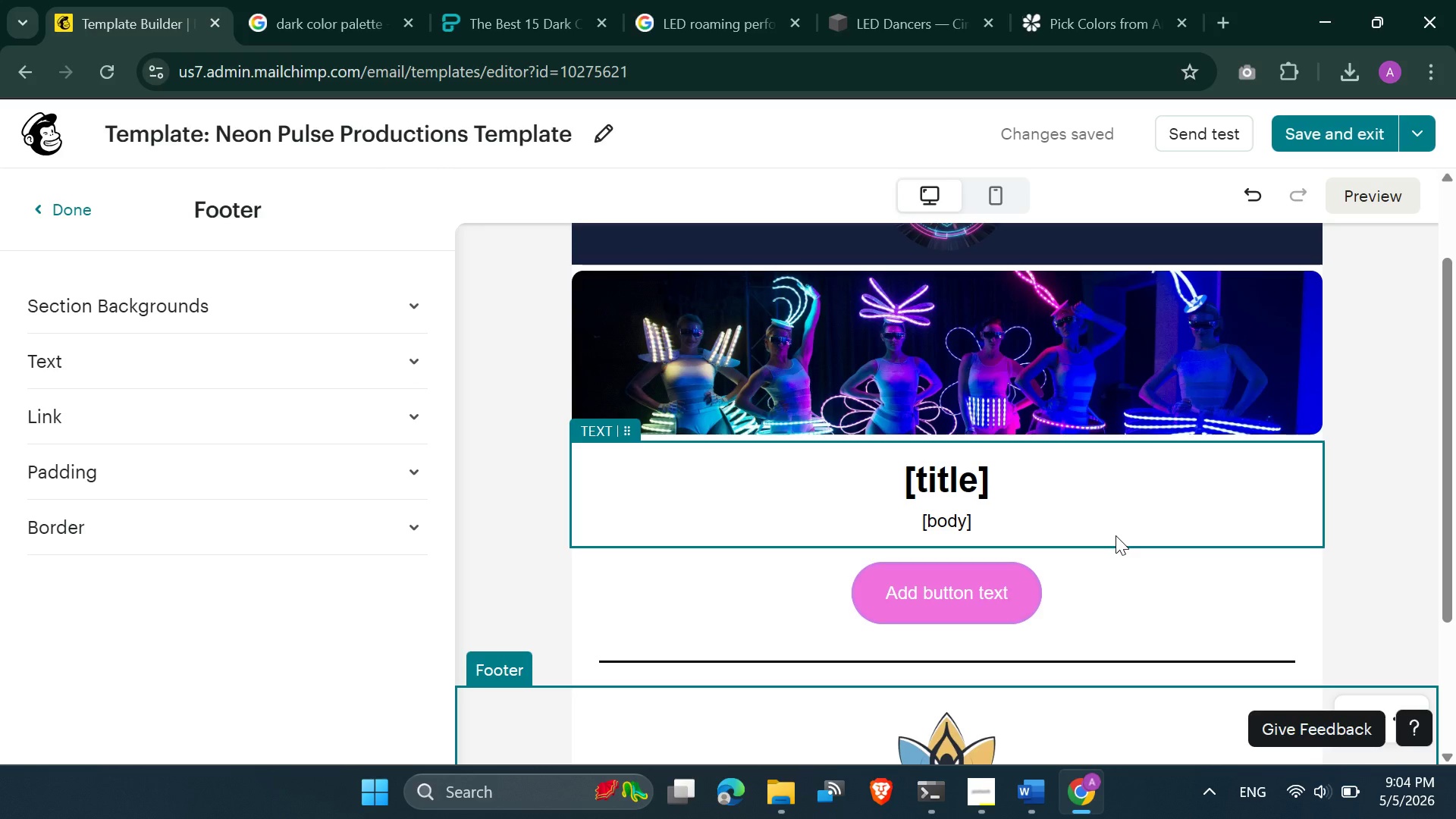 
key(Control+Z)
 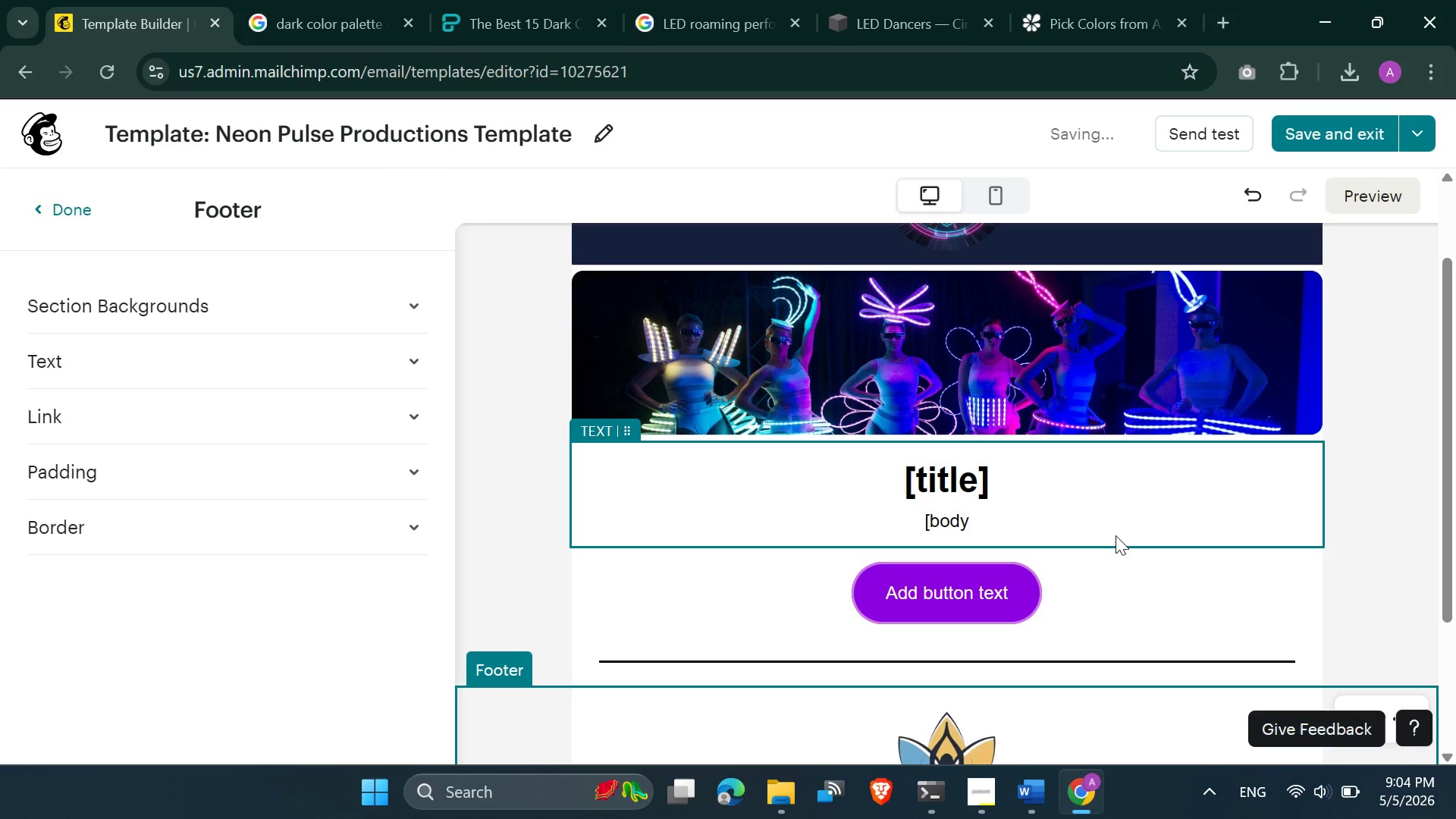 
scroll: coordinate [1098, 563], scroll_direction: up, amount: 4.0
 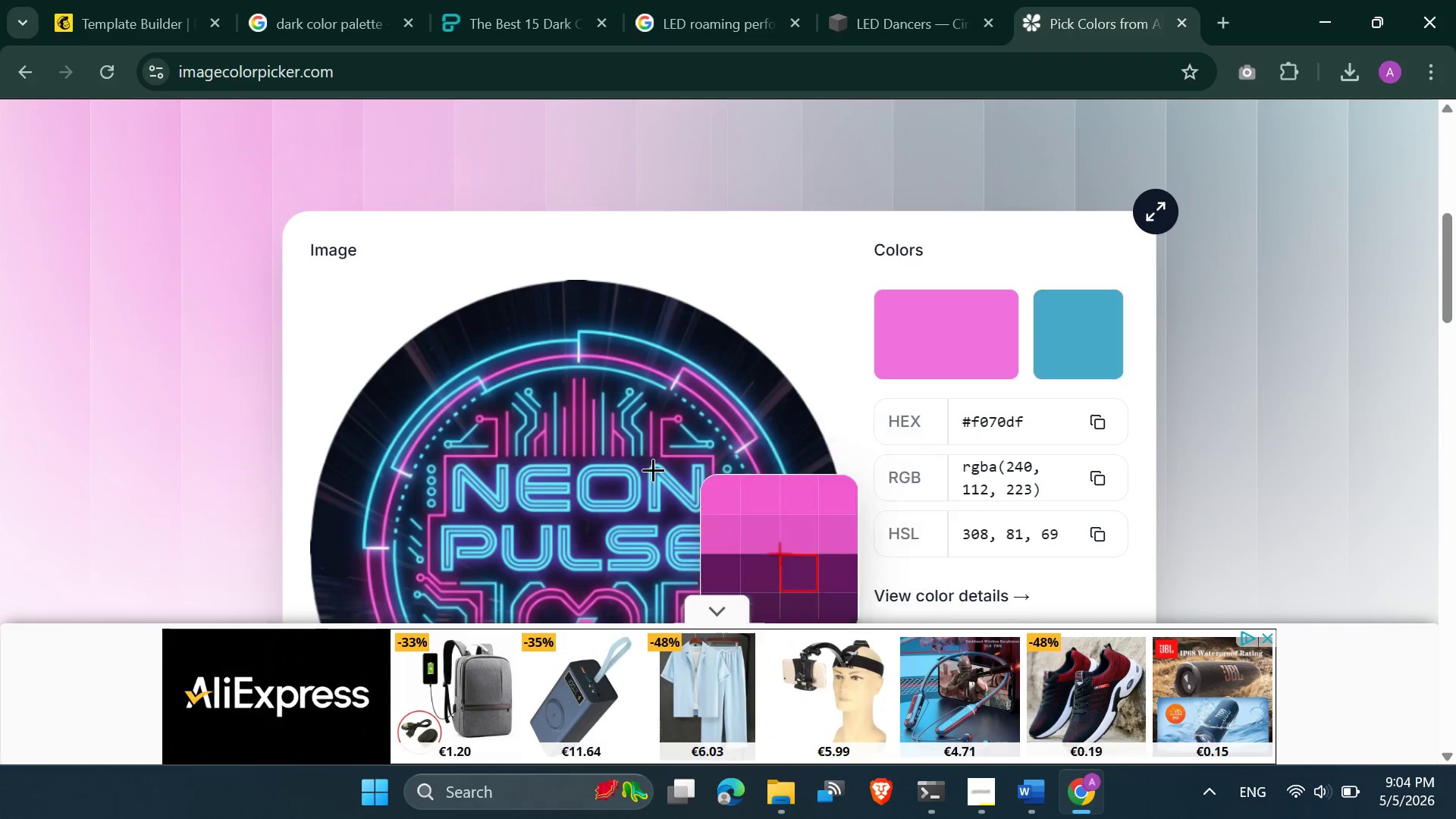 
left_click([615, 473])
 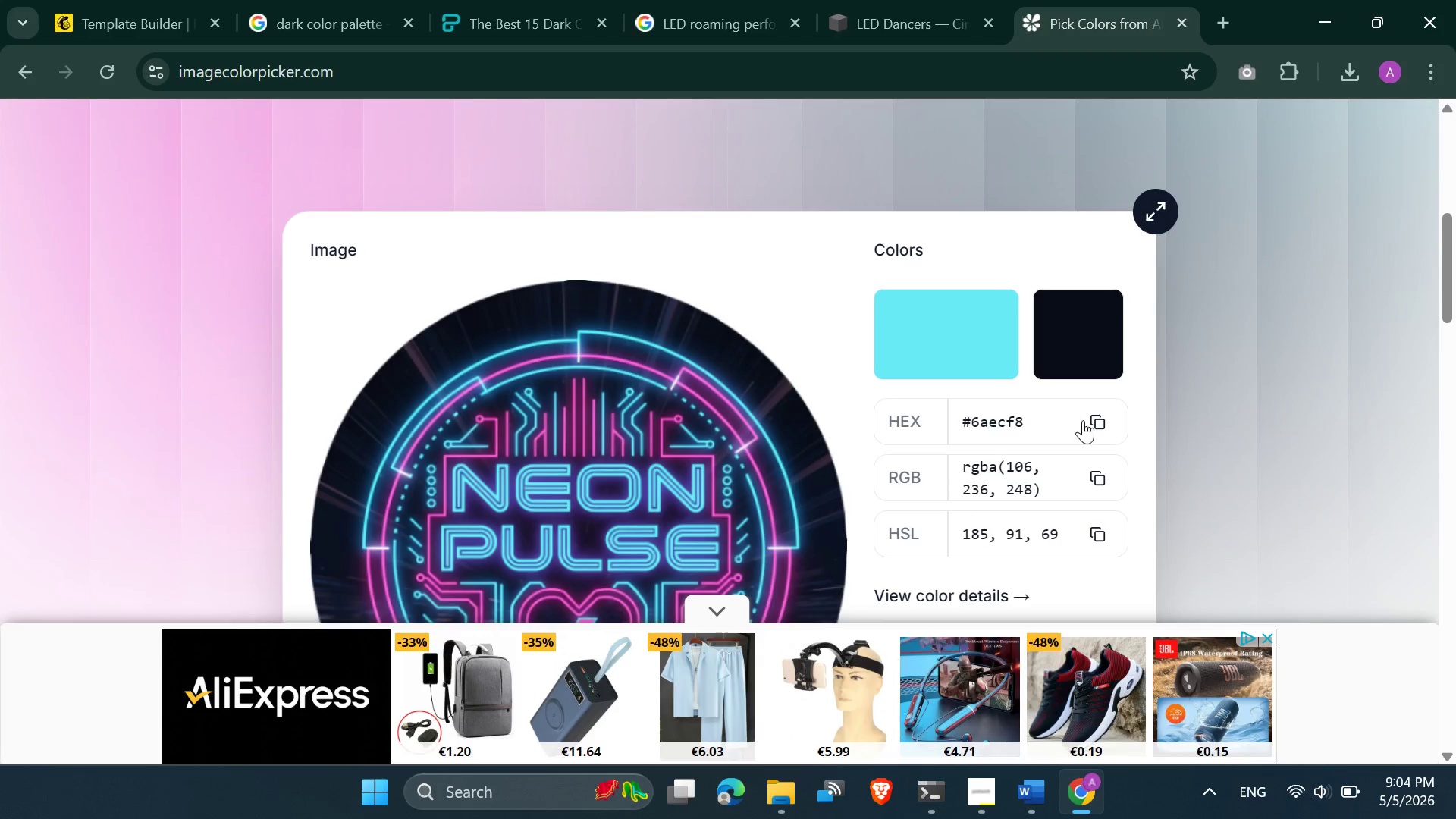 
wait(8.3)
 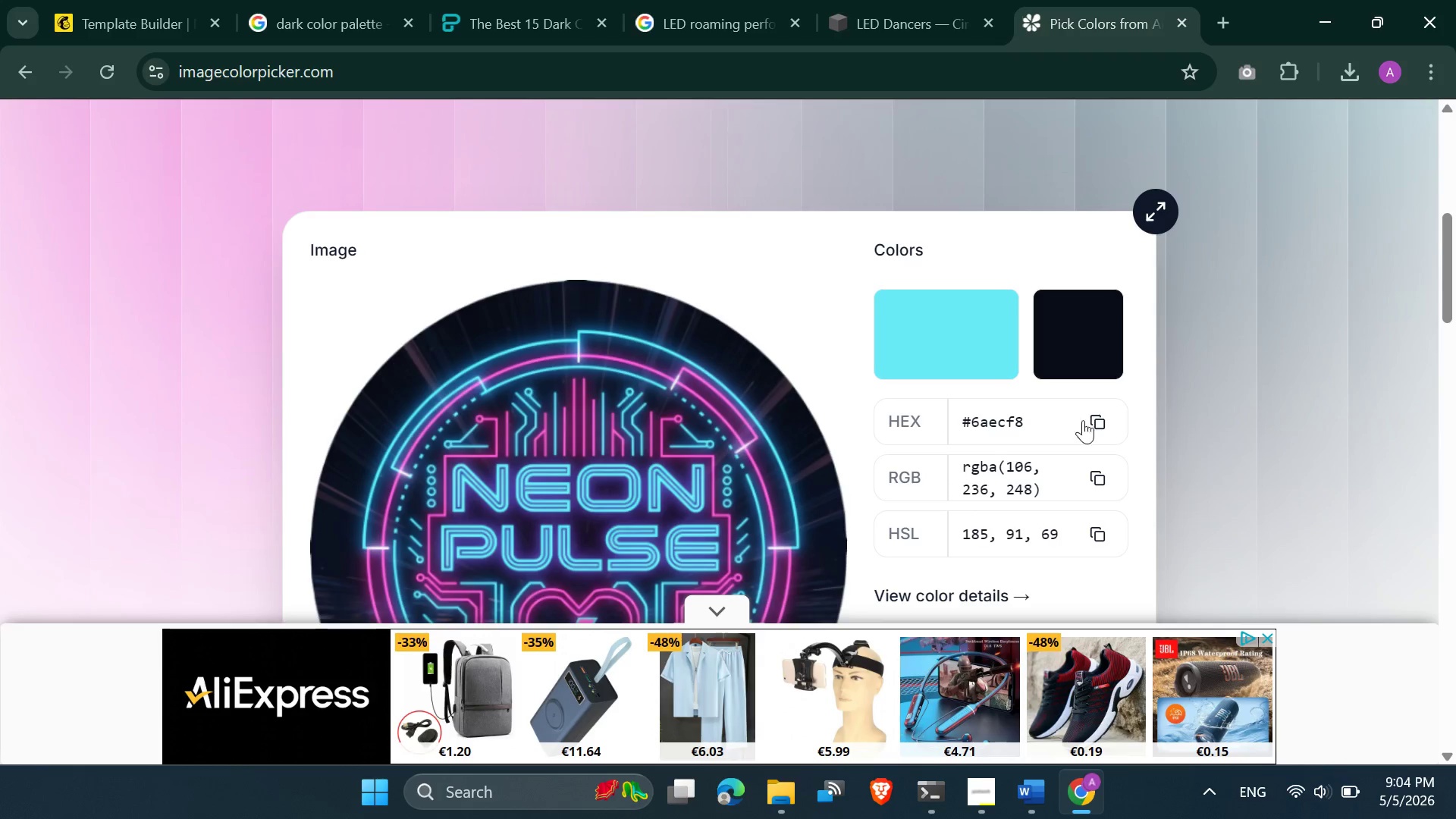 
left_click([1006, 716])
 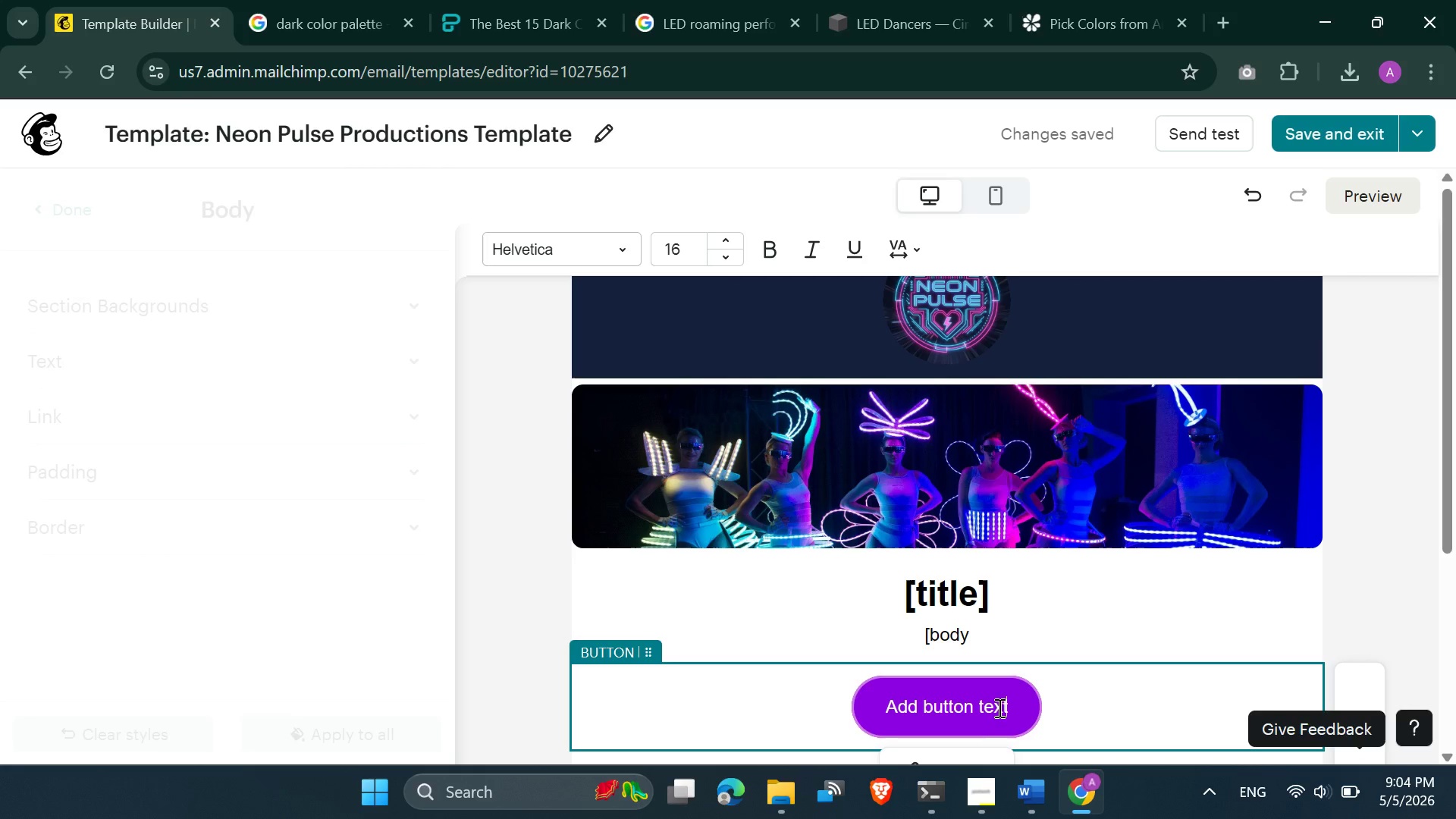 
left_click([994, 704])
 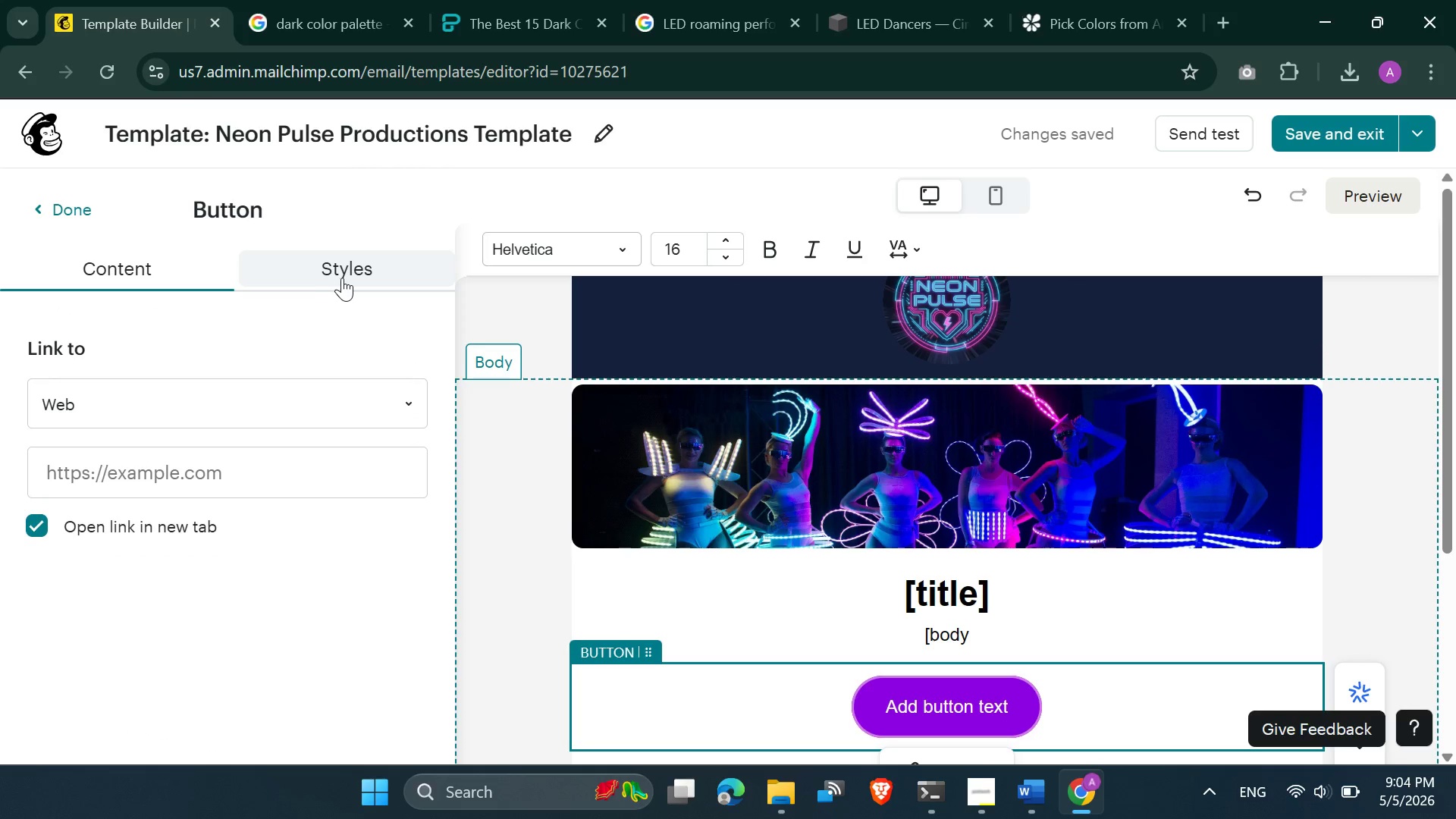 
scroll: coordinate [291, 582], scroll_direction: none, amount: 0.0
 